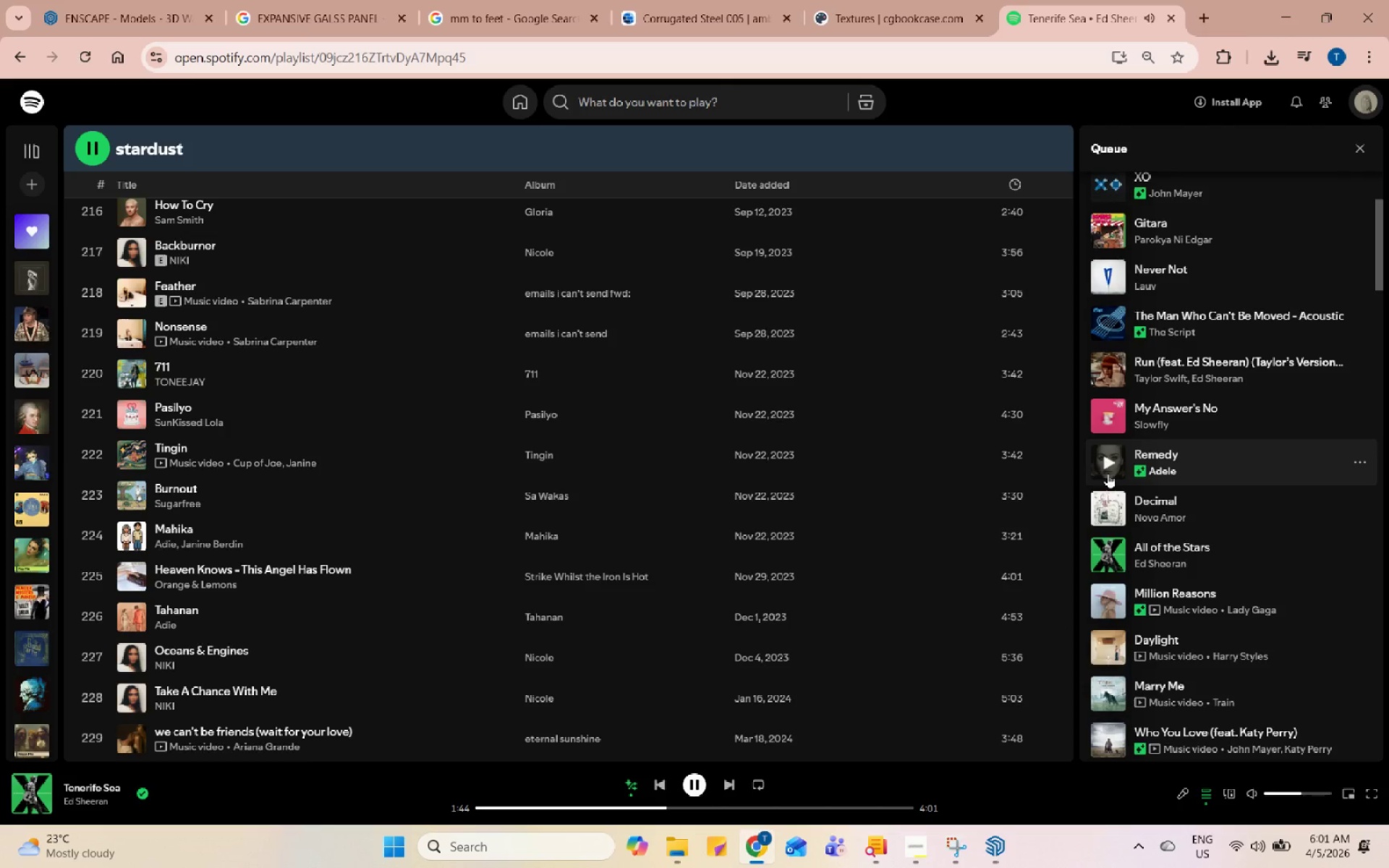 
left_click([1106, 457])
 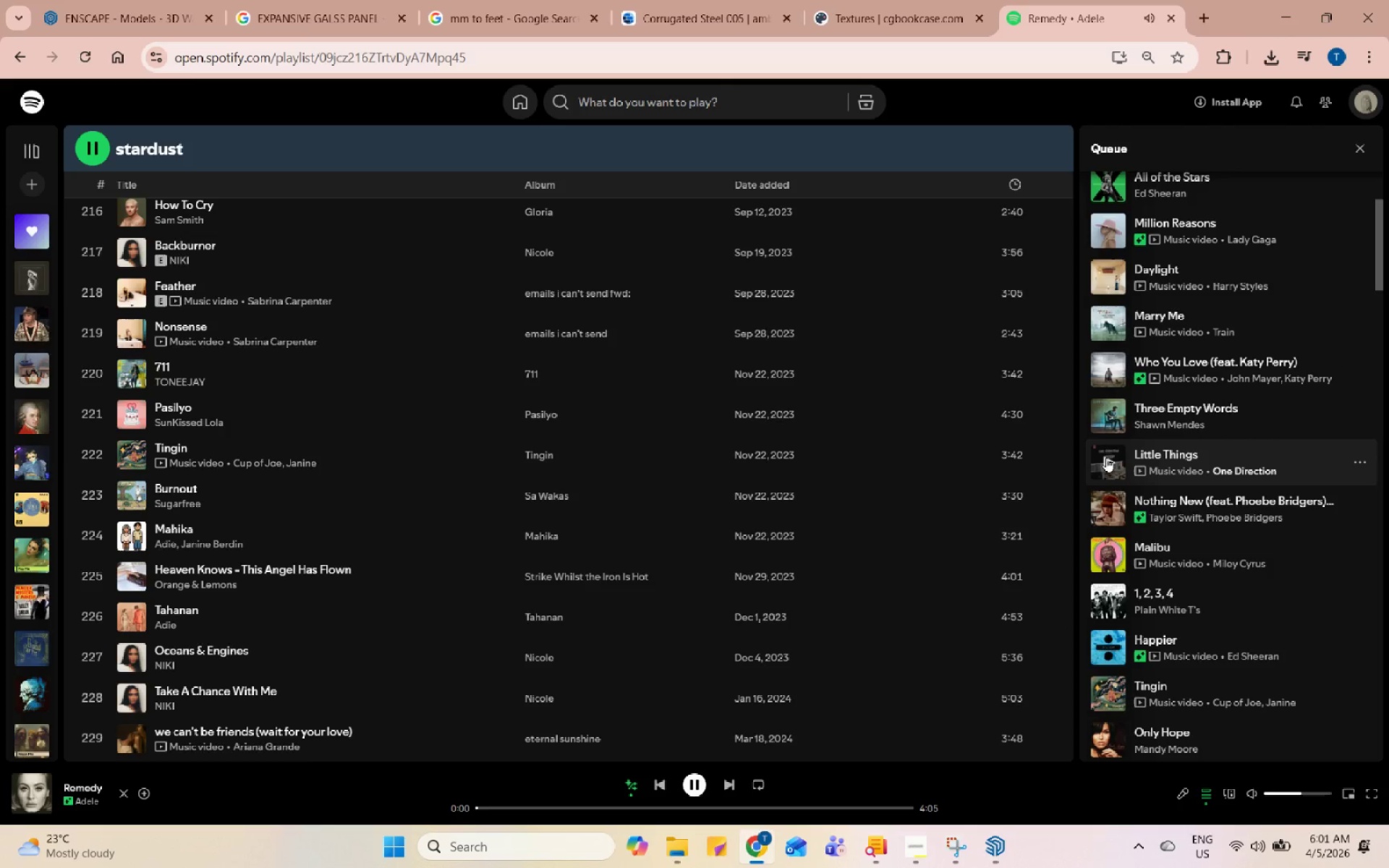 
scroll: coordinate [1106, 457], scroll_direction: up, amount: 11.0
 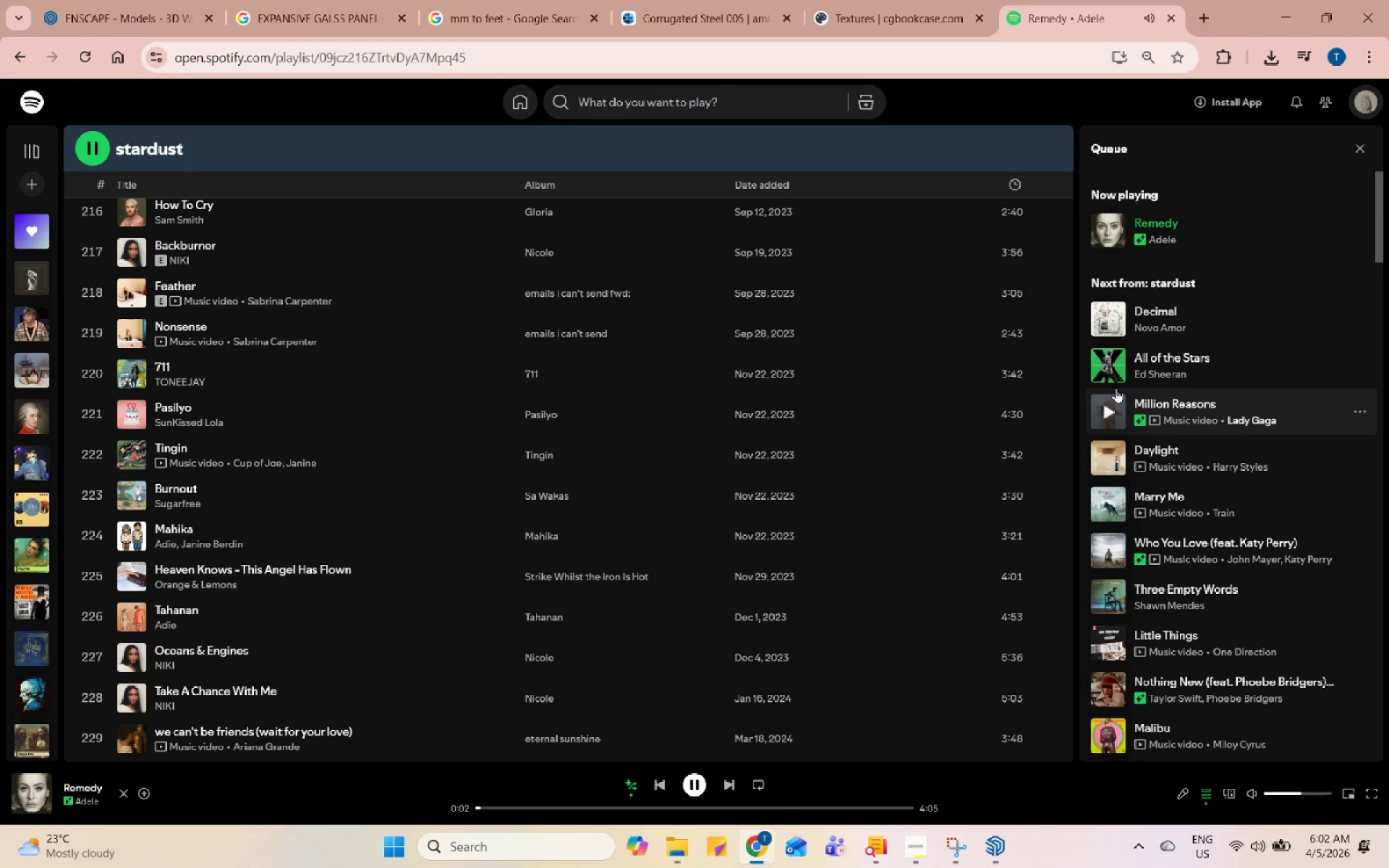 
scroll: coordinate [1116, 388], scroll_direction: down, amount: 3.0
 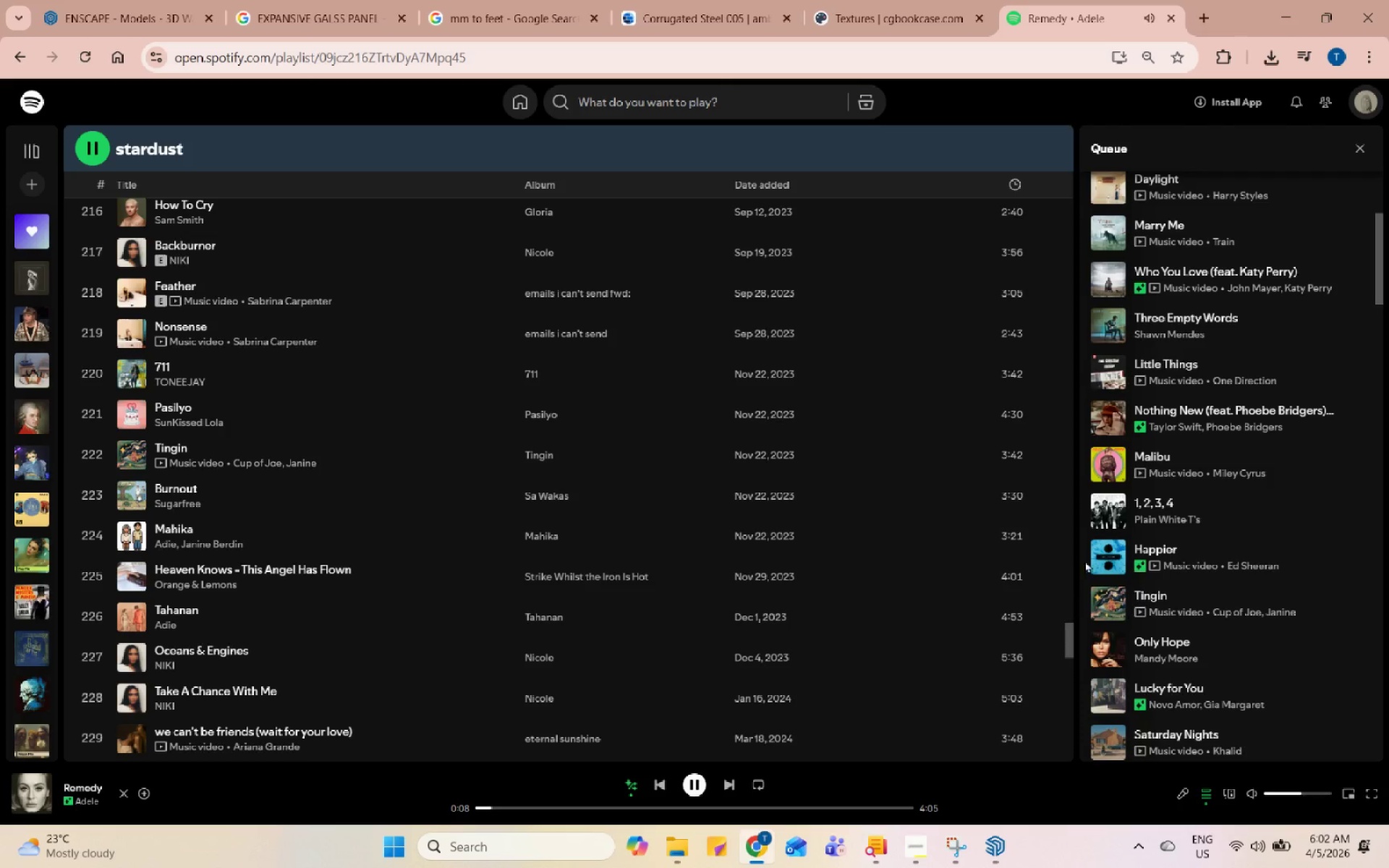 
wait(6.75)
 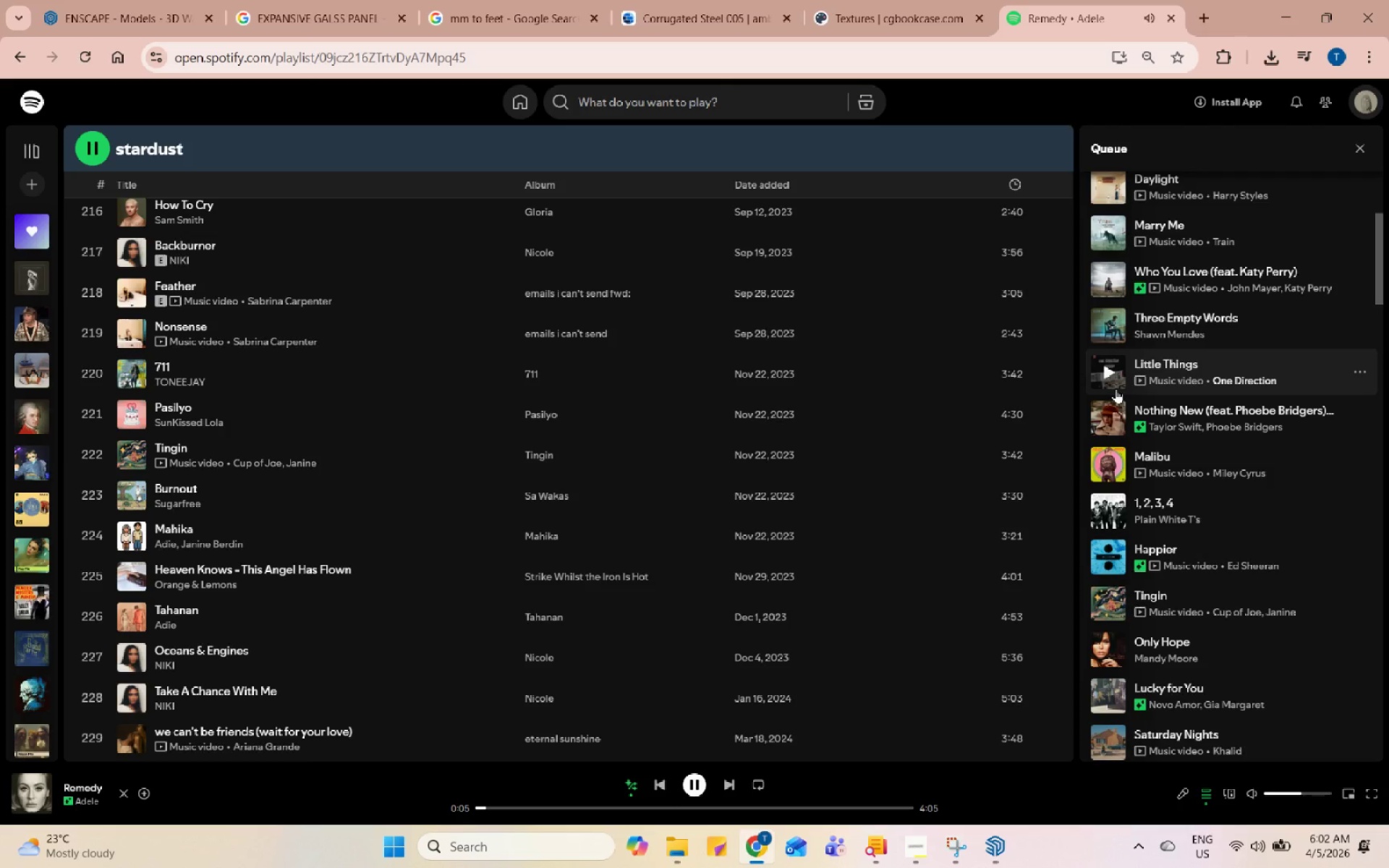 
scroll: coordinate [1197, 394], scroll_direction: up, amount: 8.0
 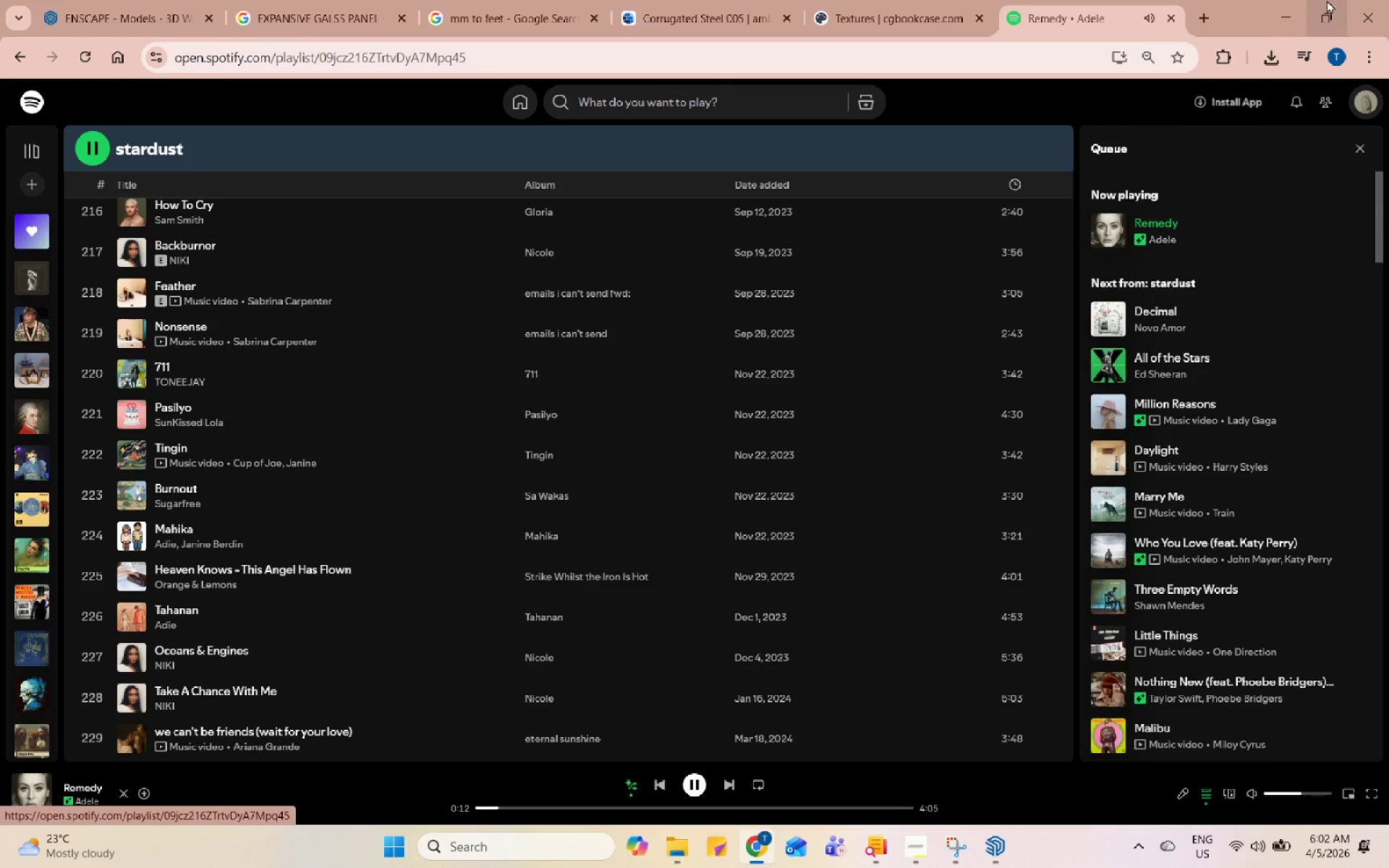 
left_click([1288, 0])
 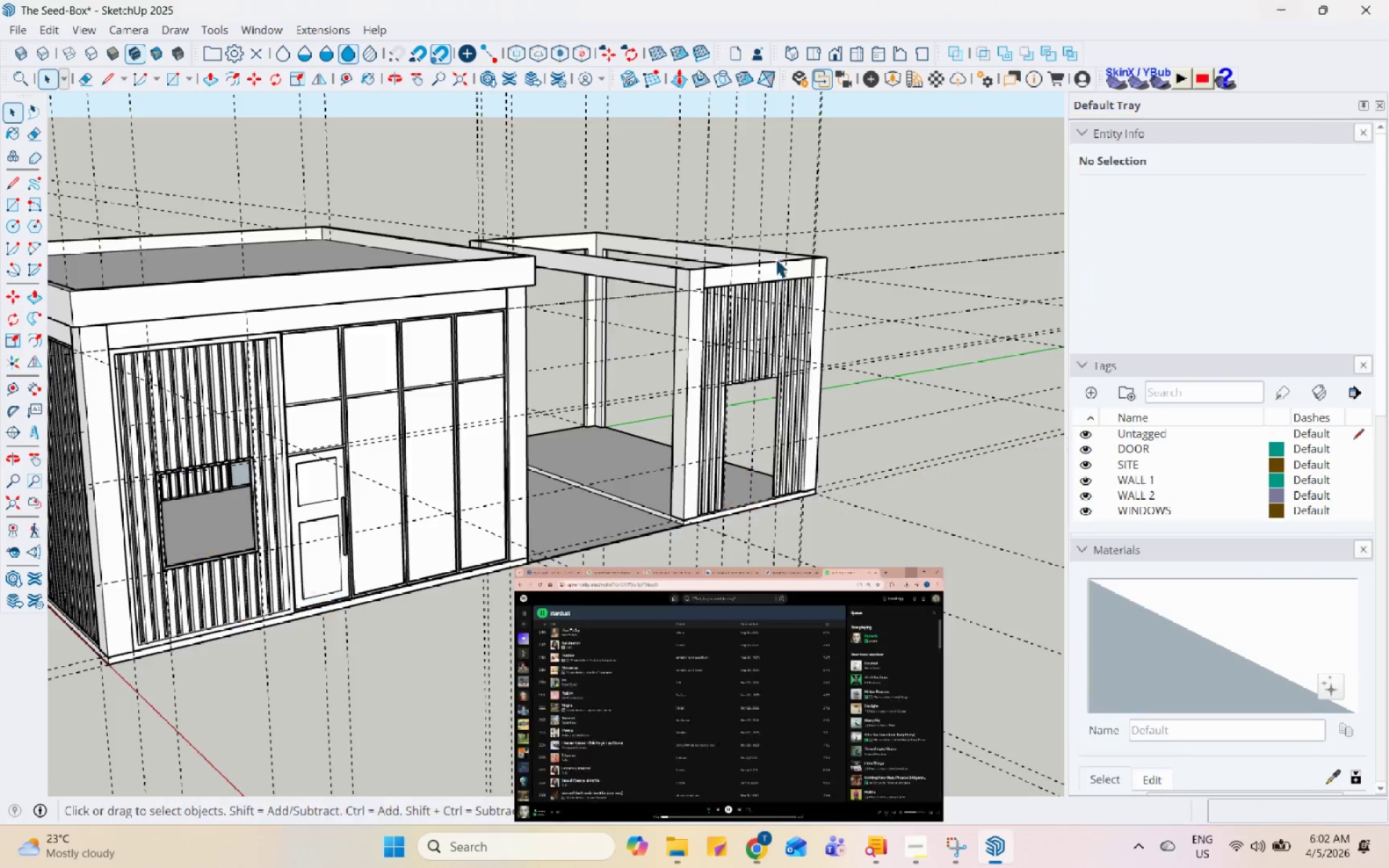 
scroll: coordinate [692, 345], scroll_direction: down, amount: 2.0
 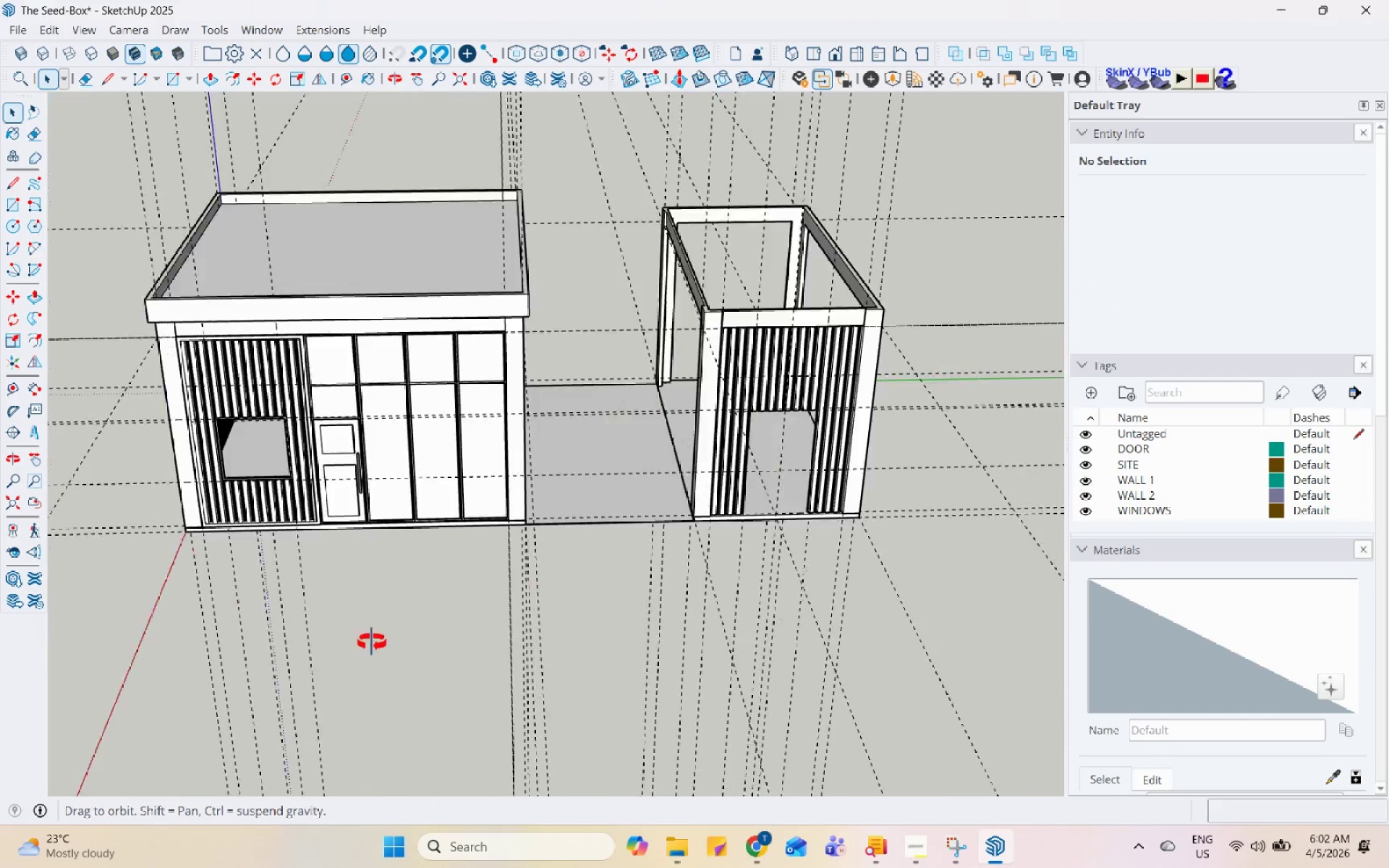 
scroll: coordinate [784, 436], scroll_direction: up, amount: 10.0
 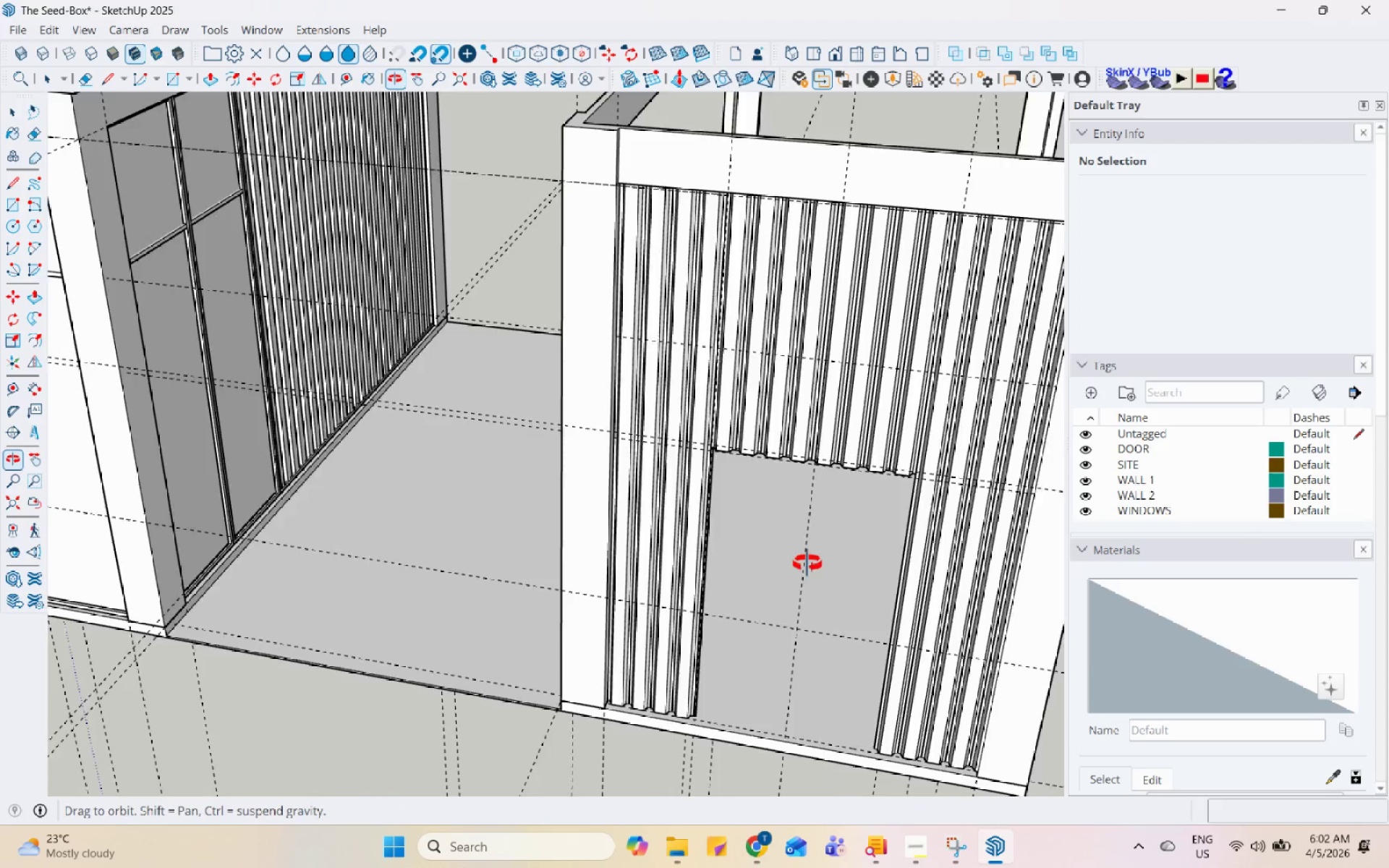 
scroll: coordinate [590, 464], scroll_direction: down, amount: 5.0
 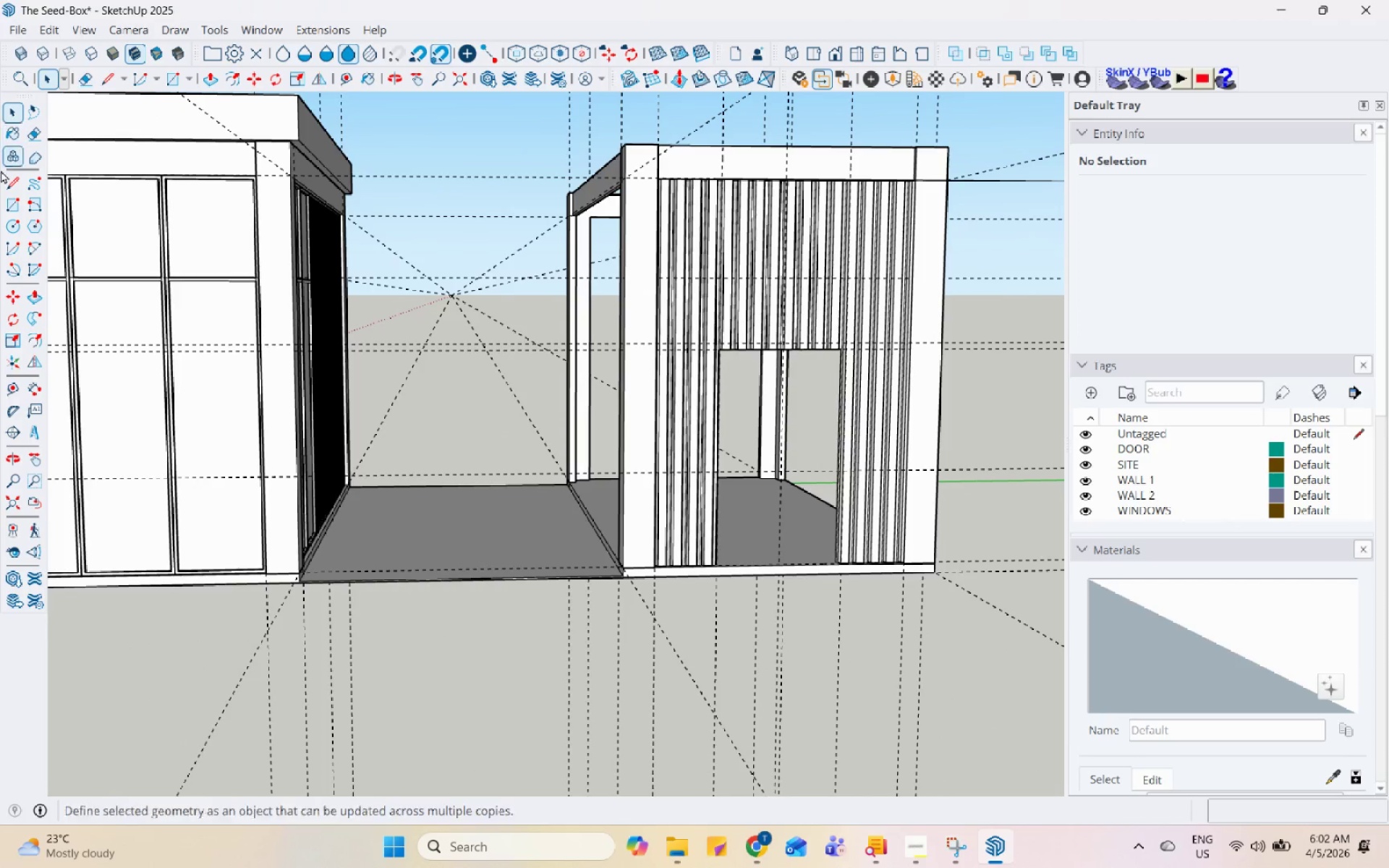 
left_click([10, 203])
 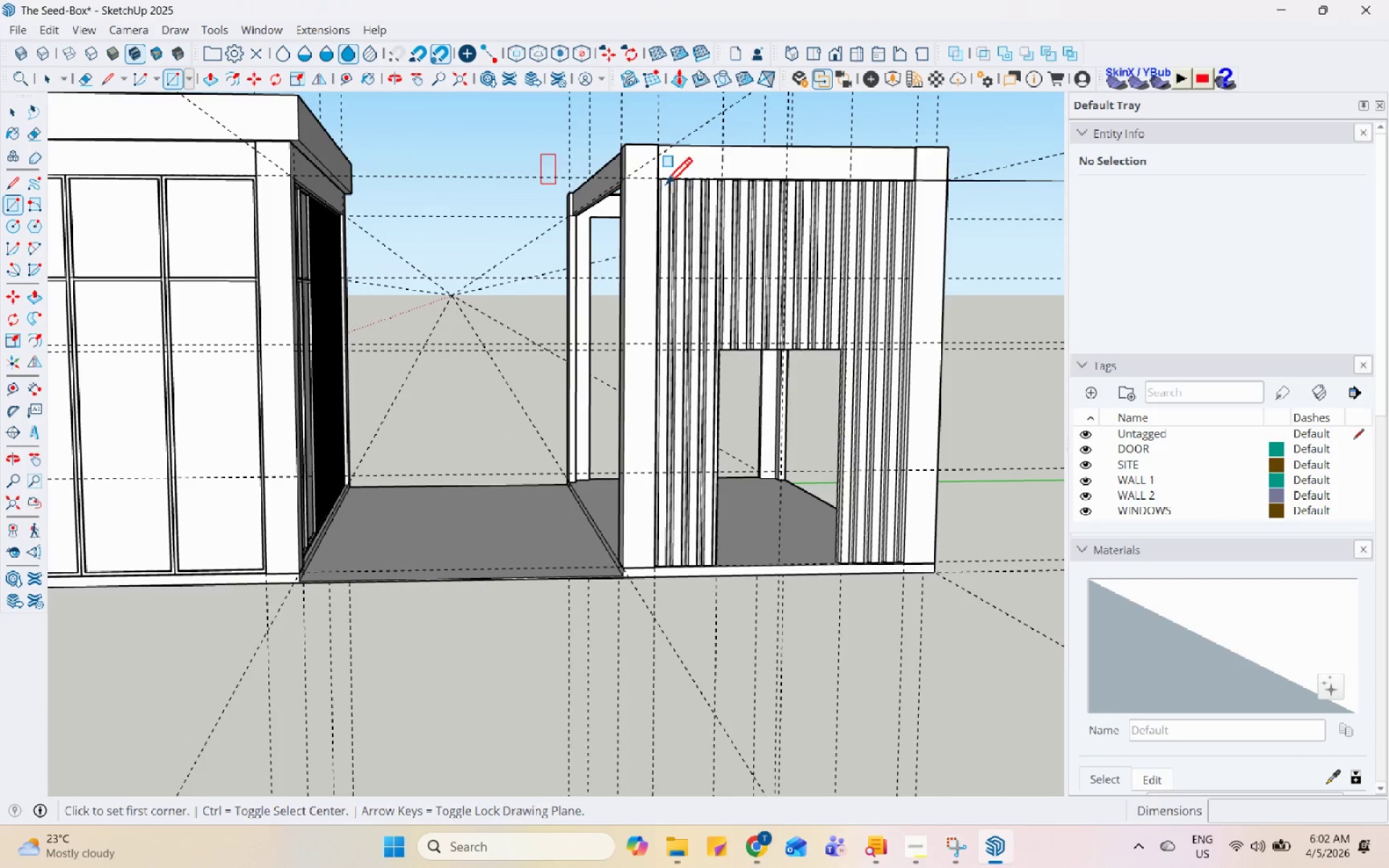 
scroll: coordinate [722, 435], scroll_direction: up, amount: 8.0
 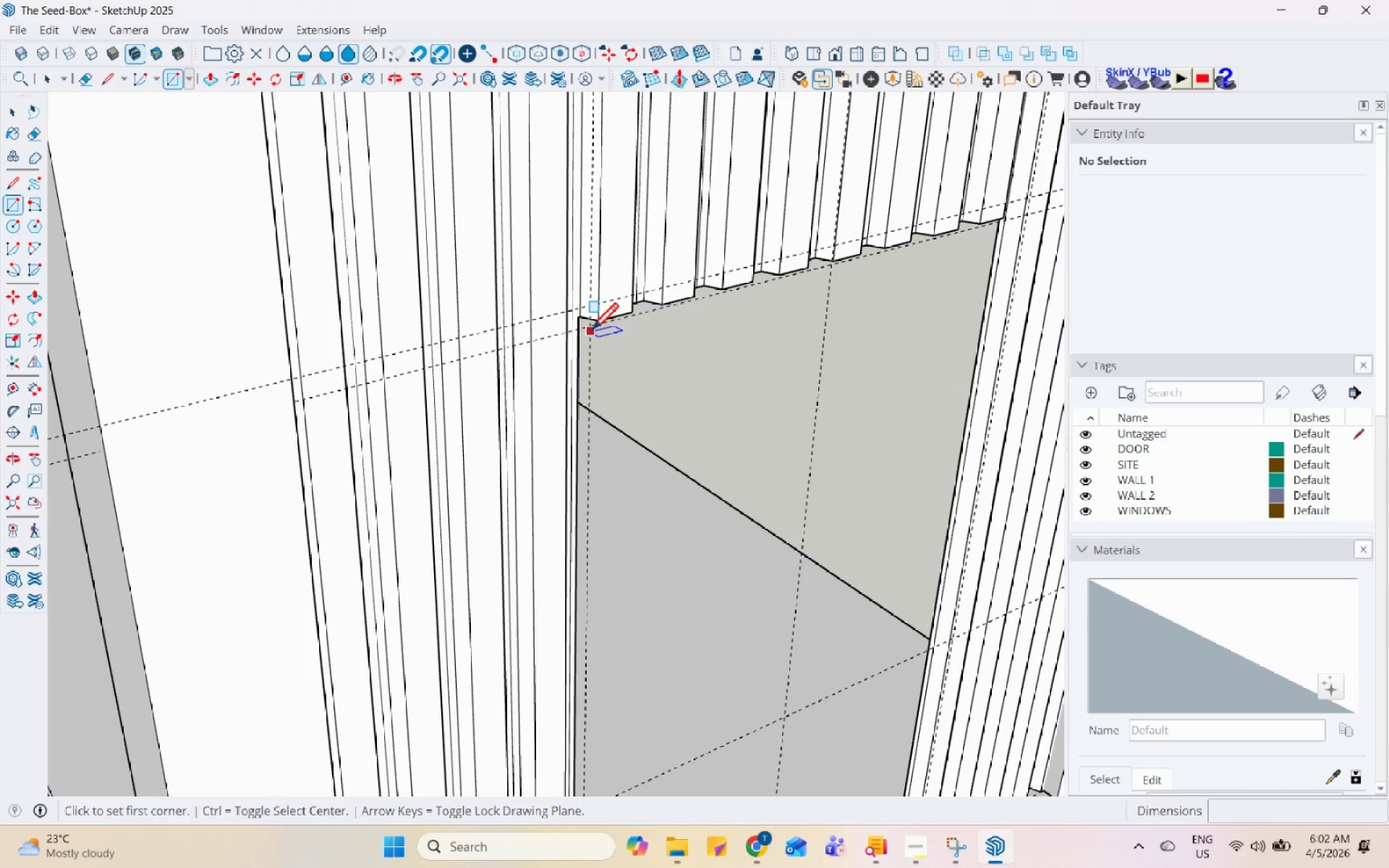 
left_click_drag(start_coordinate=[591, 327], to_coordinate=[600, 344])
 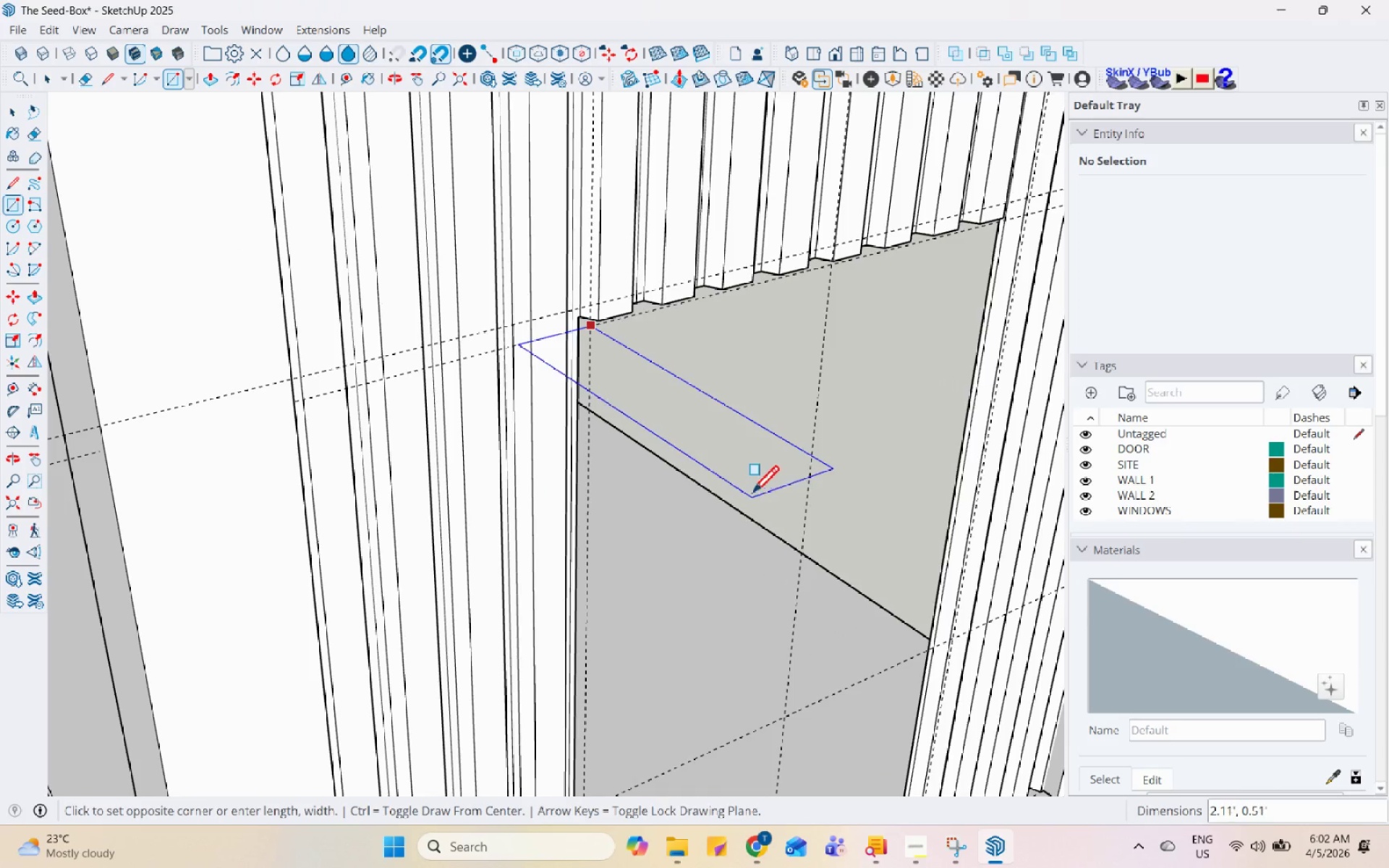 
scroll: coordinate [575, 258], scroll_direction: down, amount: 10.0
 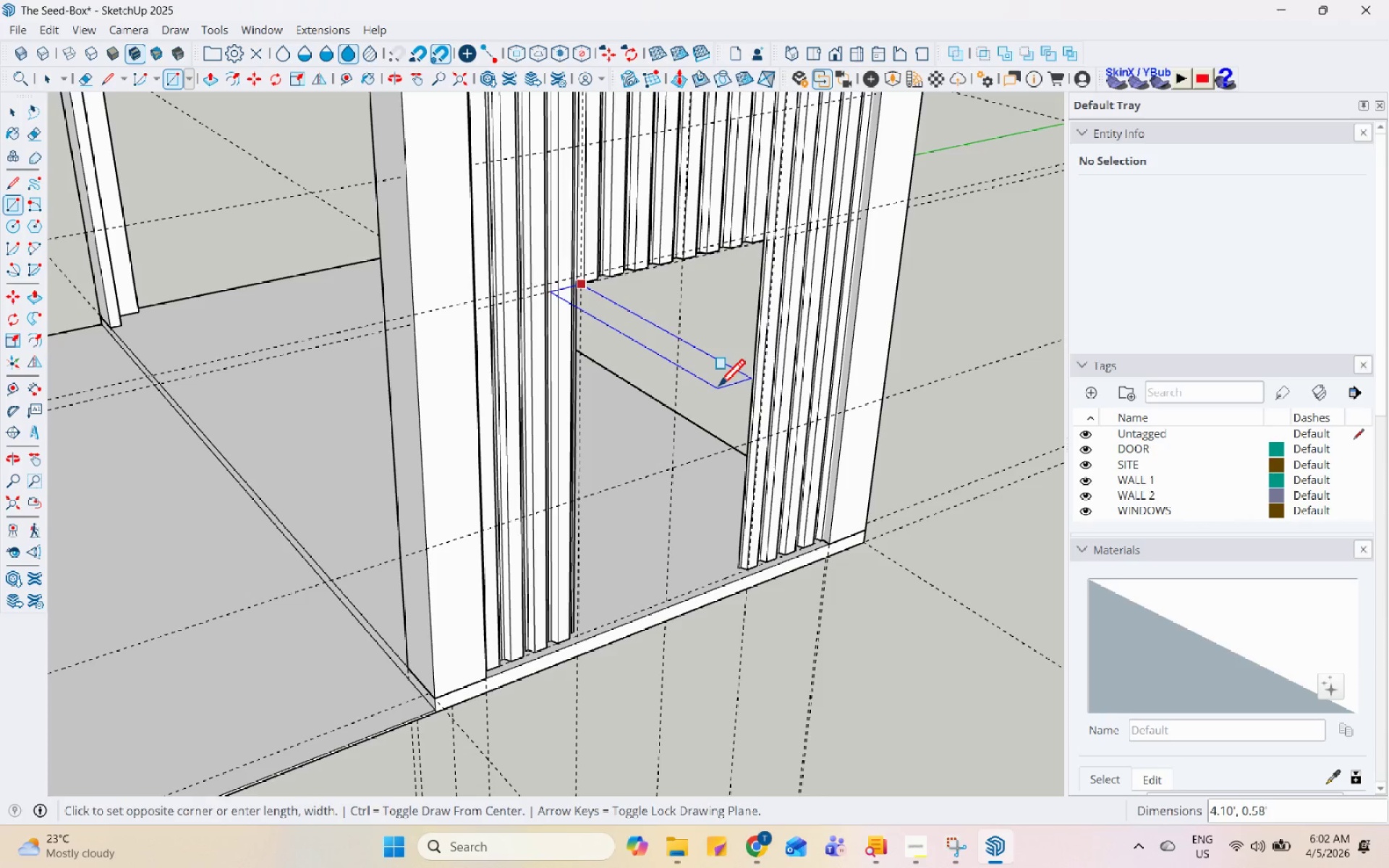 
wait(6.0)
 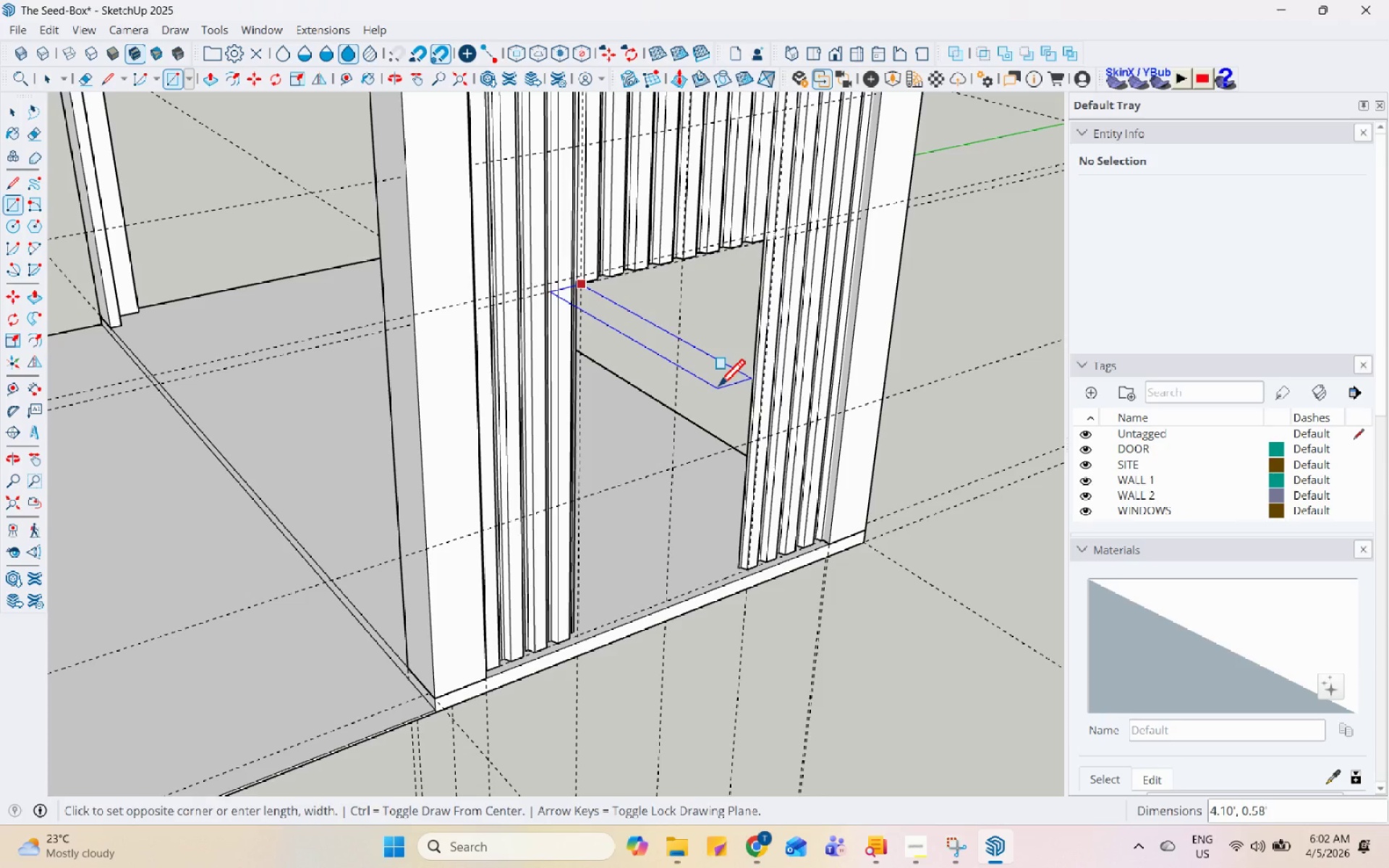 
scroll: coordinate [736, 493], scroll_direction: up, amount: 16.0
 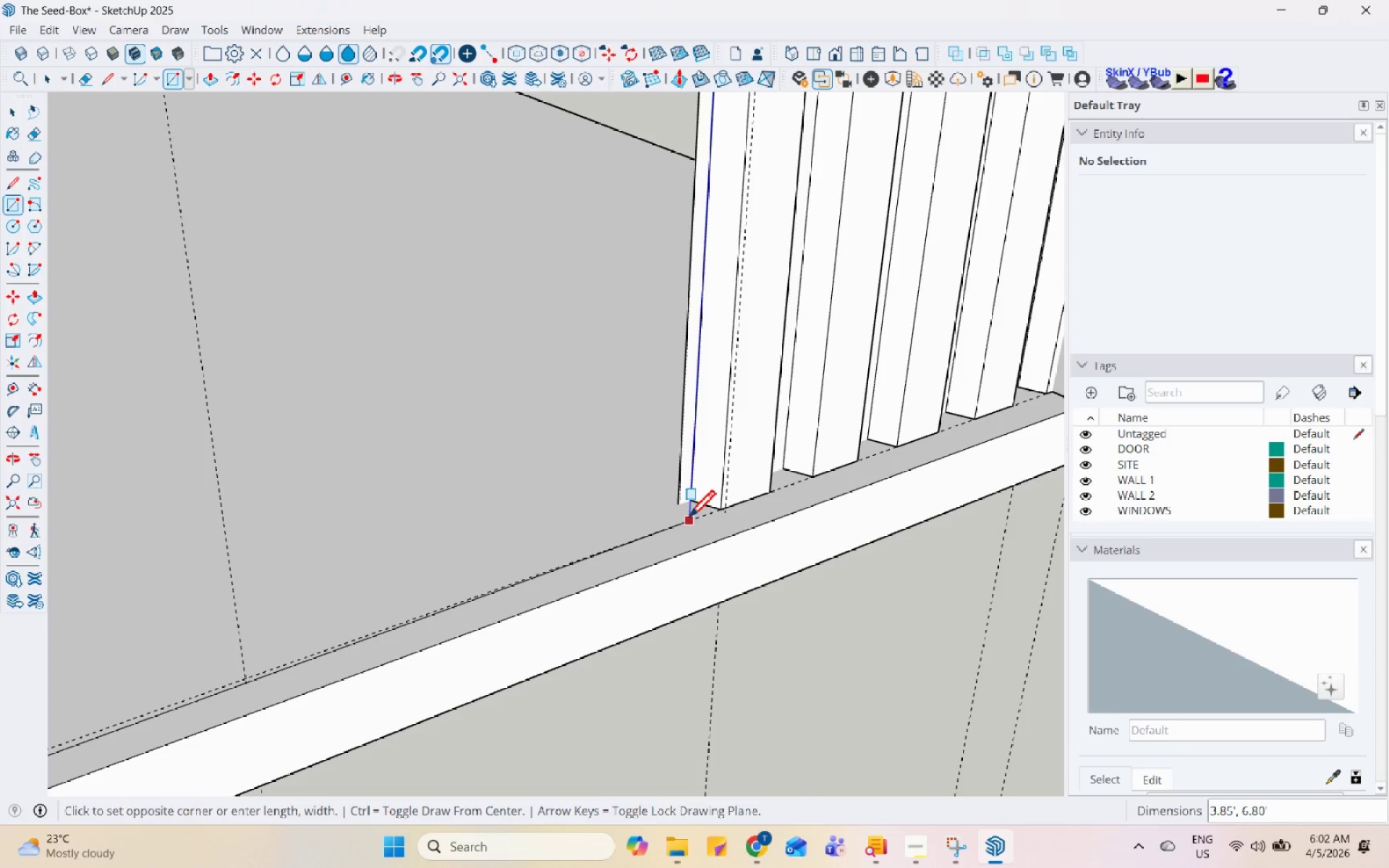 
left_click([686, 521])
 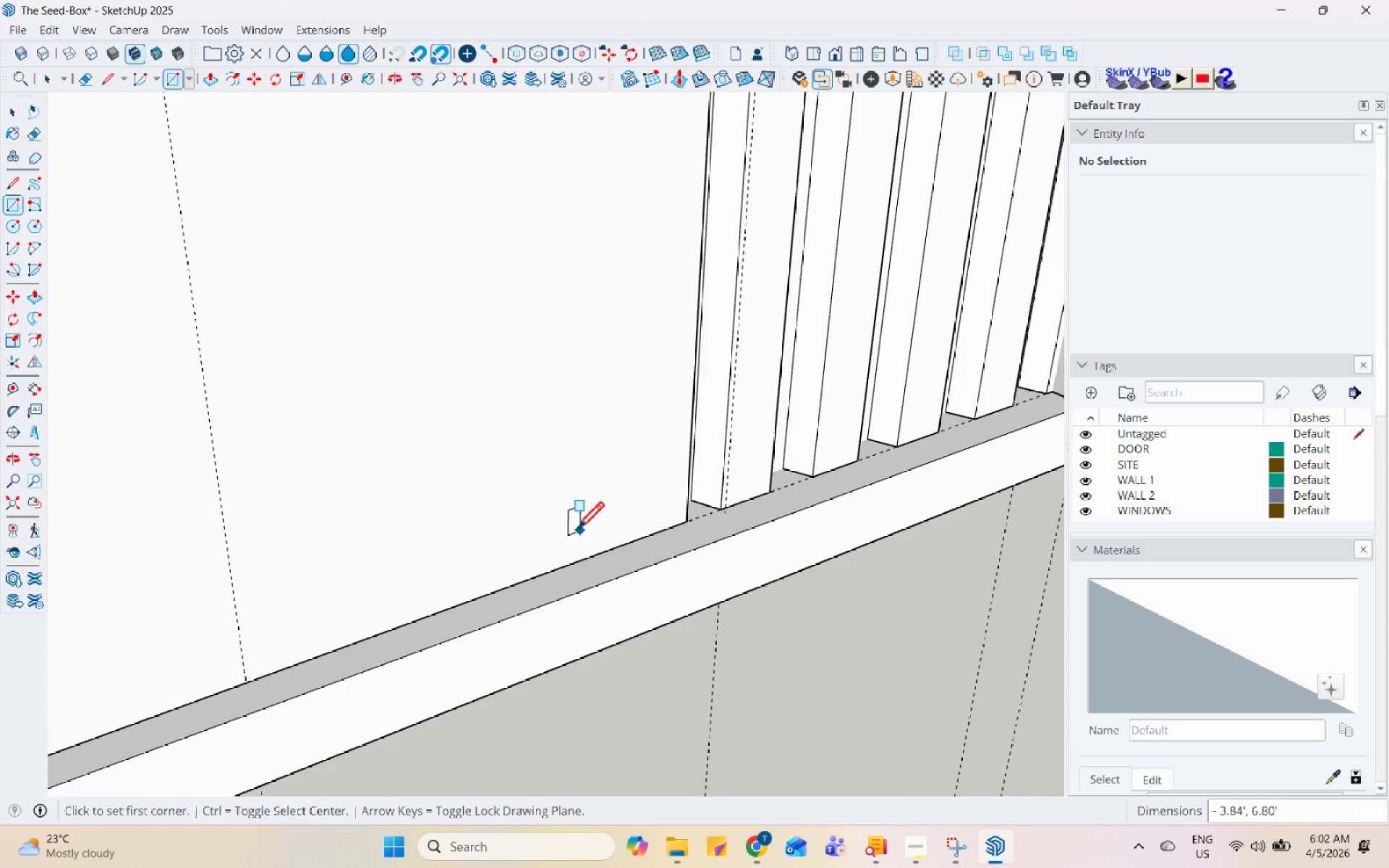 
scroll: coordinate [496, 556], scroll_direction: down, amount: 22.0
 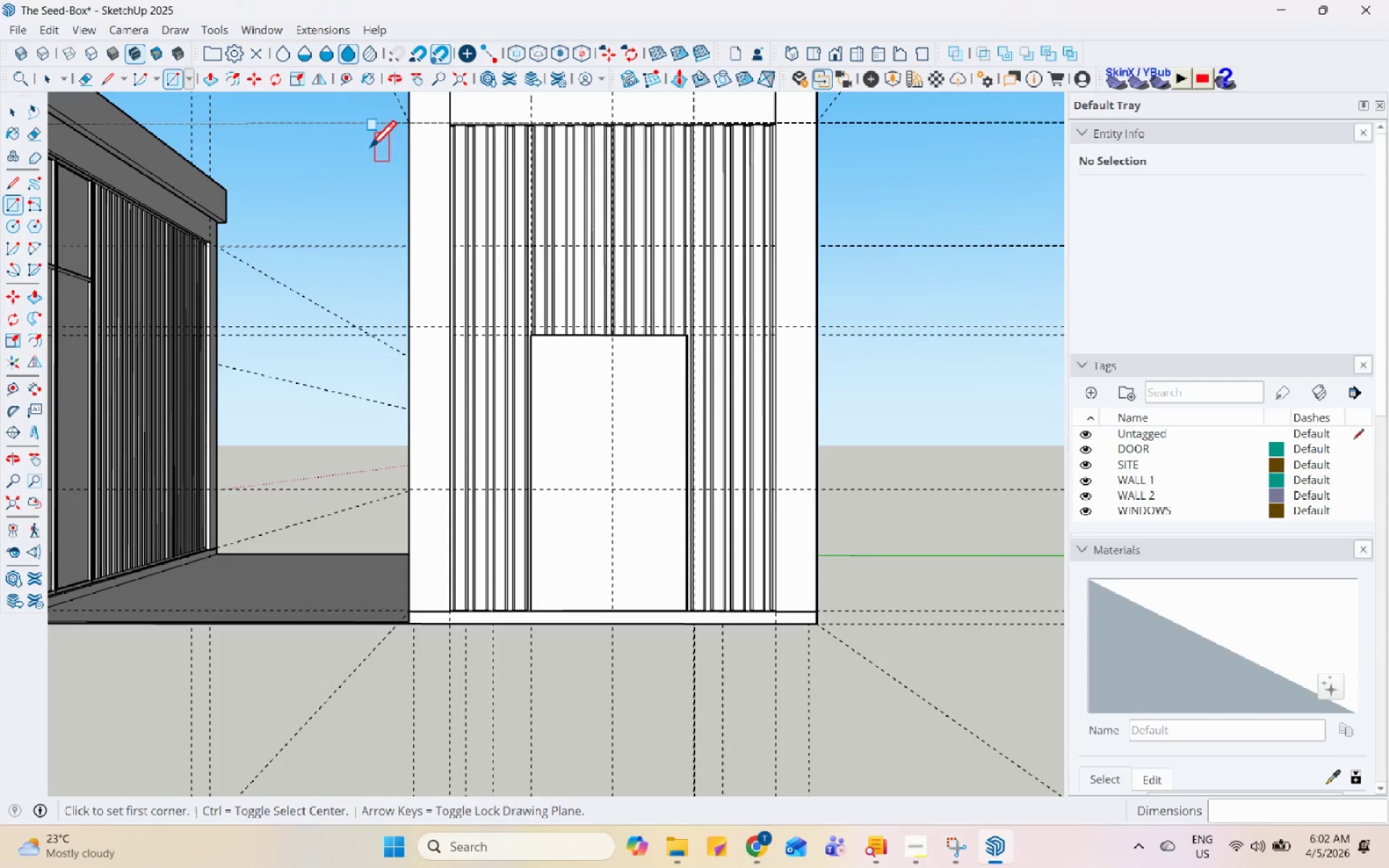 
scroll: coordinate [446, 129], scroll_direction: up, amount: 20.0
 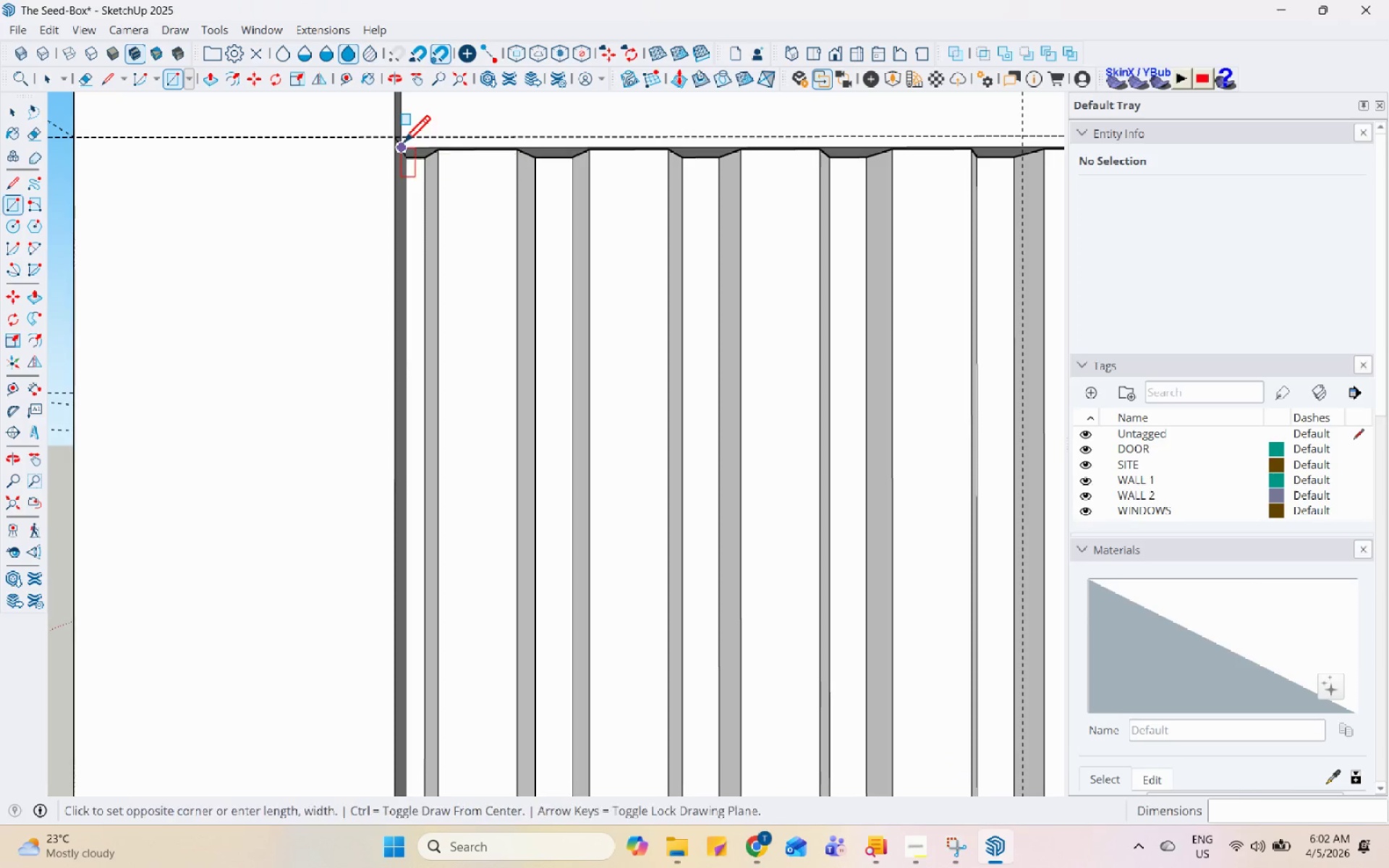 
scroll: coordinate [508, 257], scroll_direction: down, amount: 20.0
 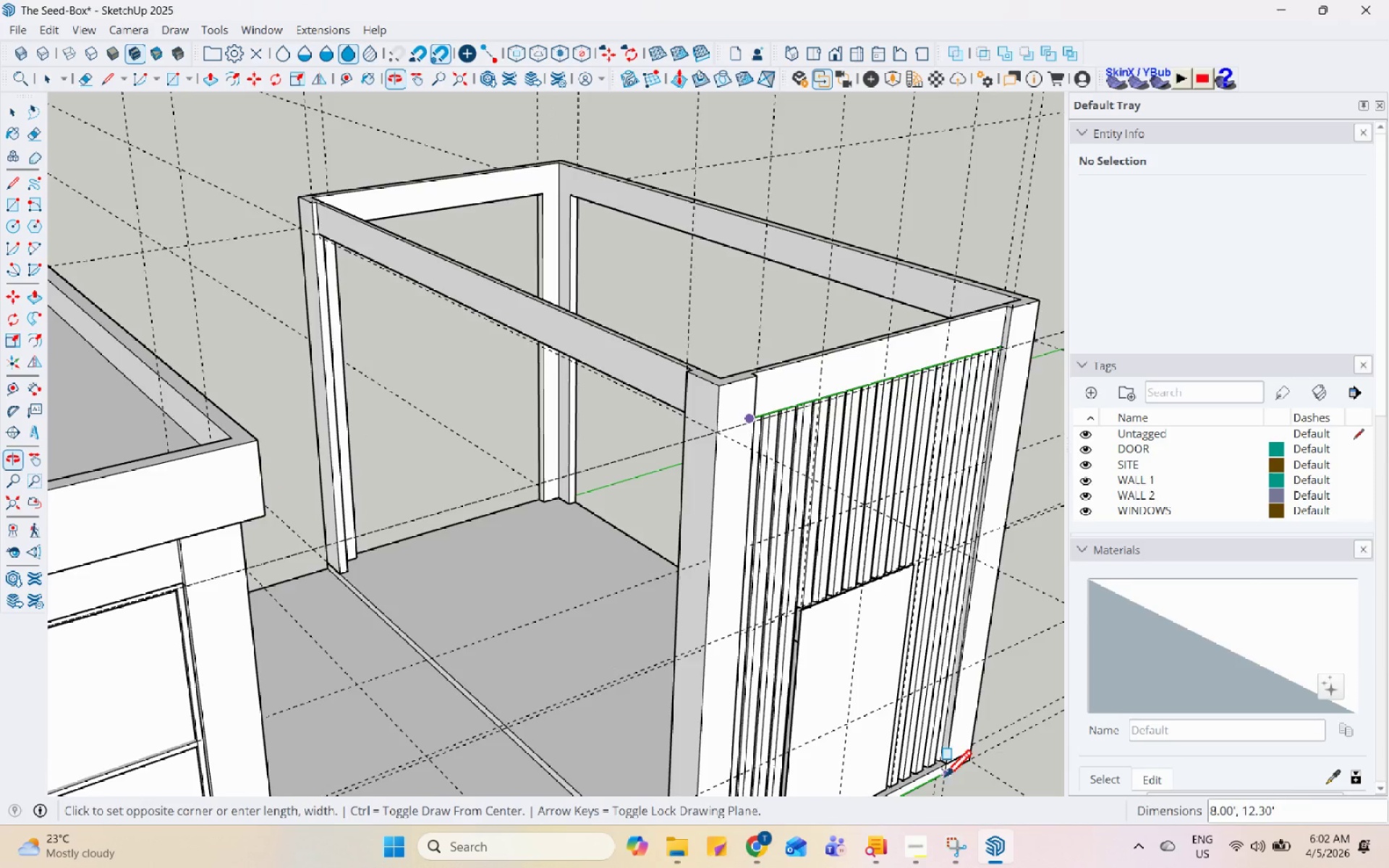 
scroll: coordinate [691, 495], scroll_direction: up, amount: 25.0
 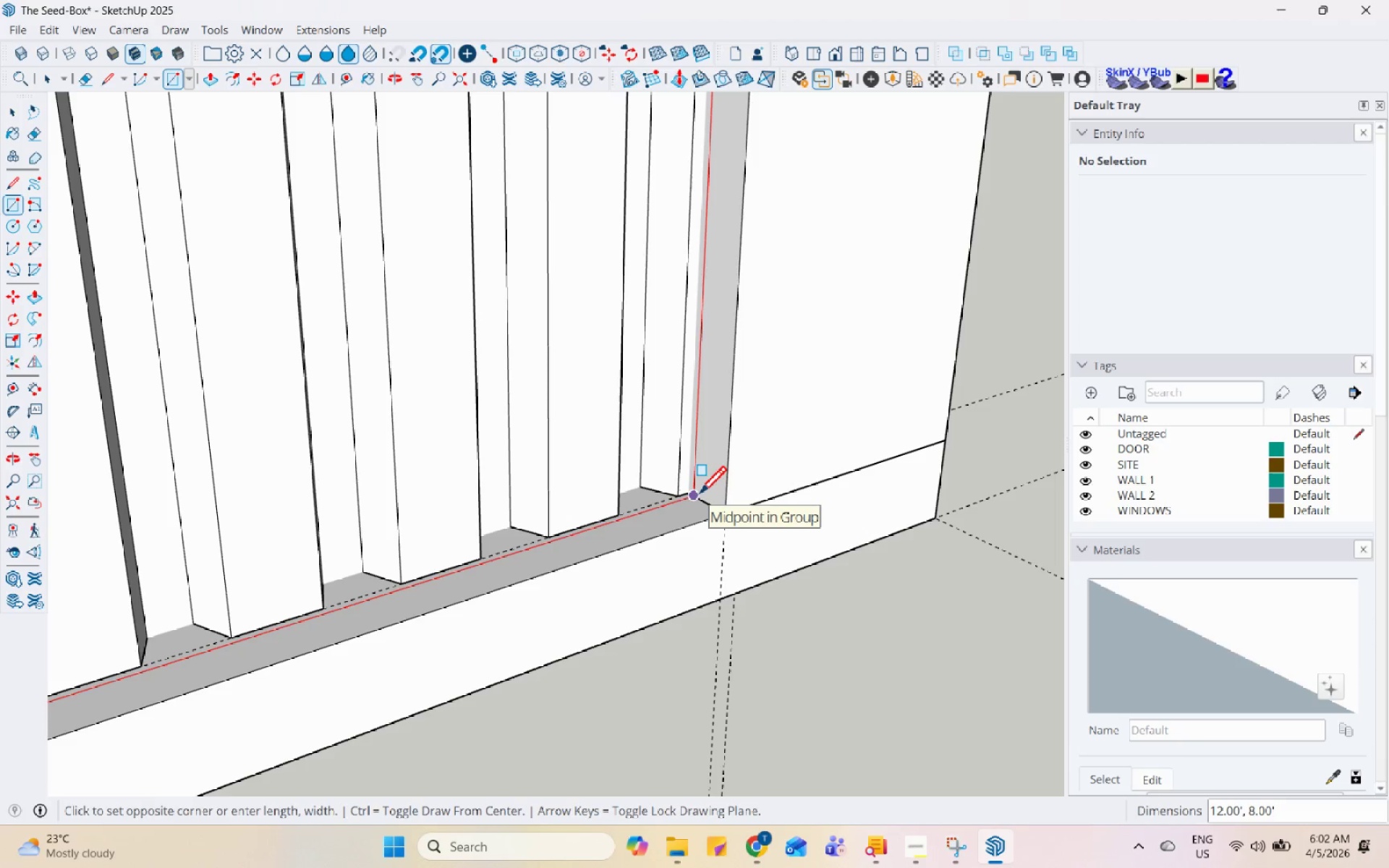 
left_click([699, 495])
 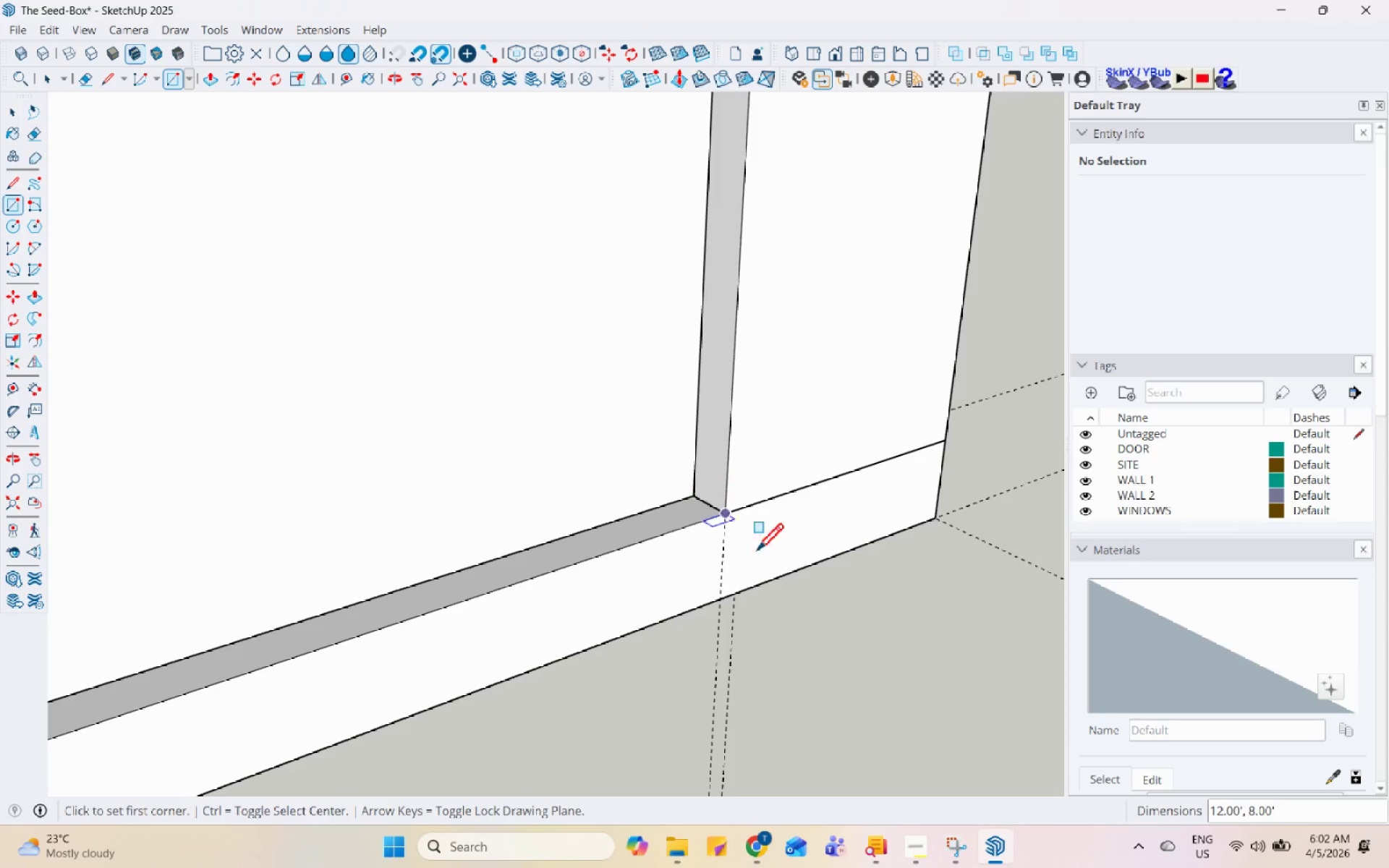 
scroll: coordinate [754, 614], scroll_direction: down, amount: 19.0
 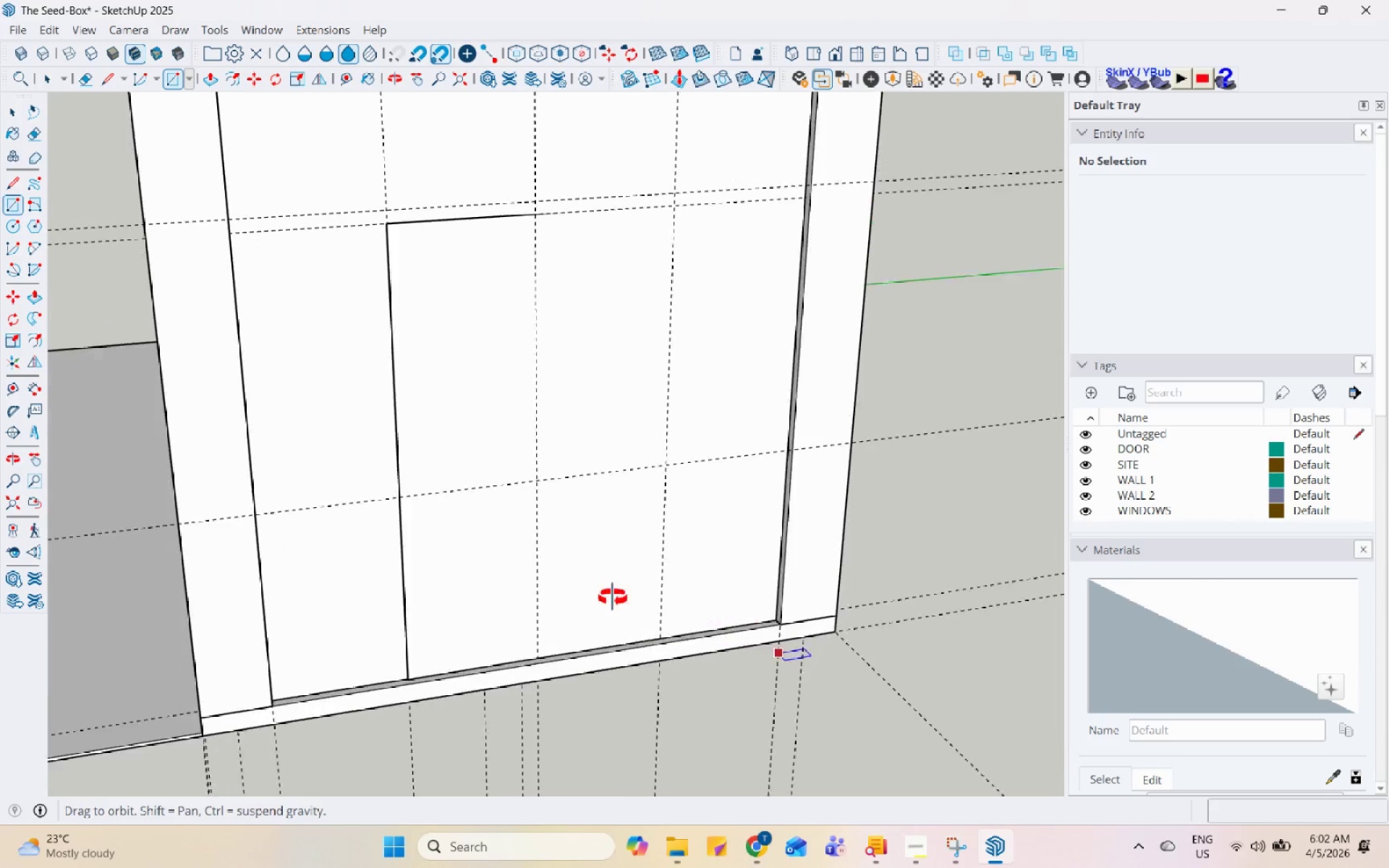 
key(Space)
 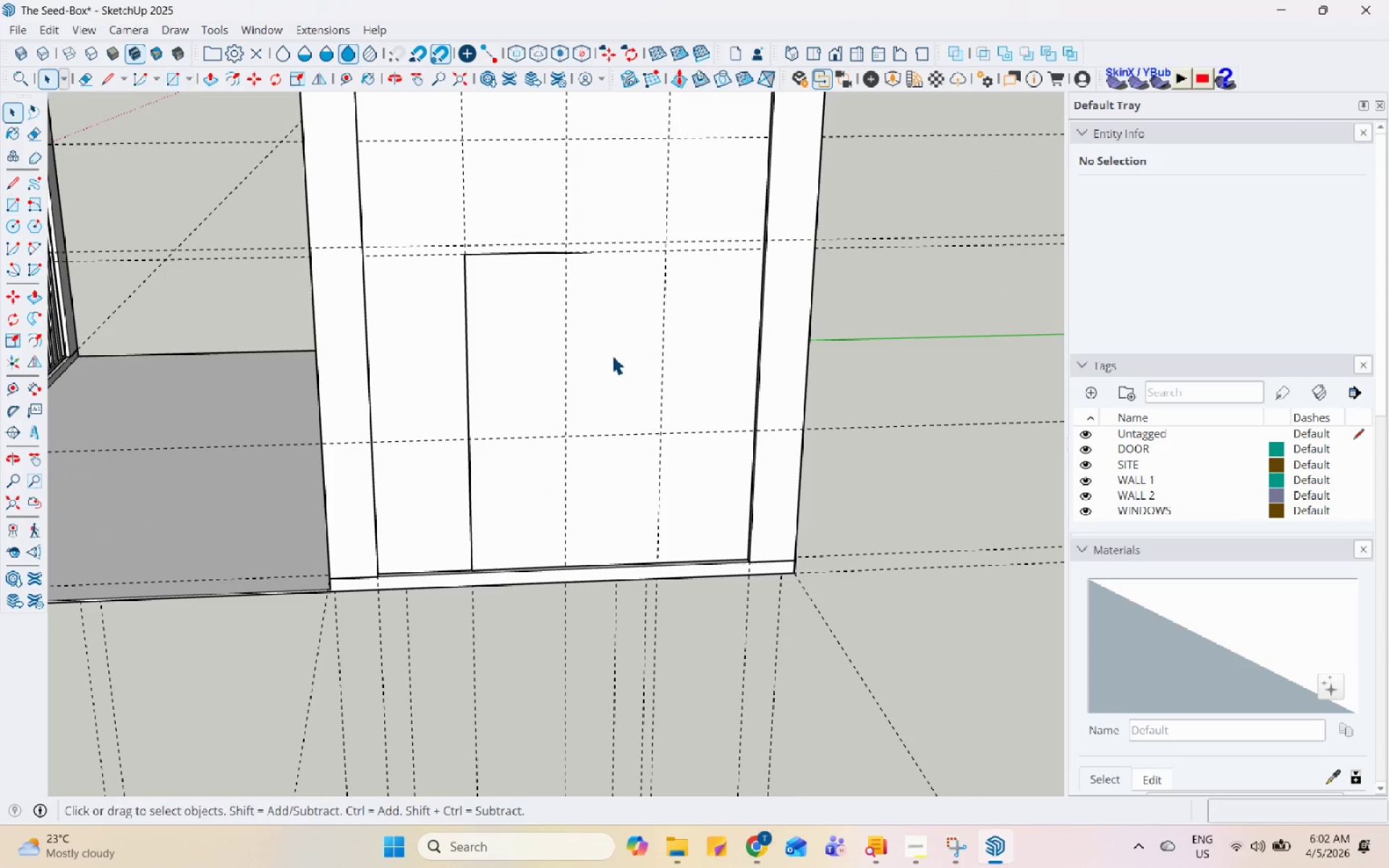 
left_click([612, 355])
 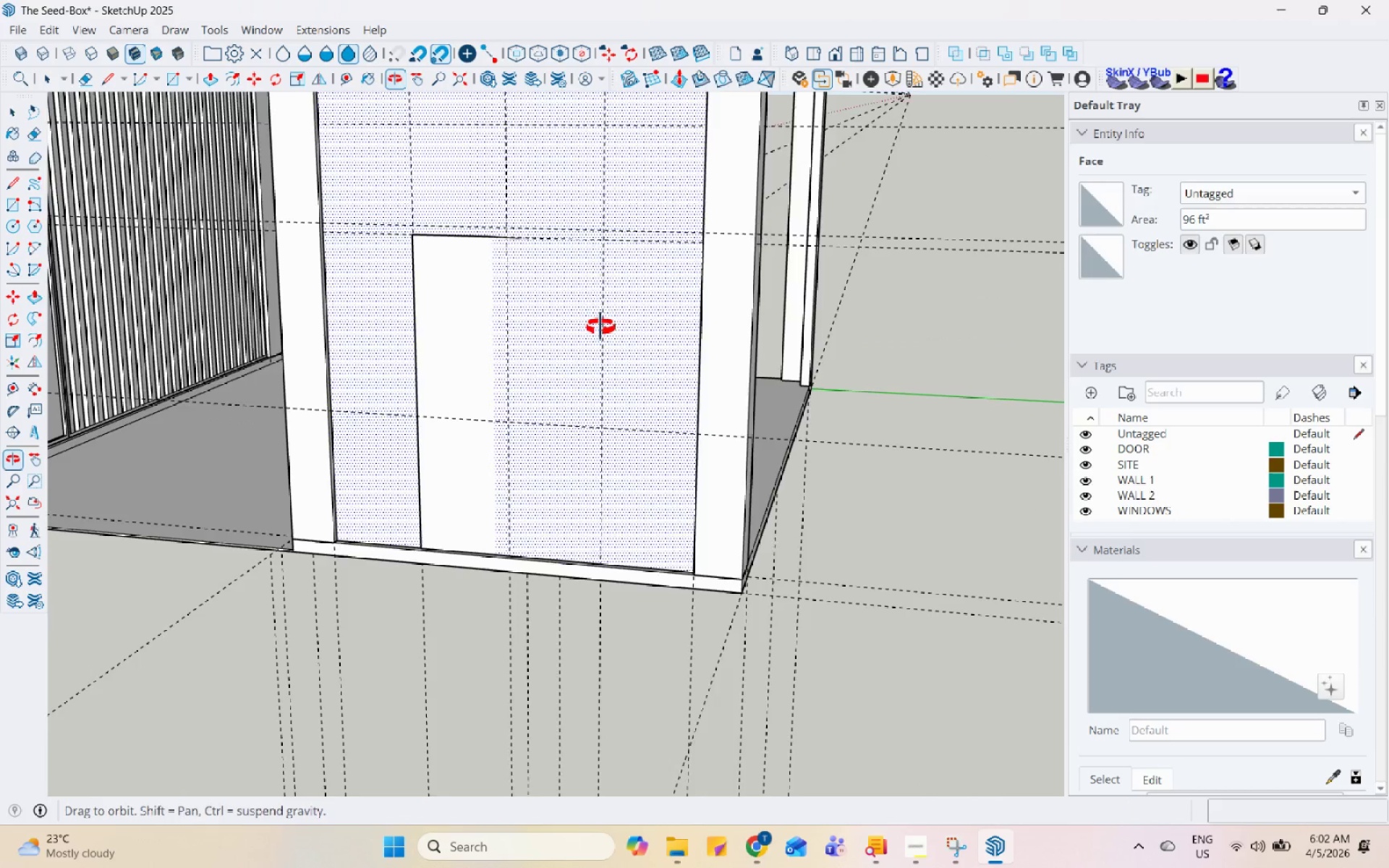 
scroll: coordinate [625, 381], scroll_direction: down, amount: 4.0
 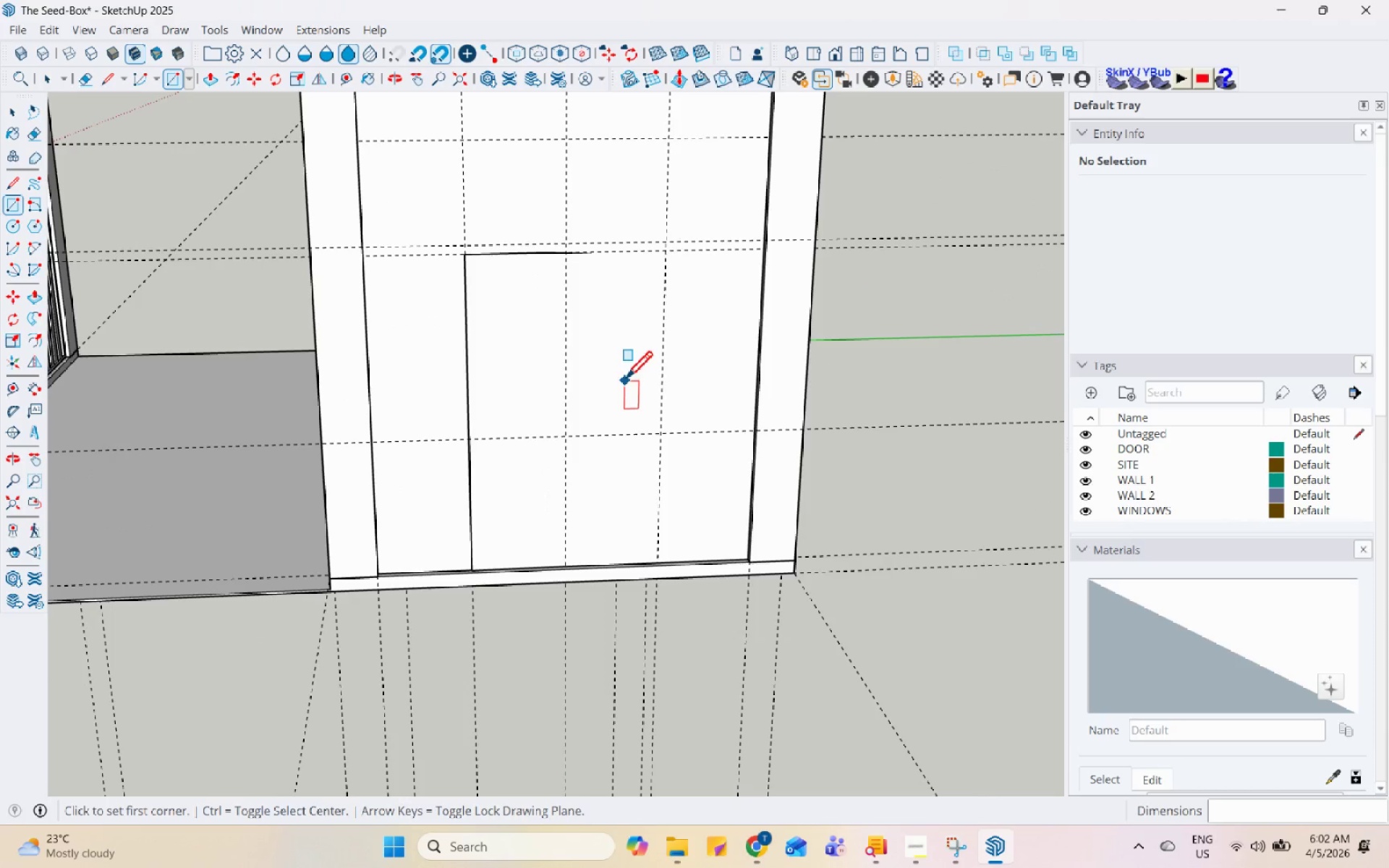 
scroll: coordinate [524, 355], scroll_direction: up, amount: 7.0
 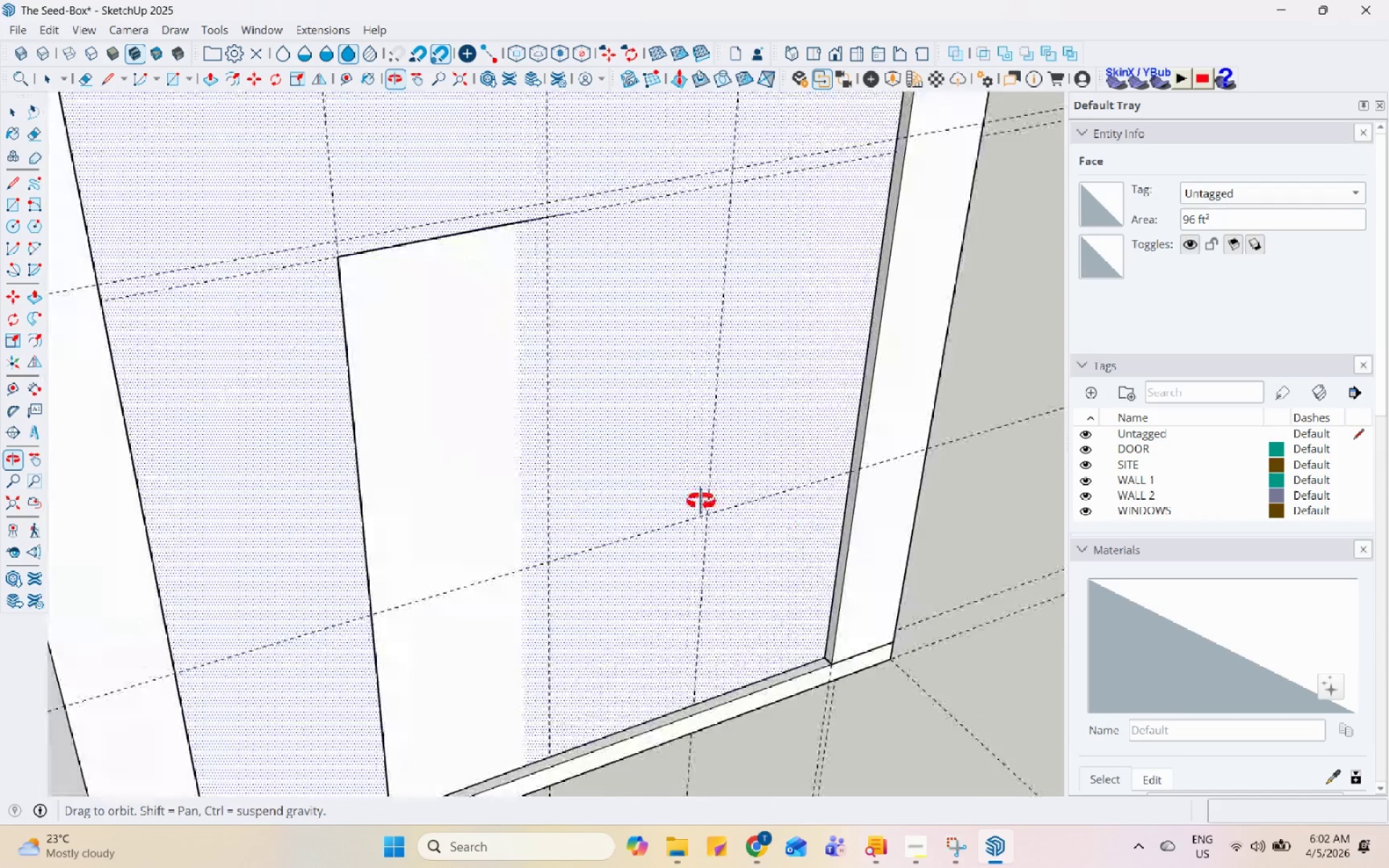 
scroll: coordinate [433, 276], scroll_direction: down, amount: 5.0
 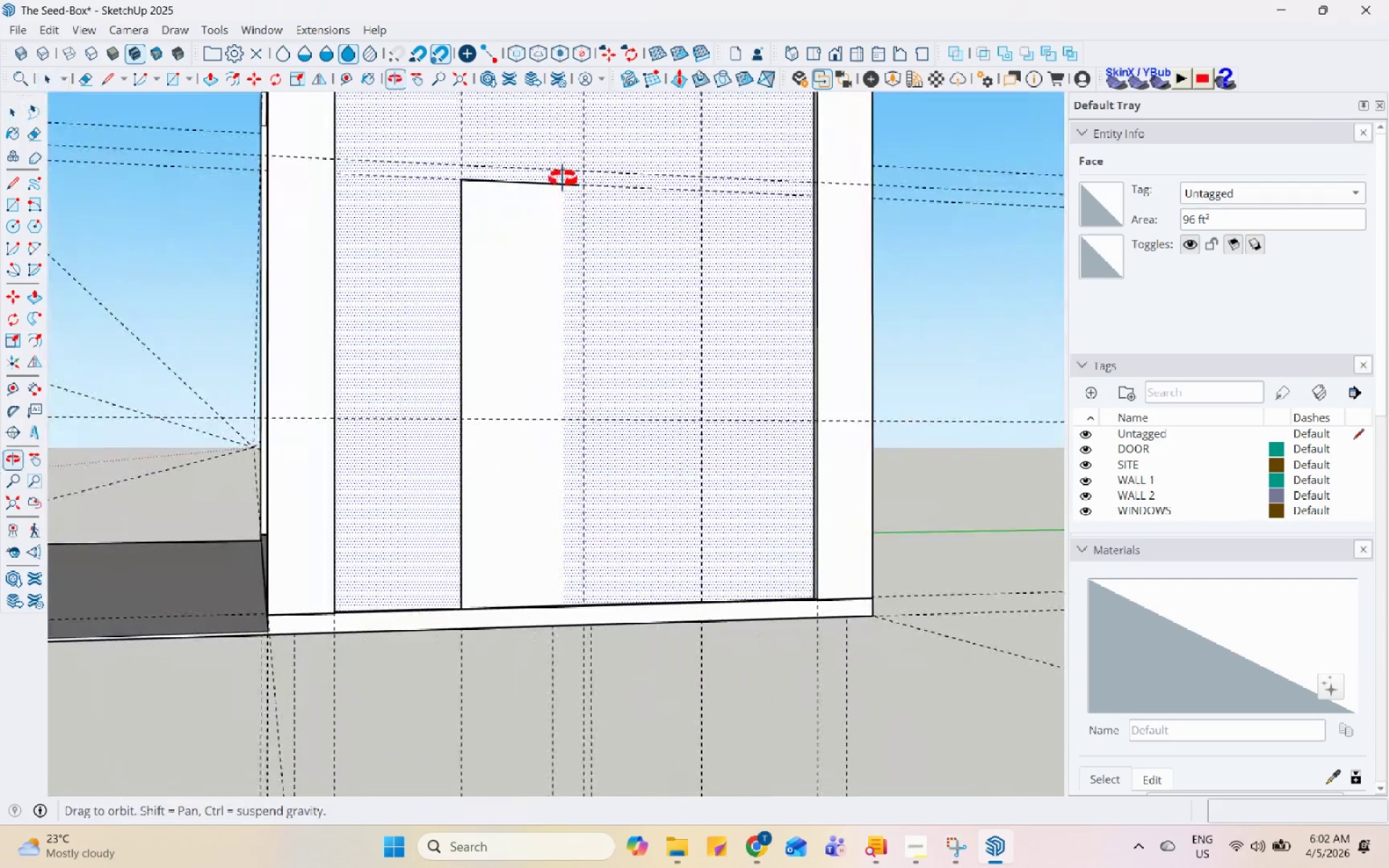 
left_click([538, 201])
 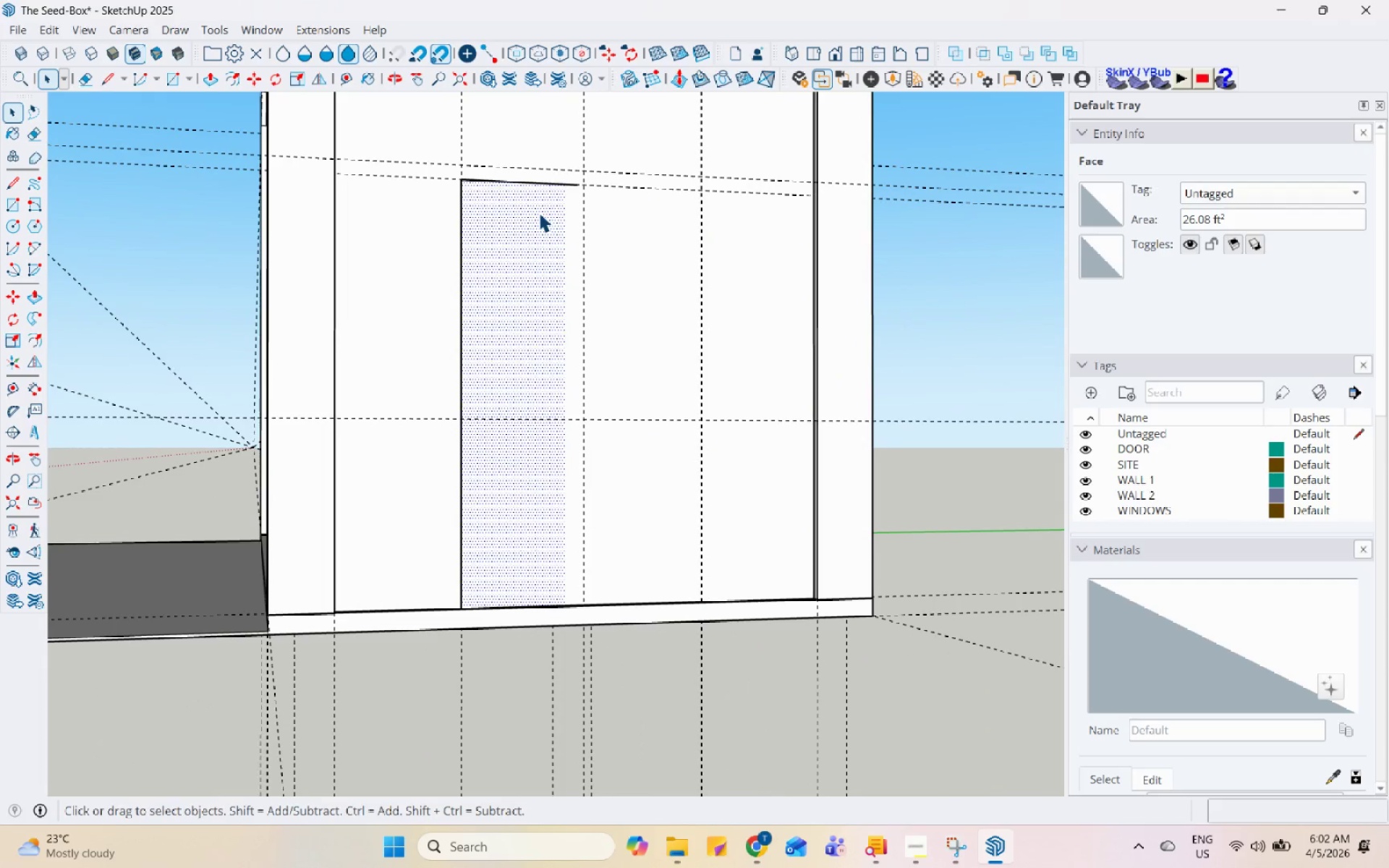 
double_click([538, 212])
 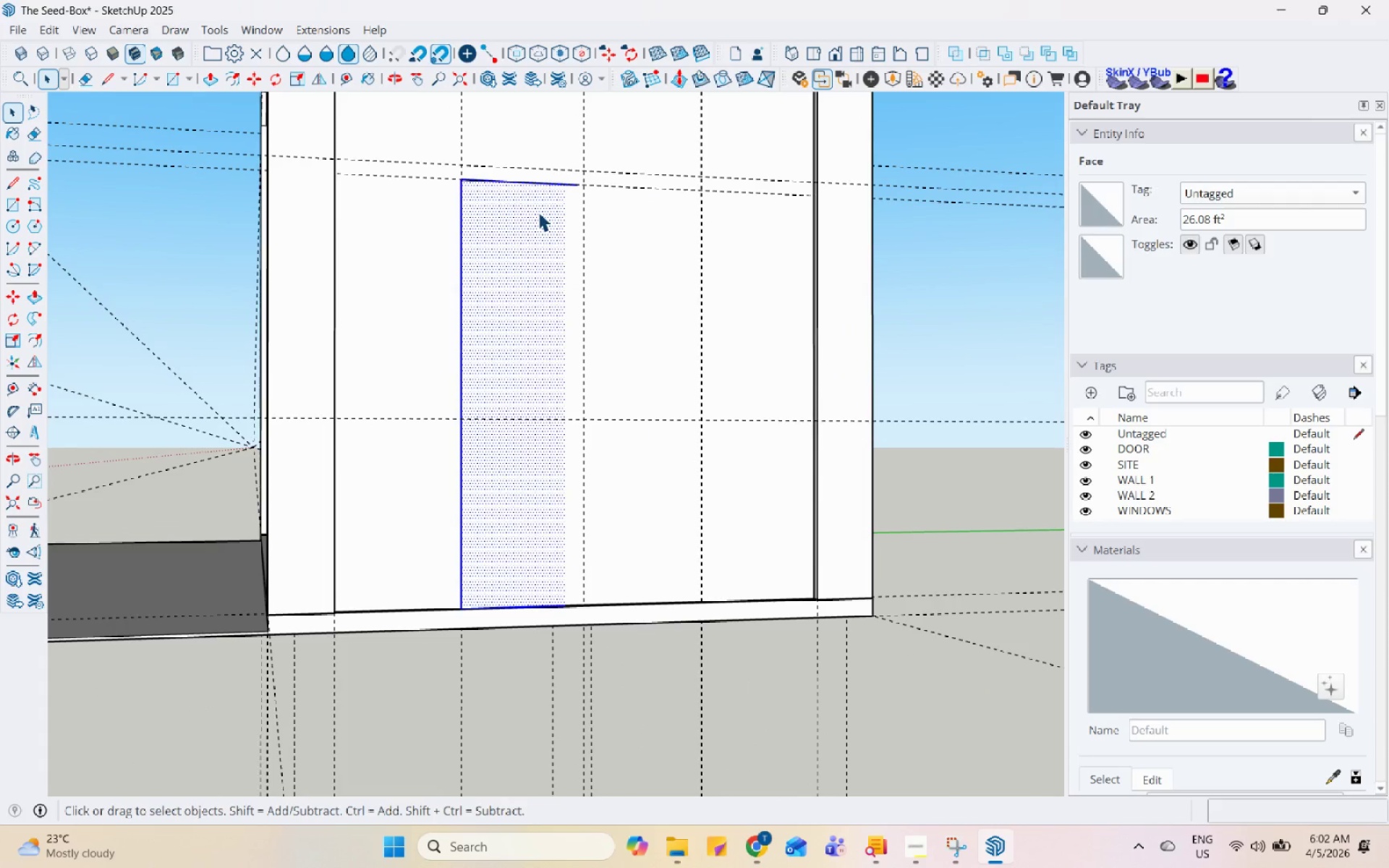 
triple_click([538, 212])
 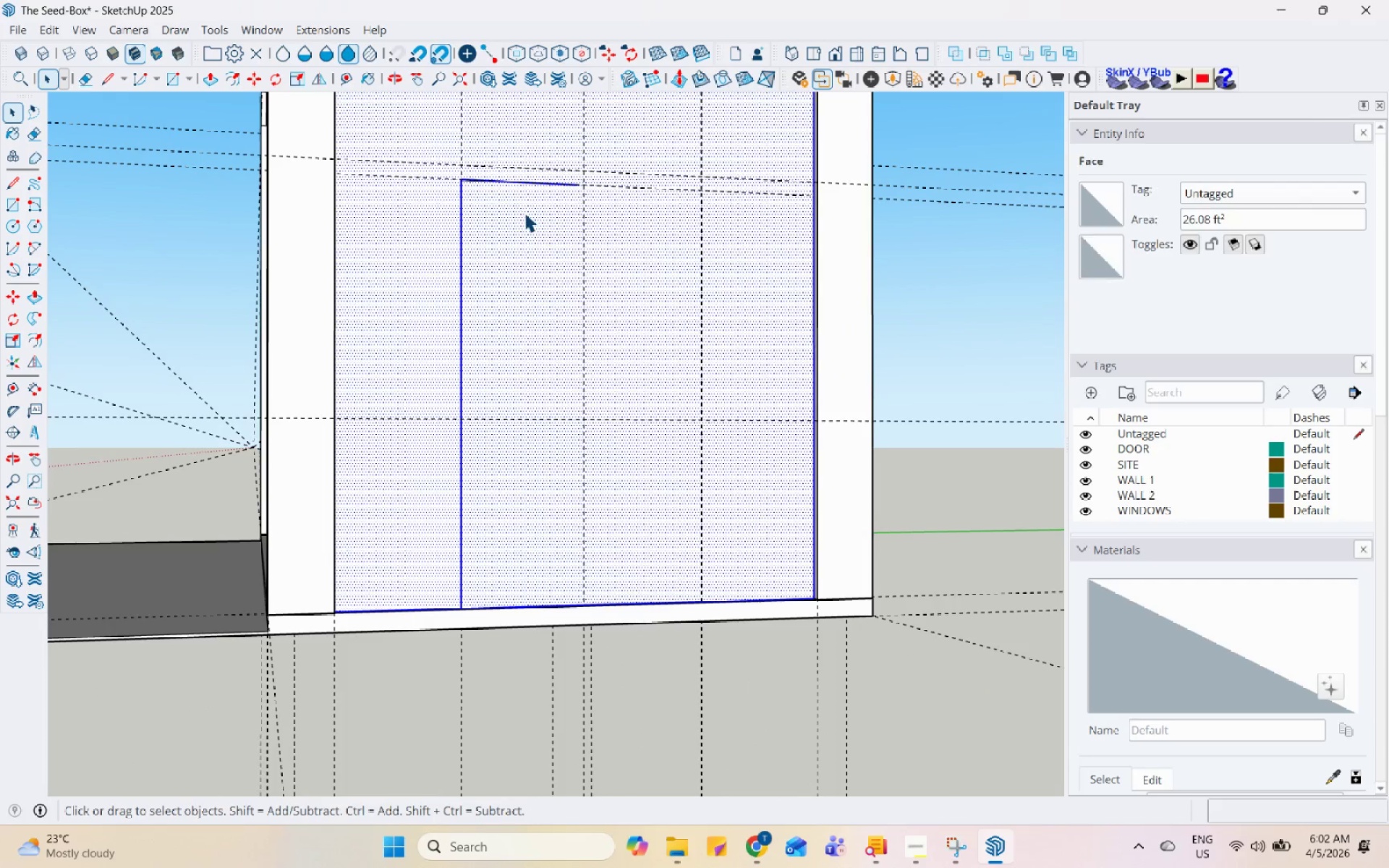 
left_click([514, 211])
 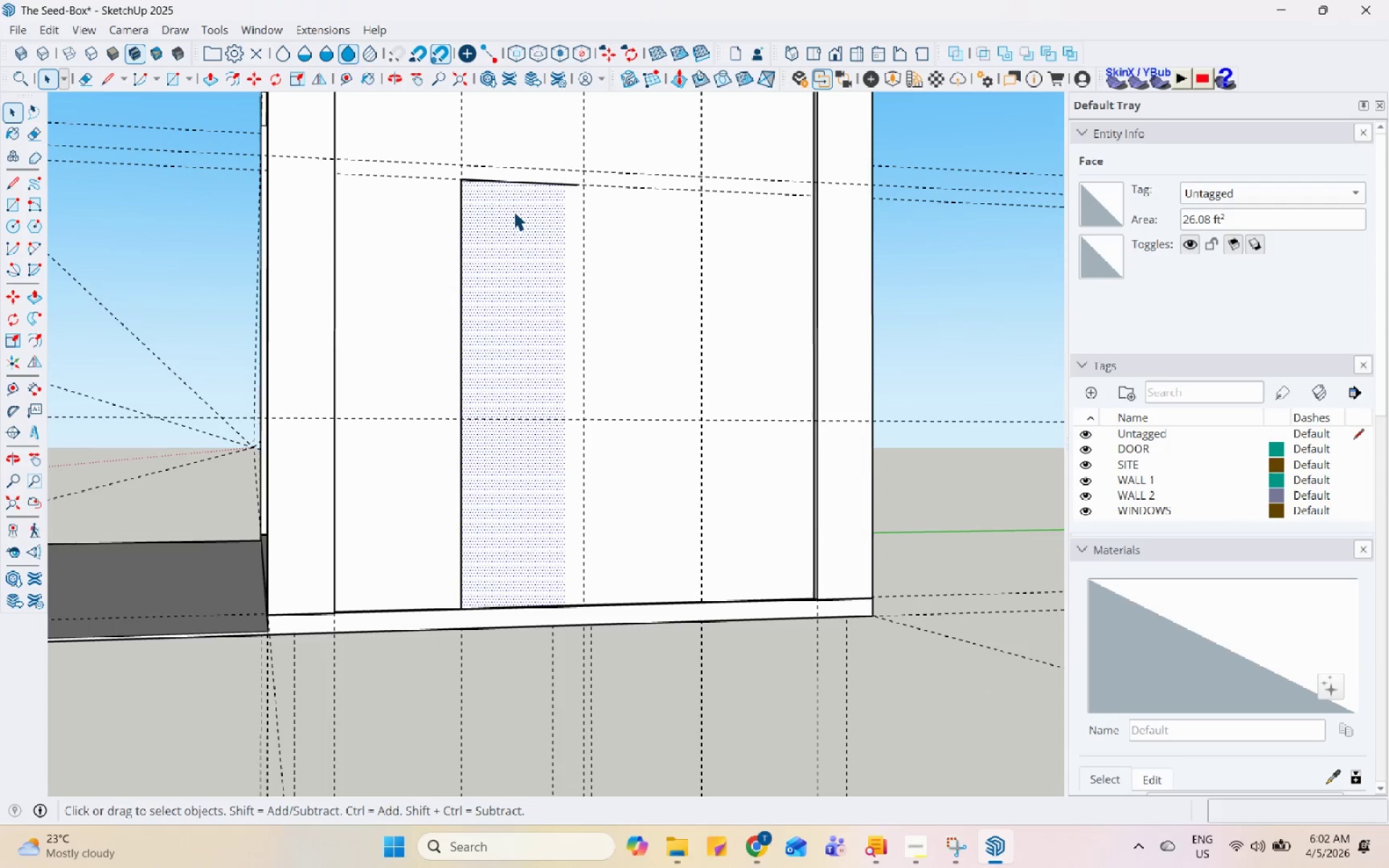 
right_click([514, 211])
 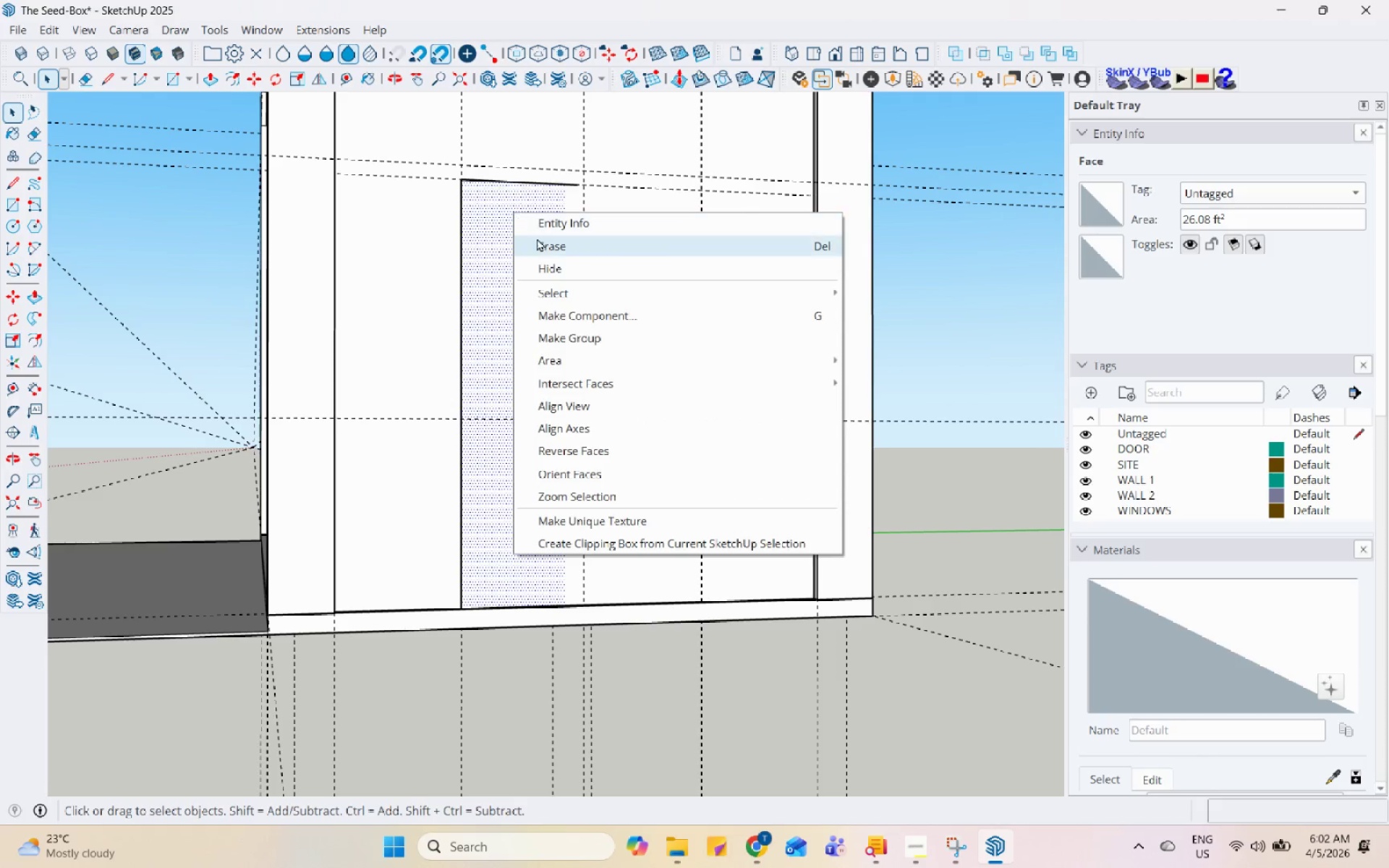 
left_click([538, 239])
 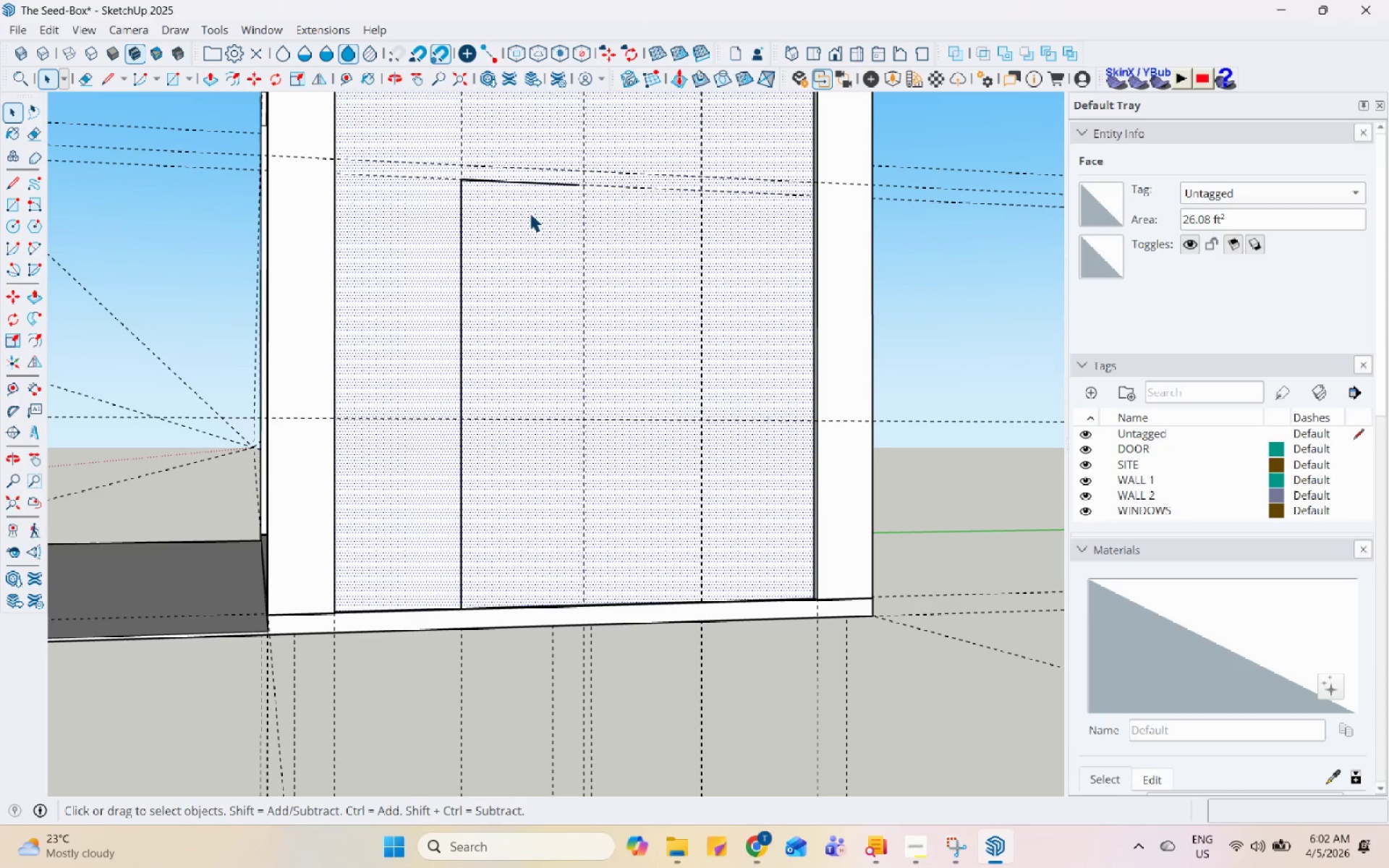 
left_click([543, 186])
 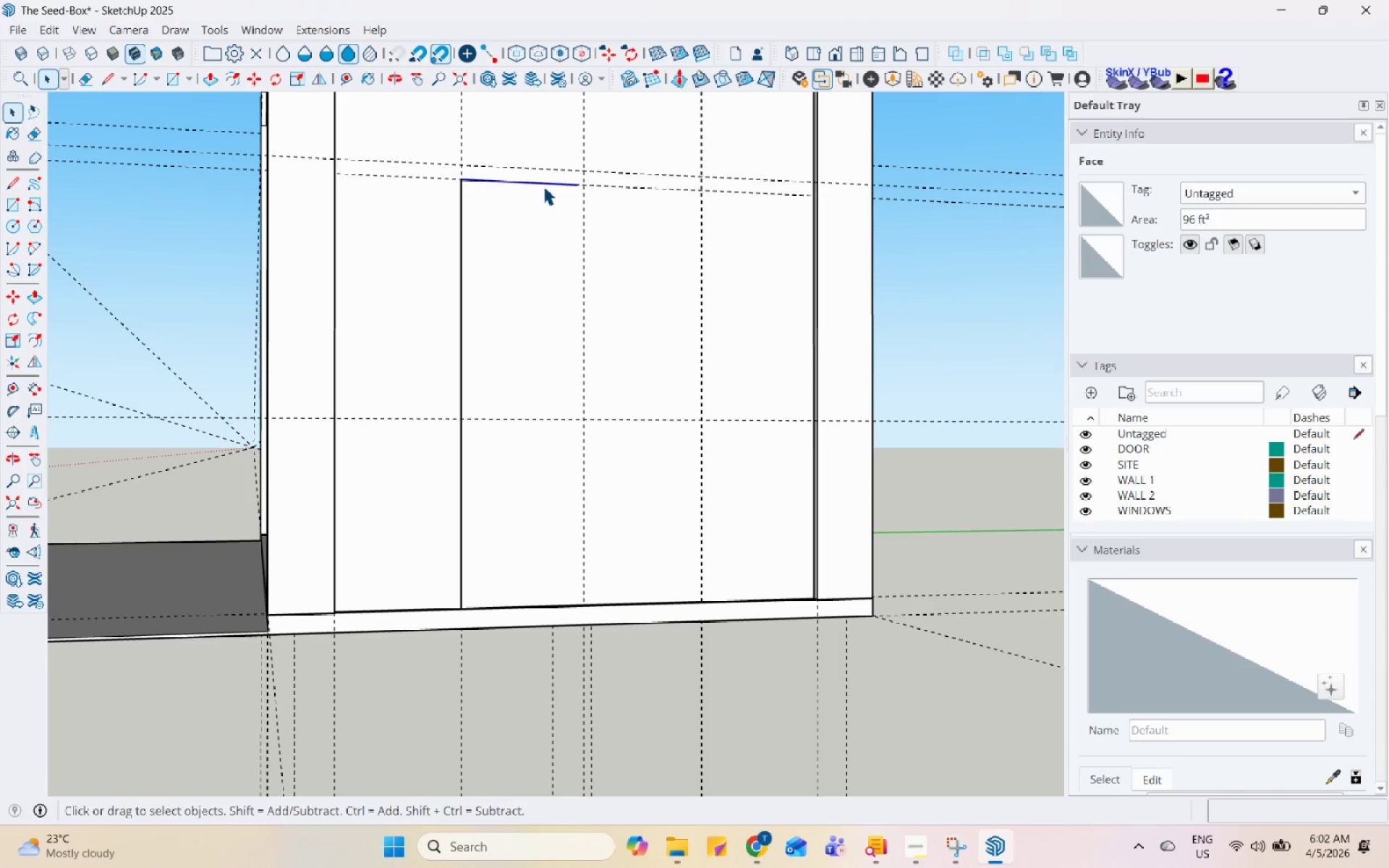 
right_click([543, 186])
 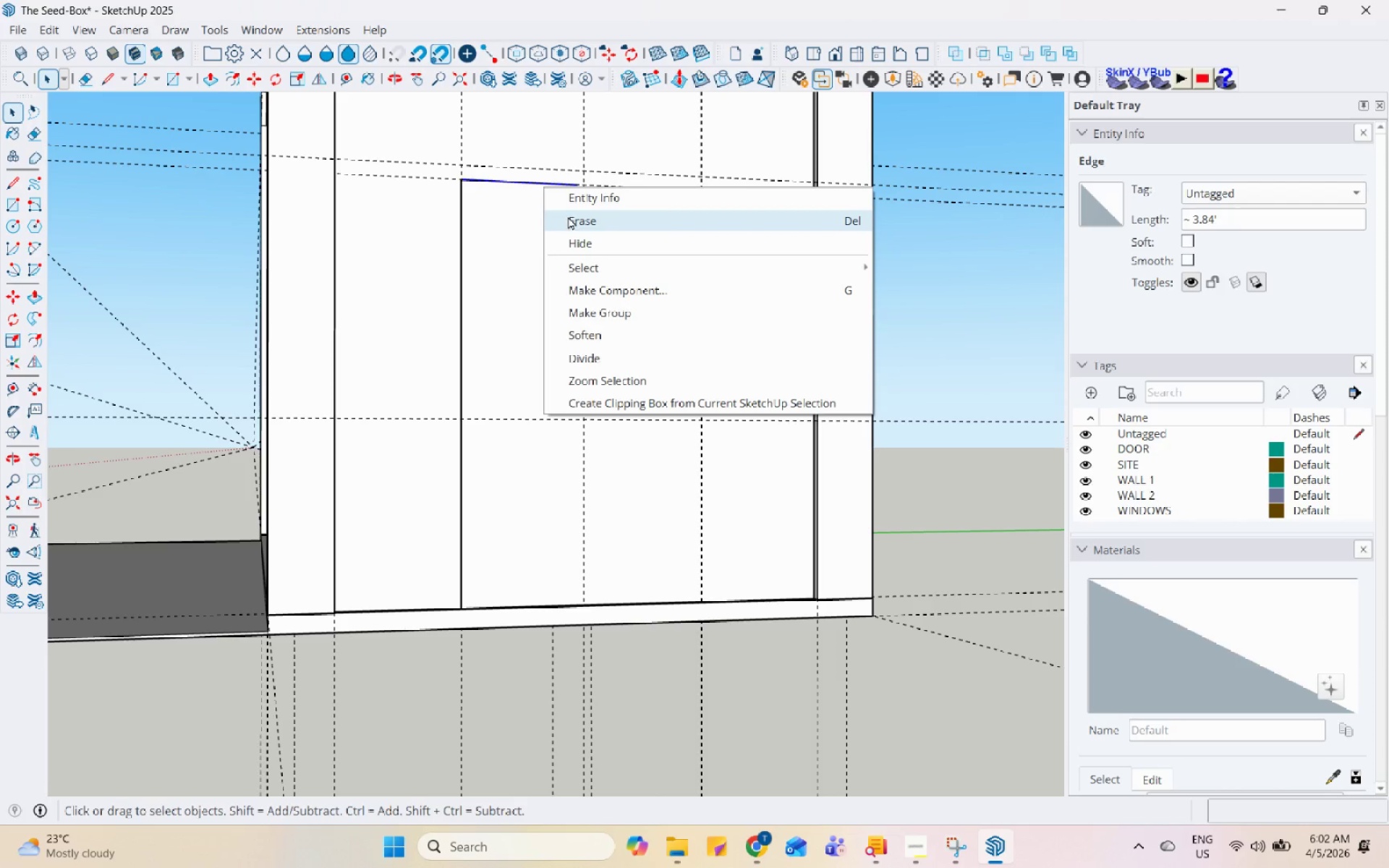 
left_click([569, 216])
 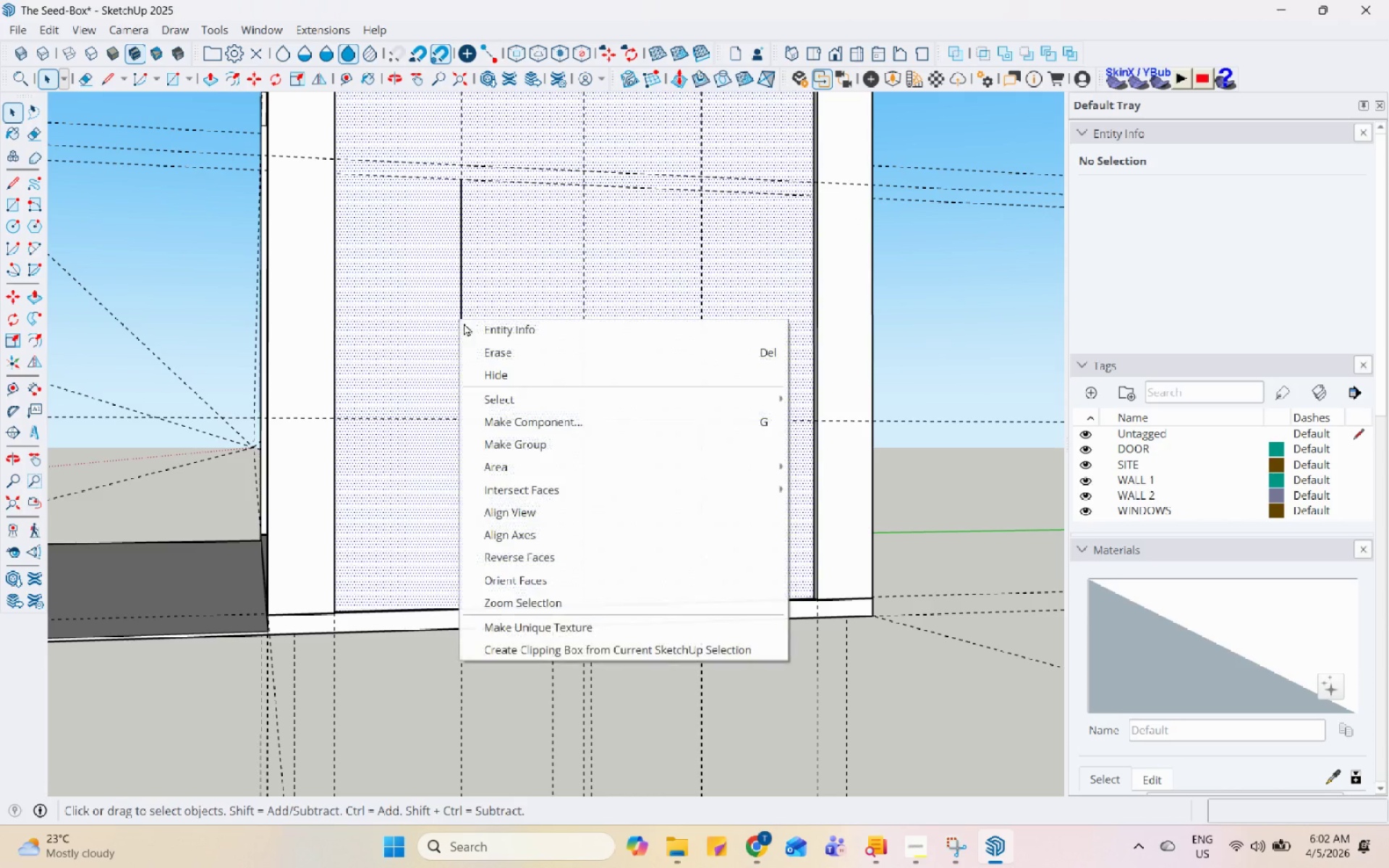 
left_click([459, 244])
 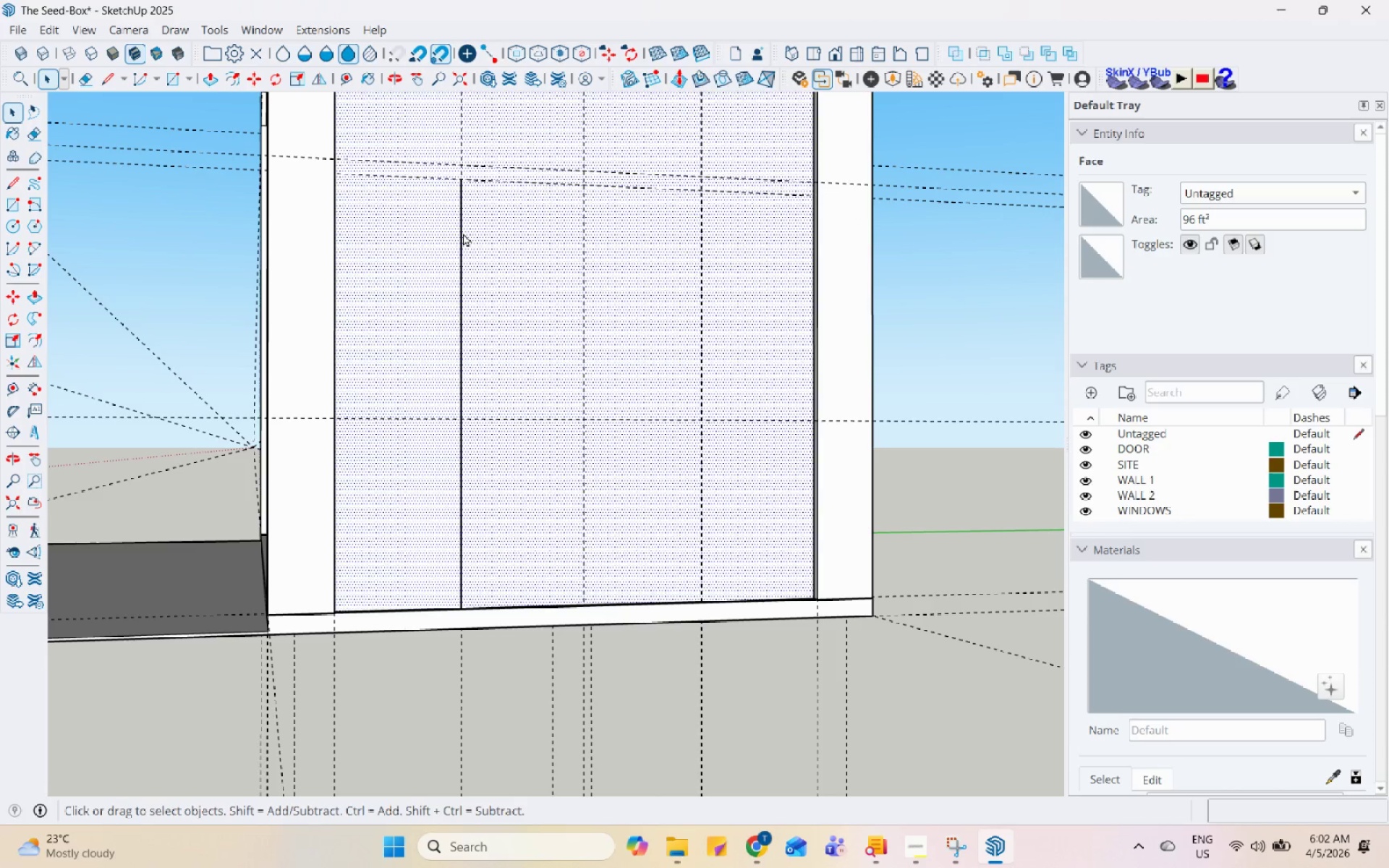 
double_click([463, 229])
 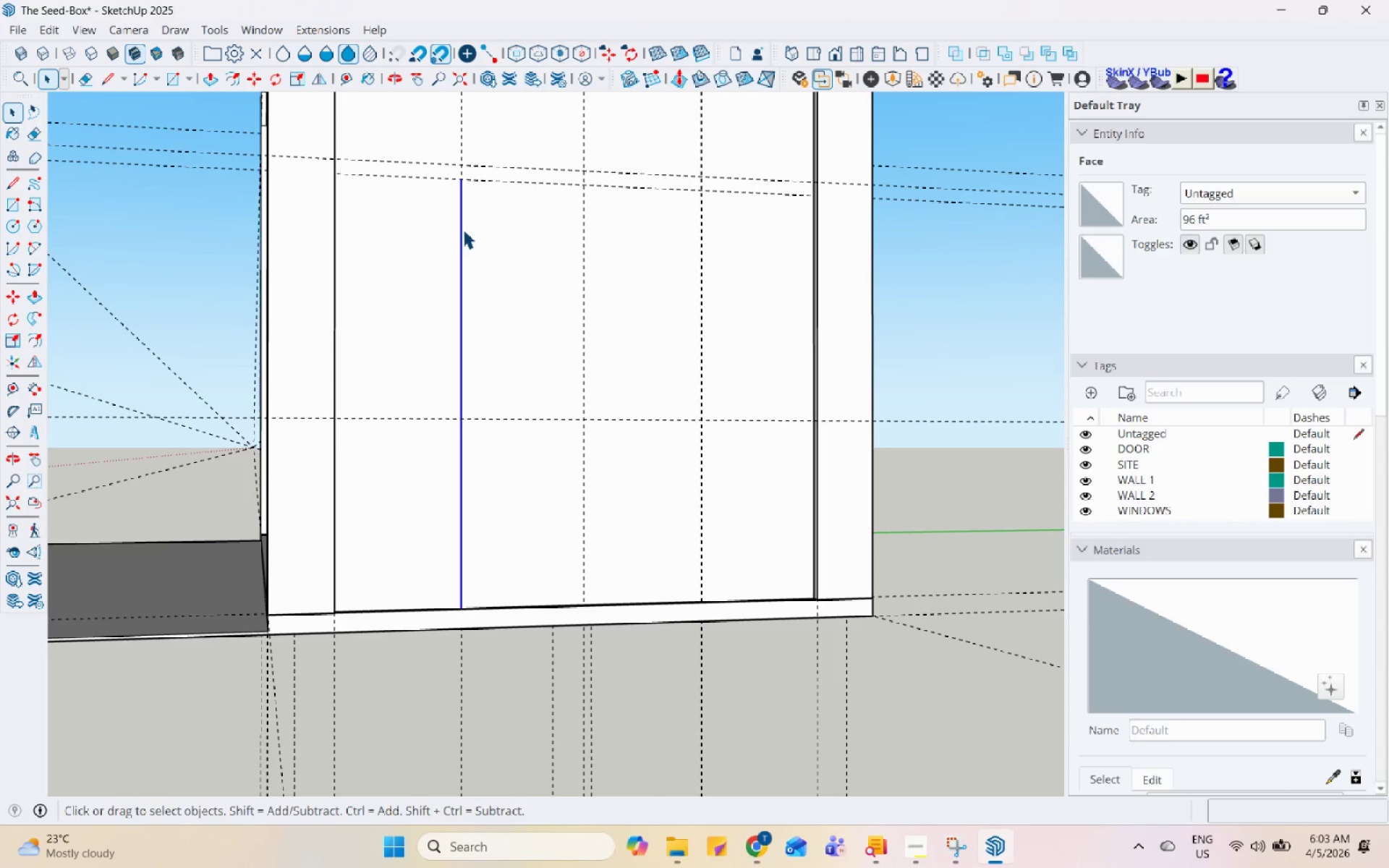 
right_click([463, 229])
 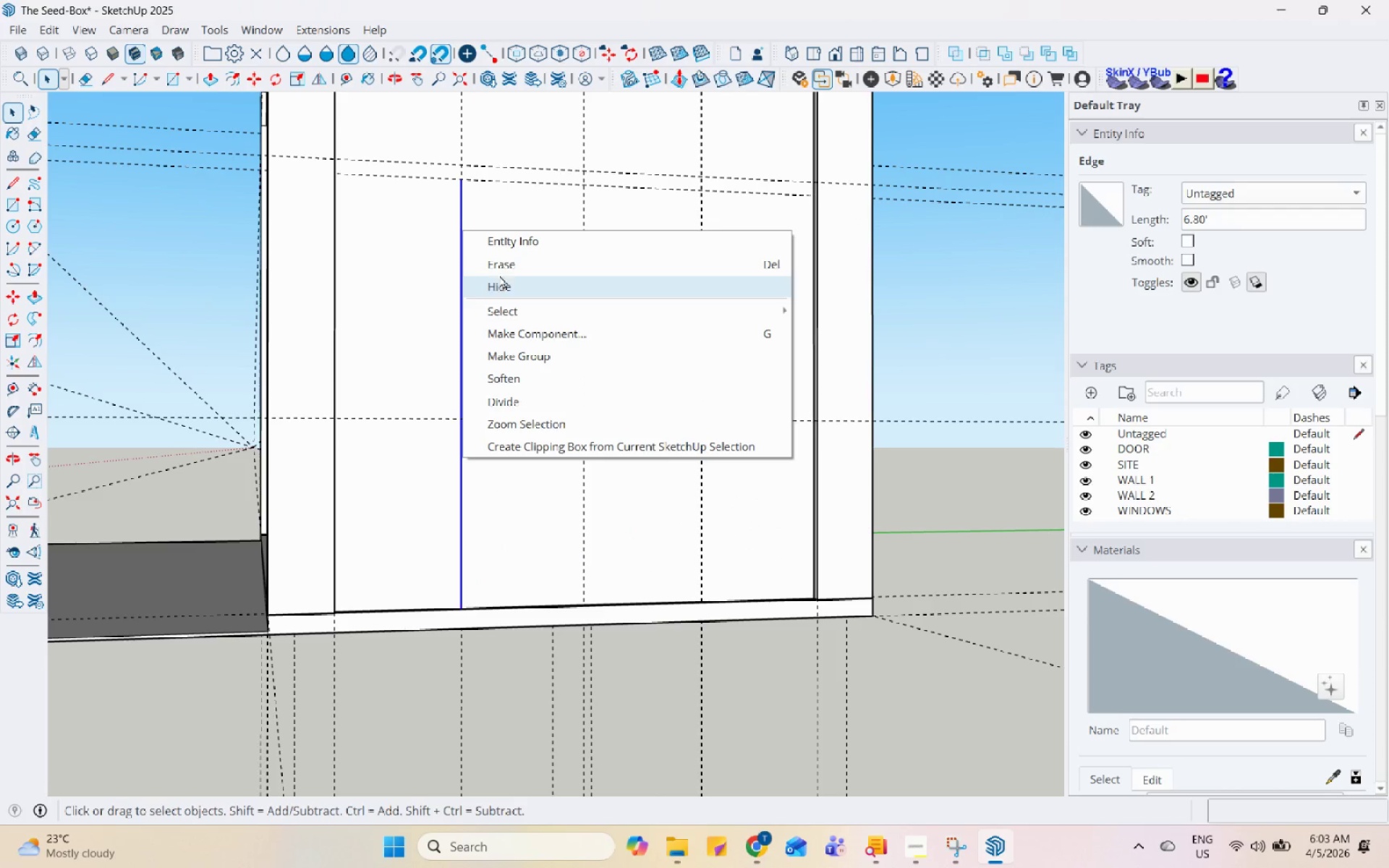 
left_click([499, 264])
 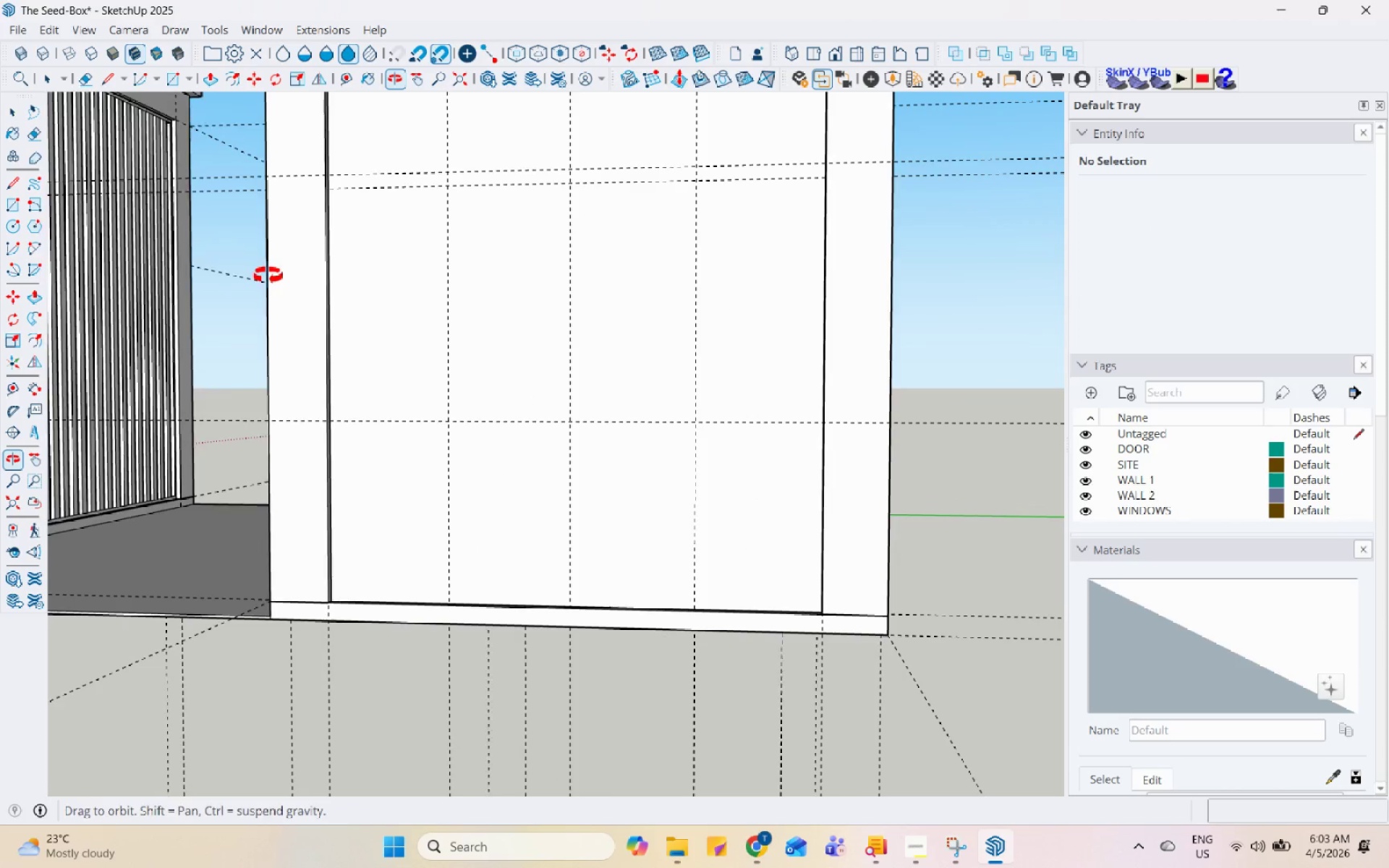 
left_click([600, 226])
 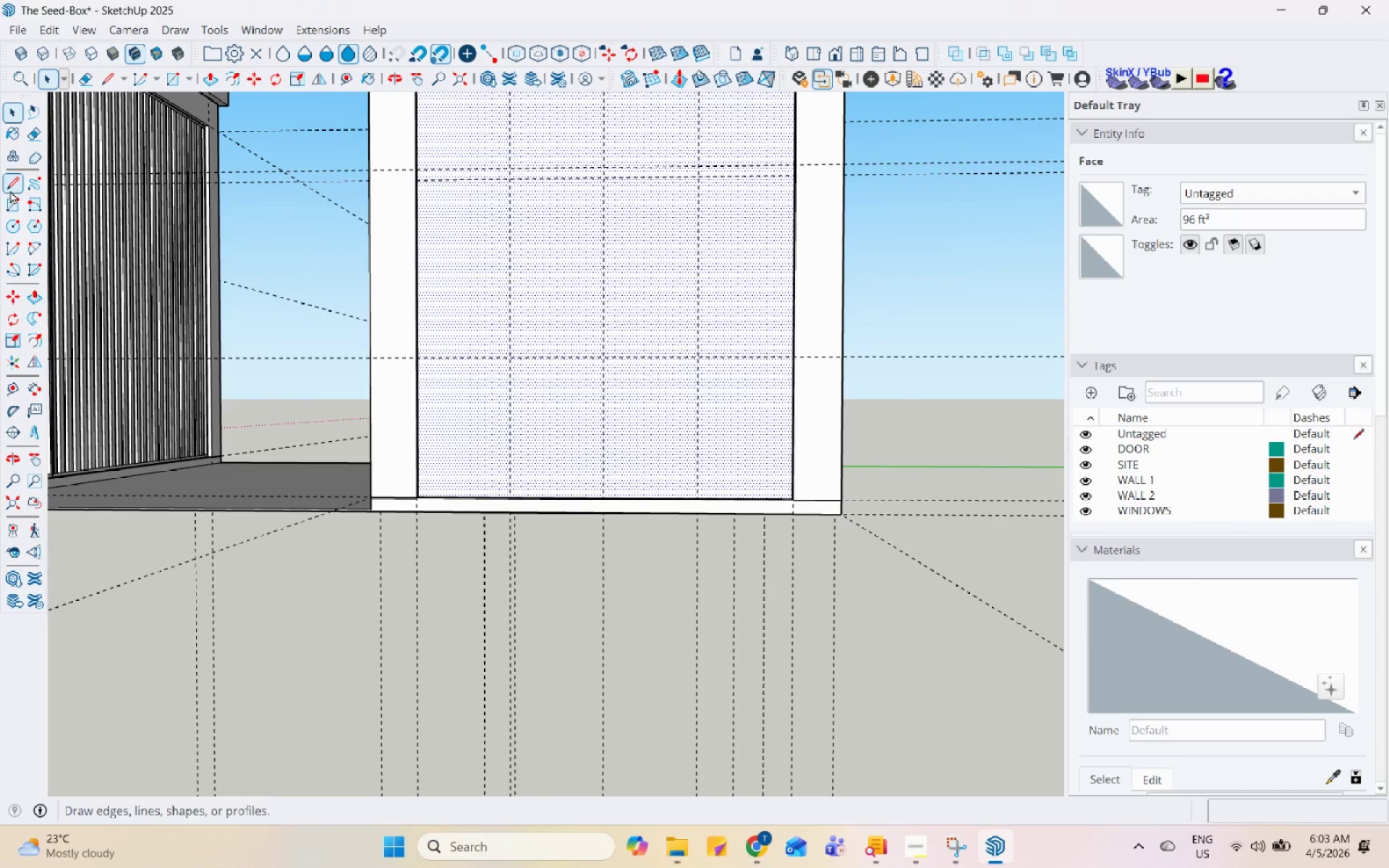 
scroll: coordinate [559, 168], scroll_direction: down, amount: 3.0
 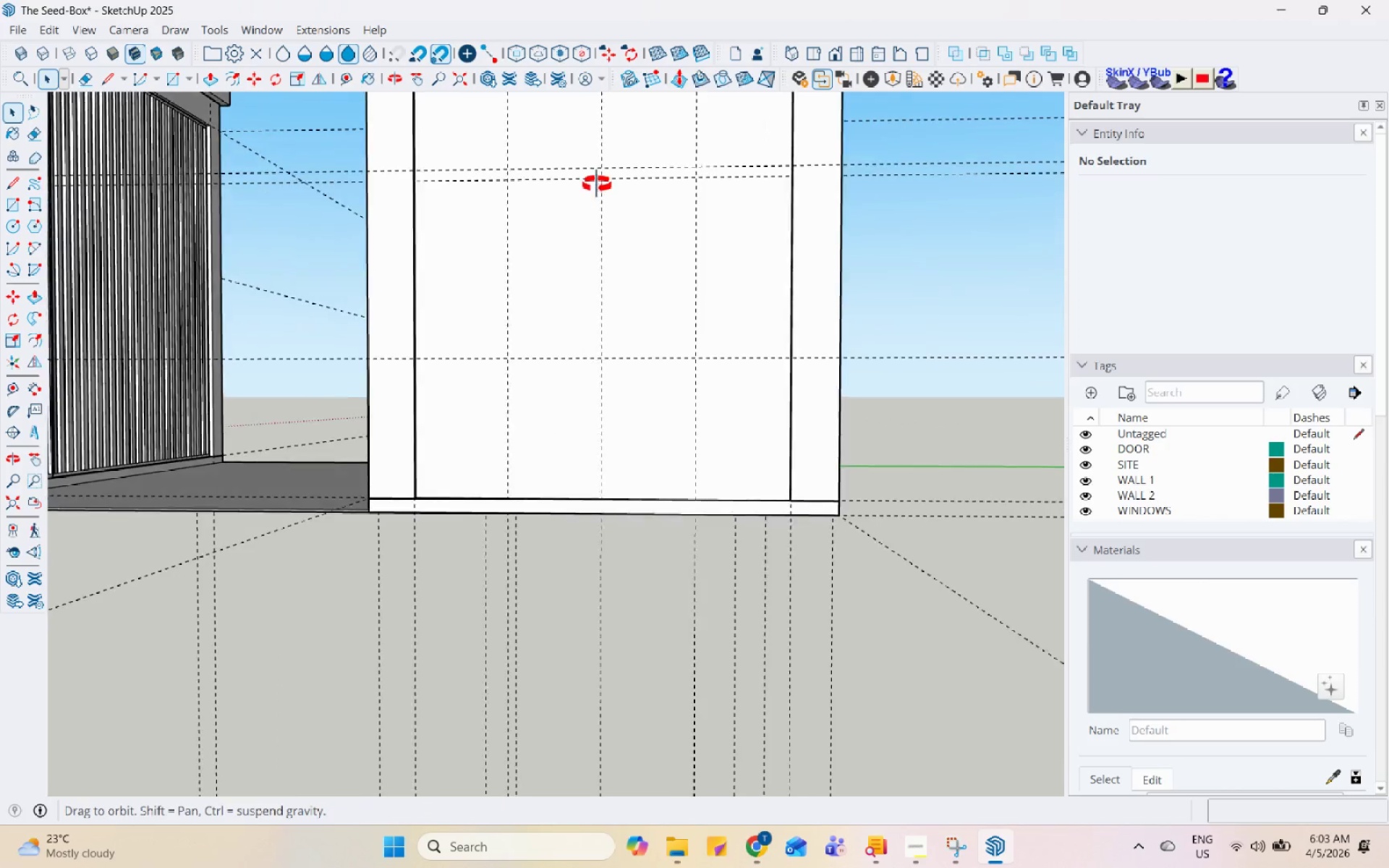 
left_click([10, 203])
 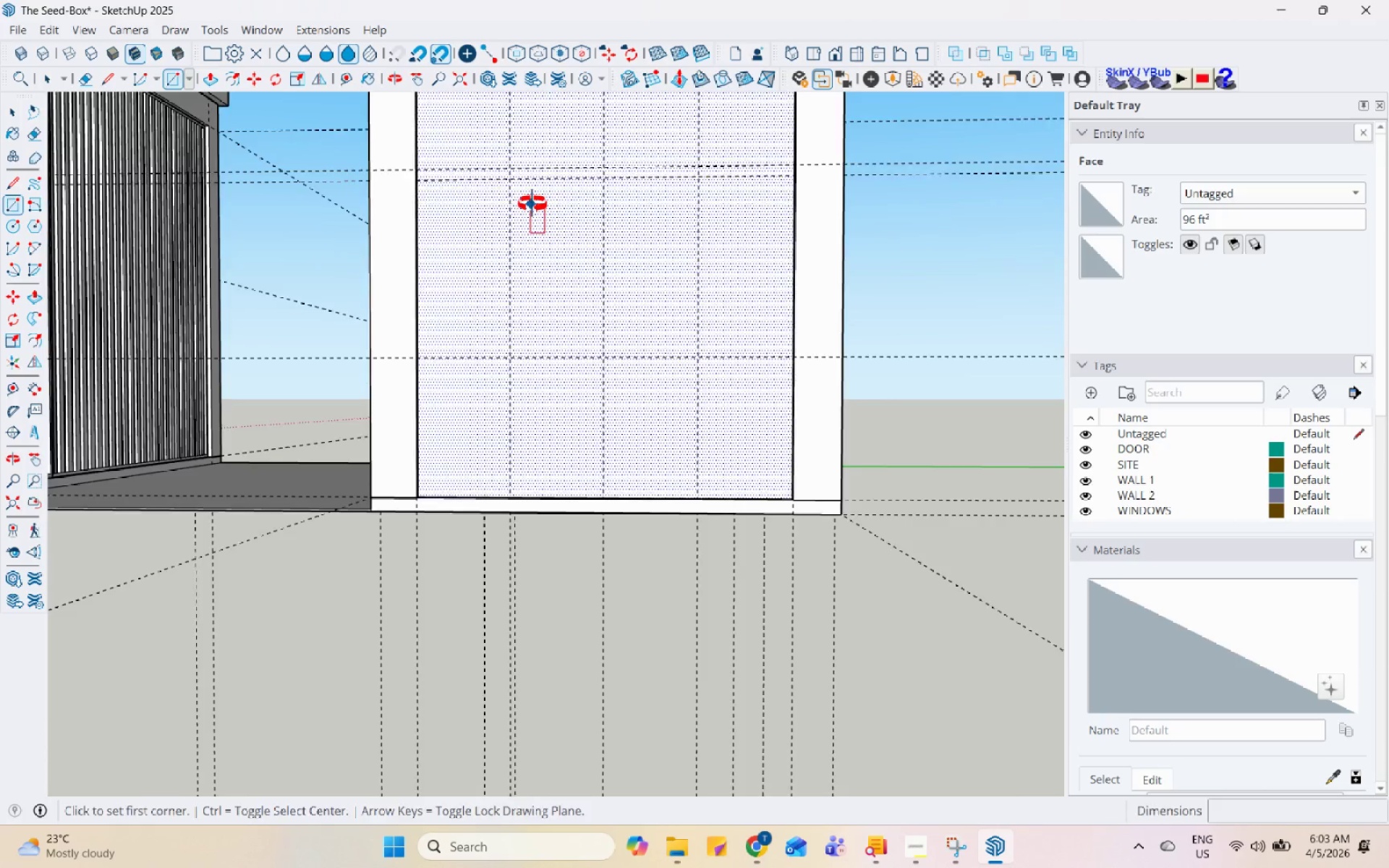 
scroll: coordinate [965, 506], scroll_direction: up, amount: 5.0
 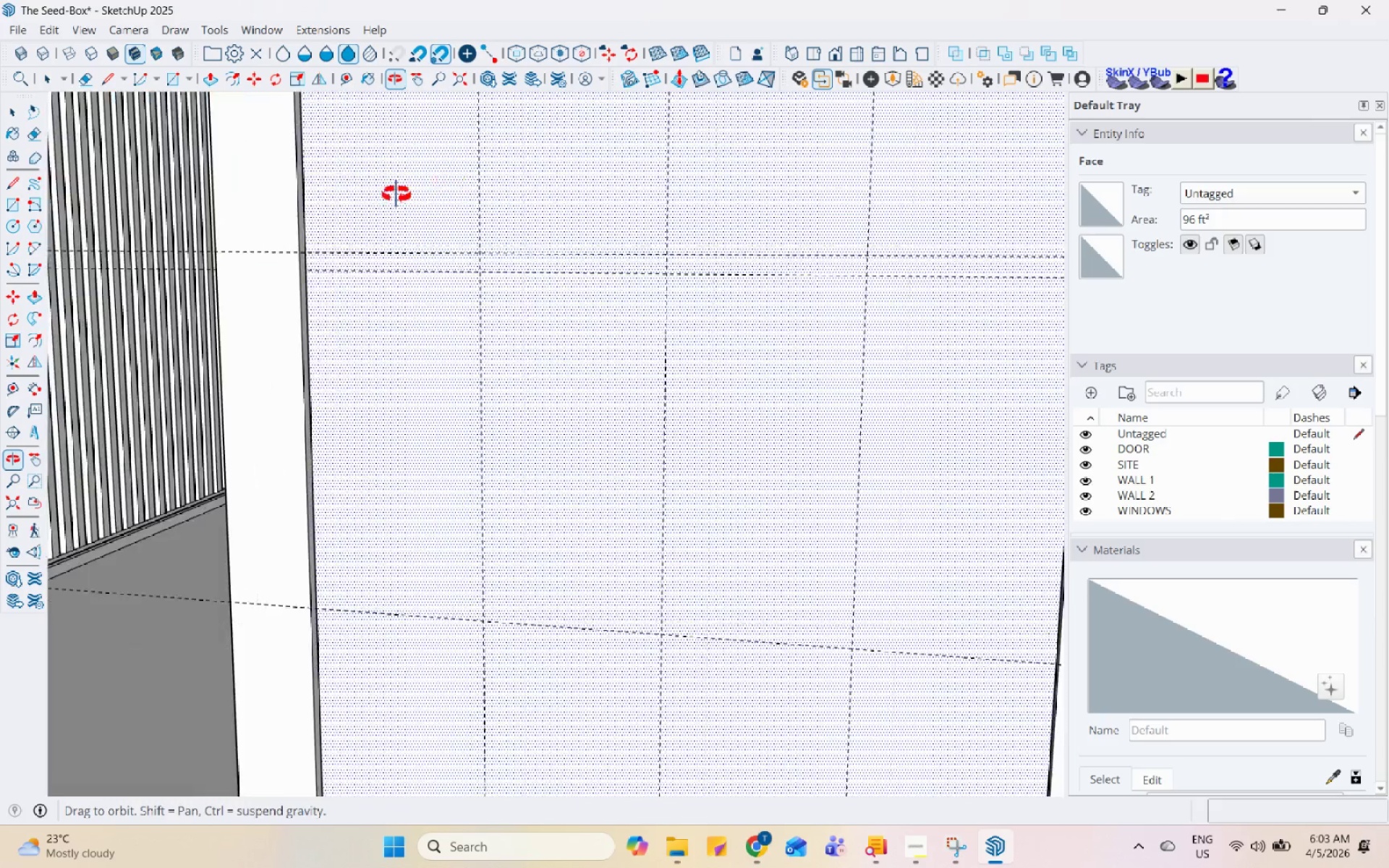 
scroll: coordinate [341, 341], scroll_direction: down, amount: 4.0
 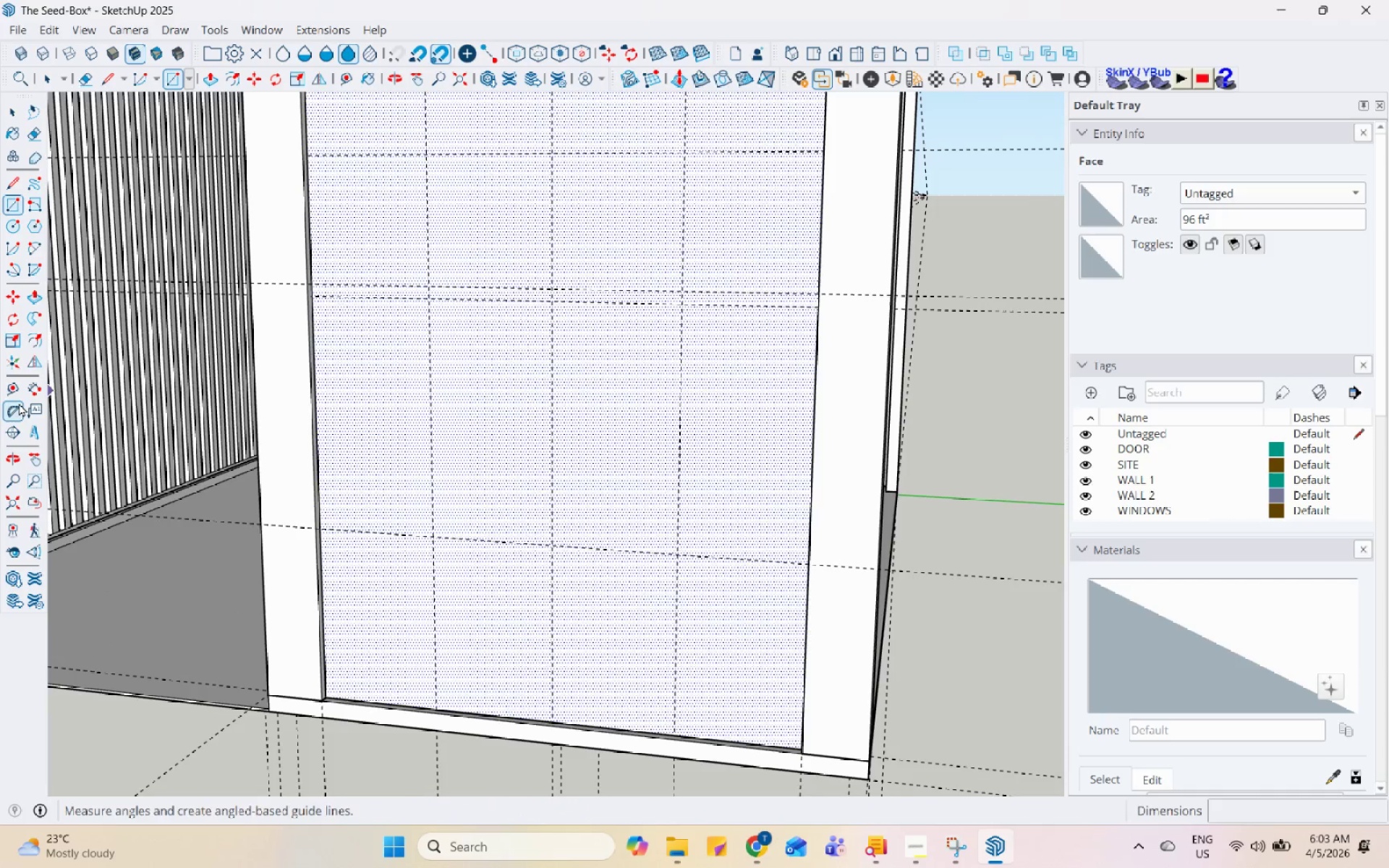 
left_click([17, 394])
 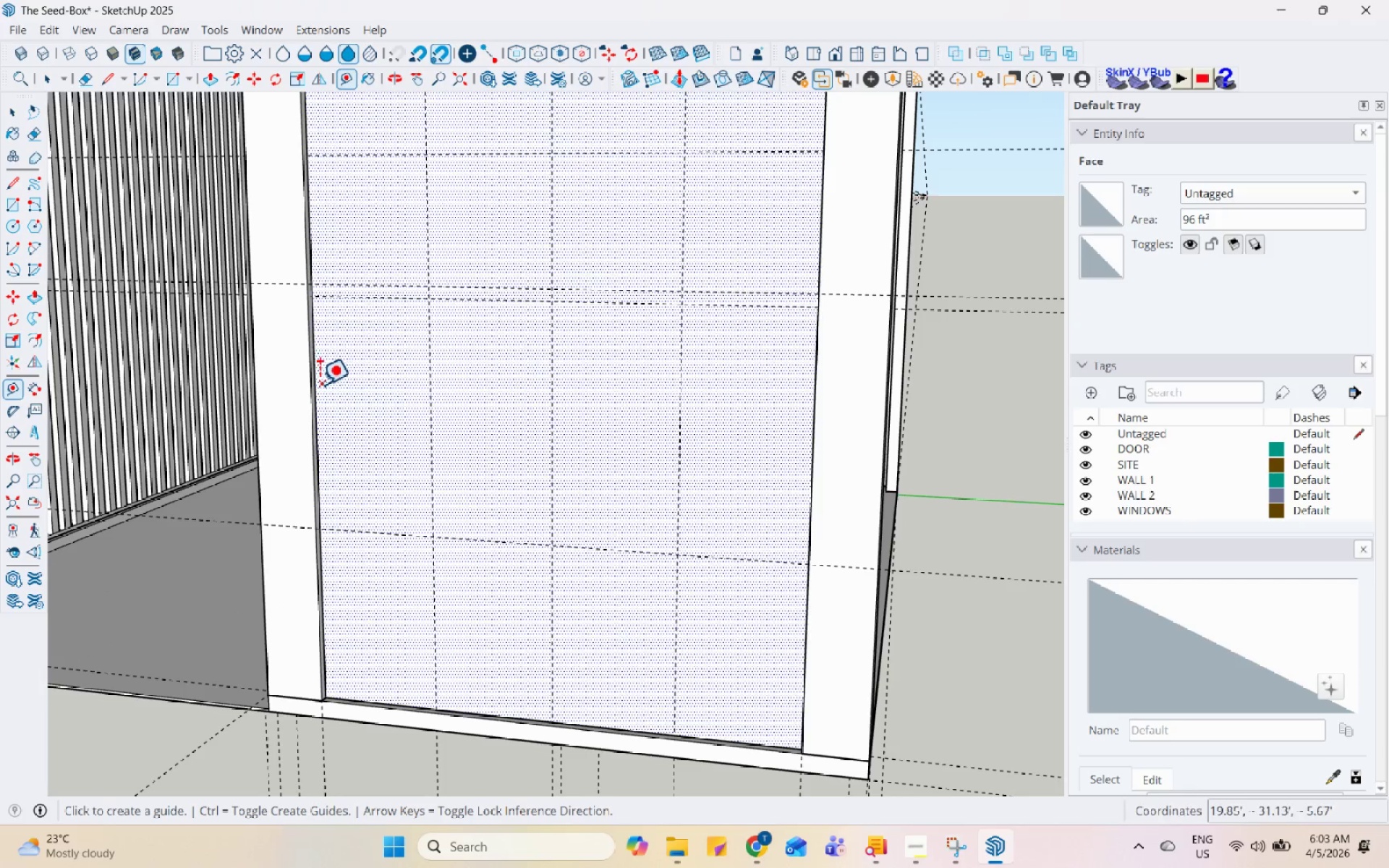 
scroll: coordinate [324, 364], scroll_direction: up, amount: 3.0
 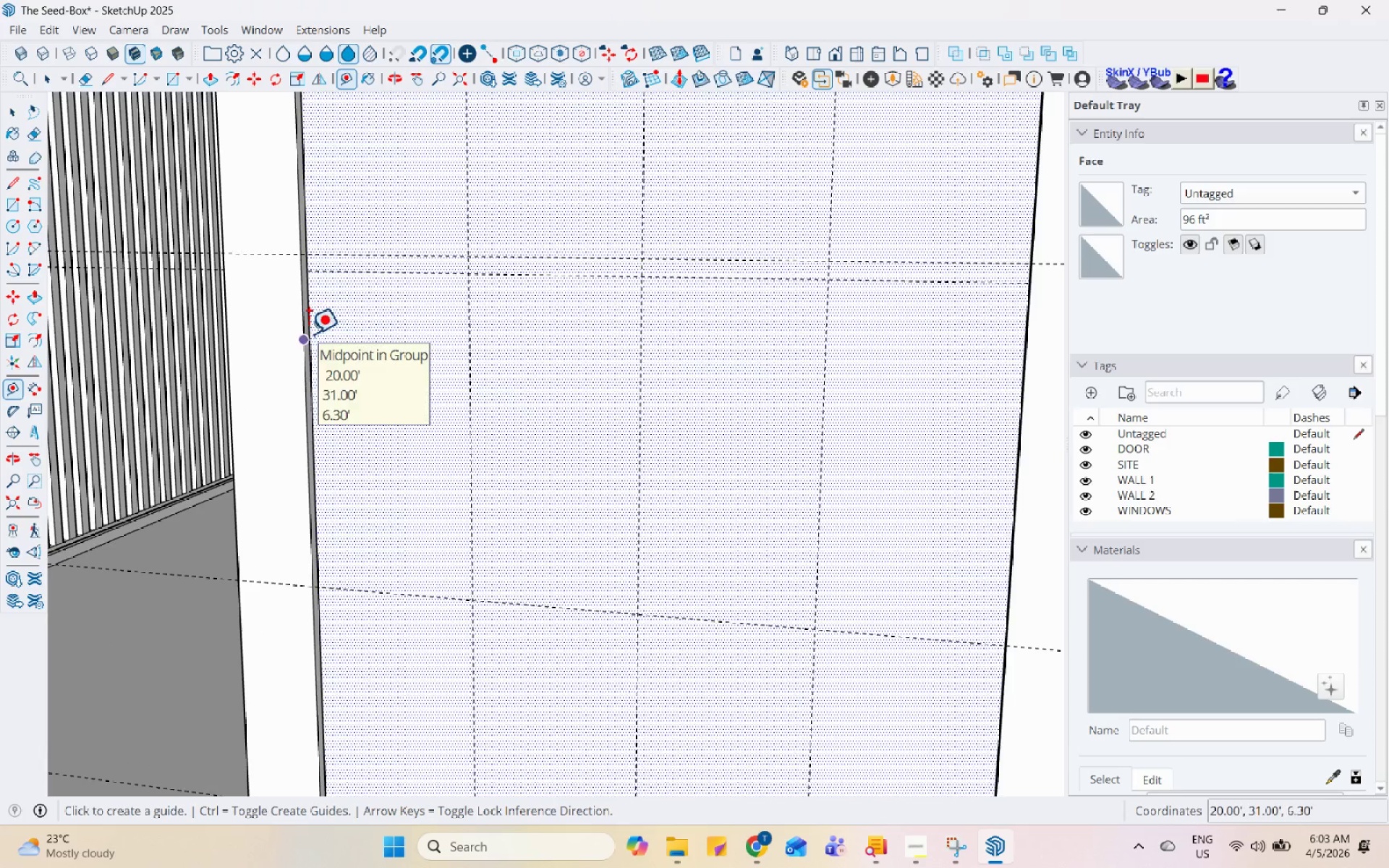 
scroll: coordinate [591, 357], scroll_direction: down, amount: 6.0
 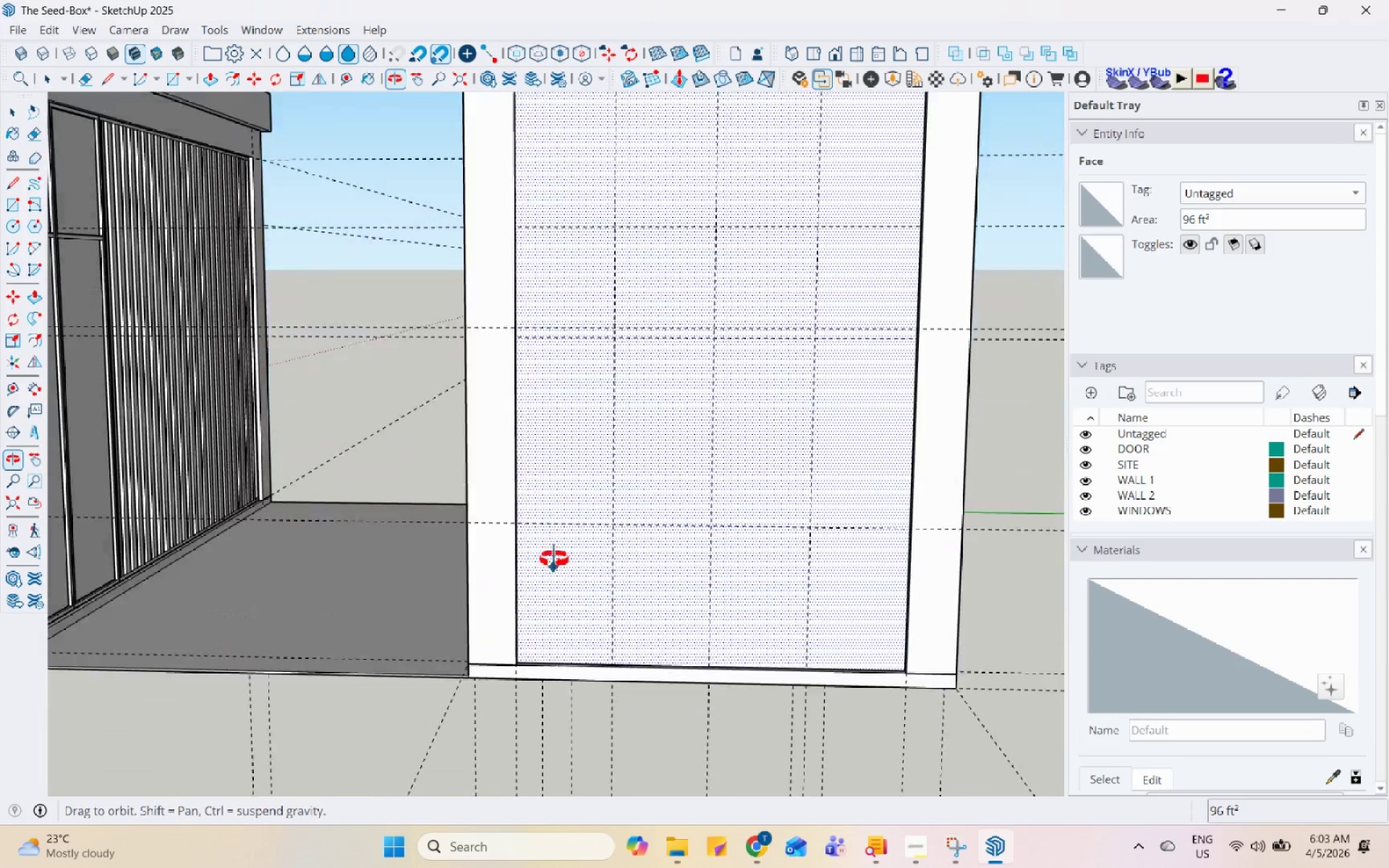 
scroll: coordinate [637, 746], scroll_direction: up, amount: 9.0
 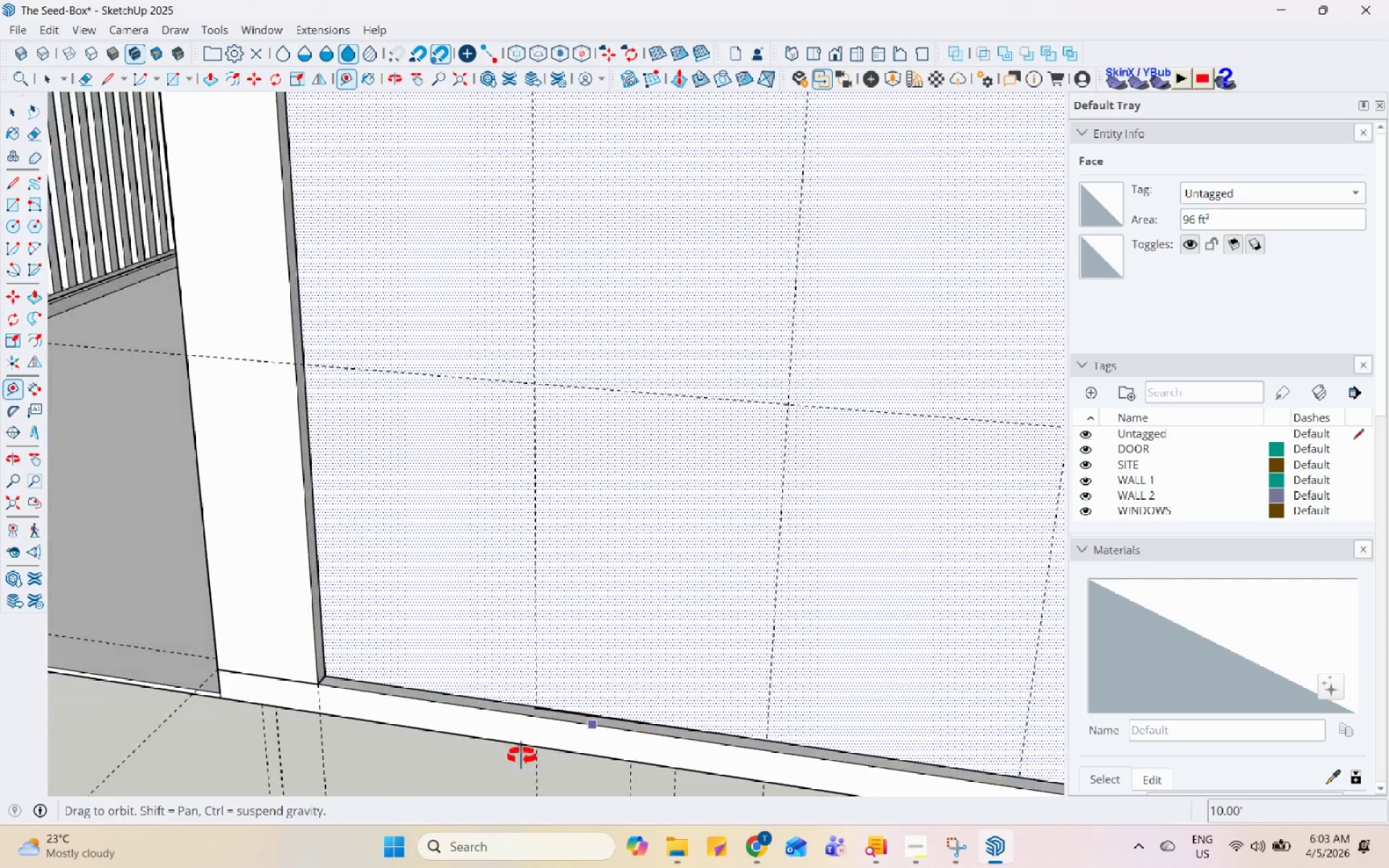 
key(Space)
 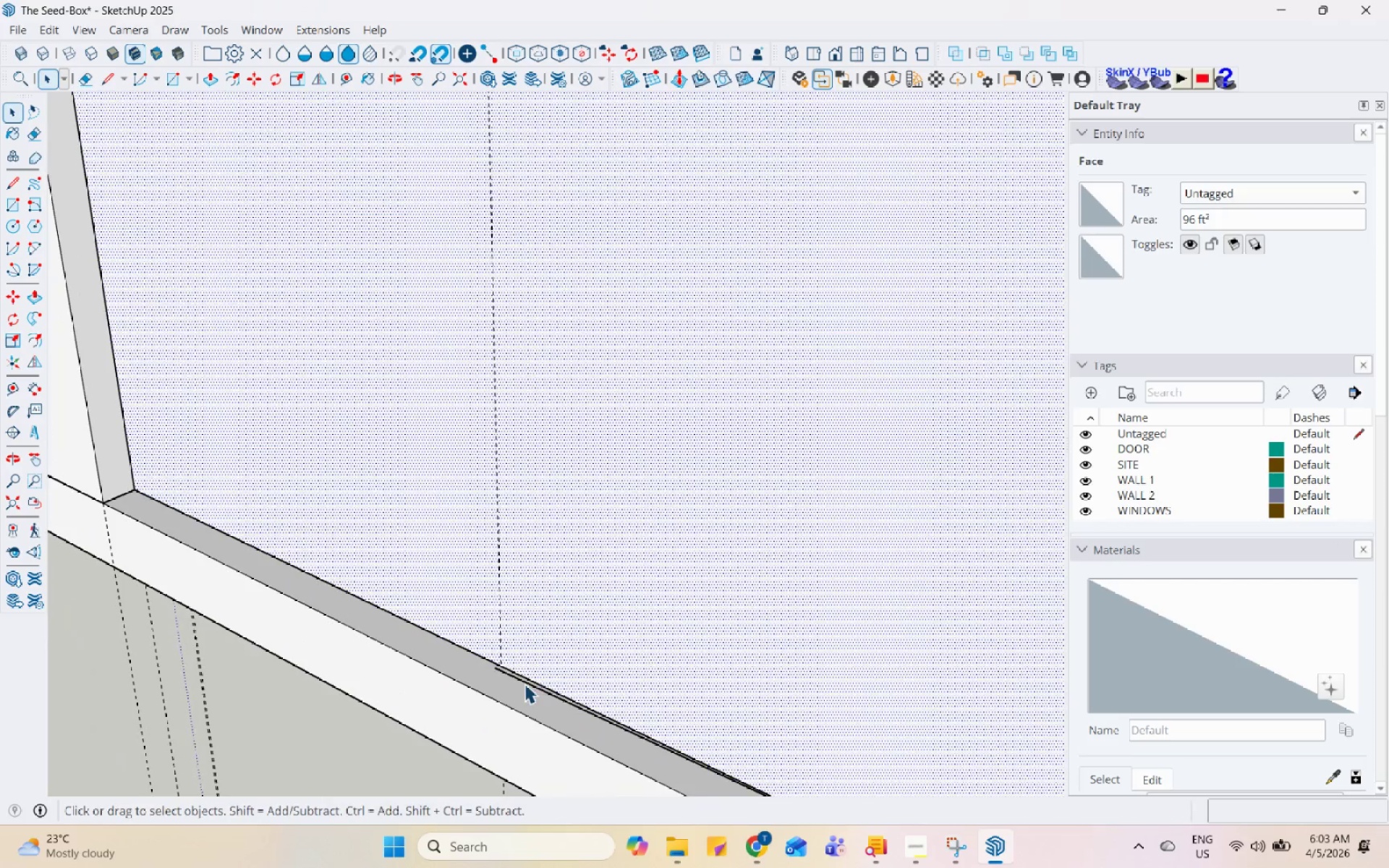 
left_click([524, 684])
 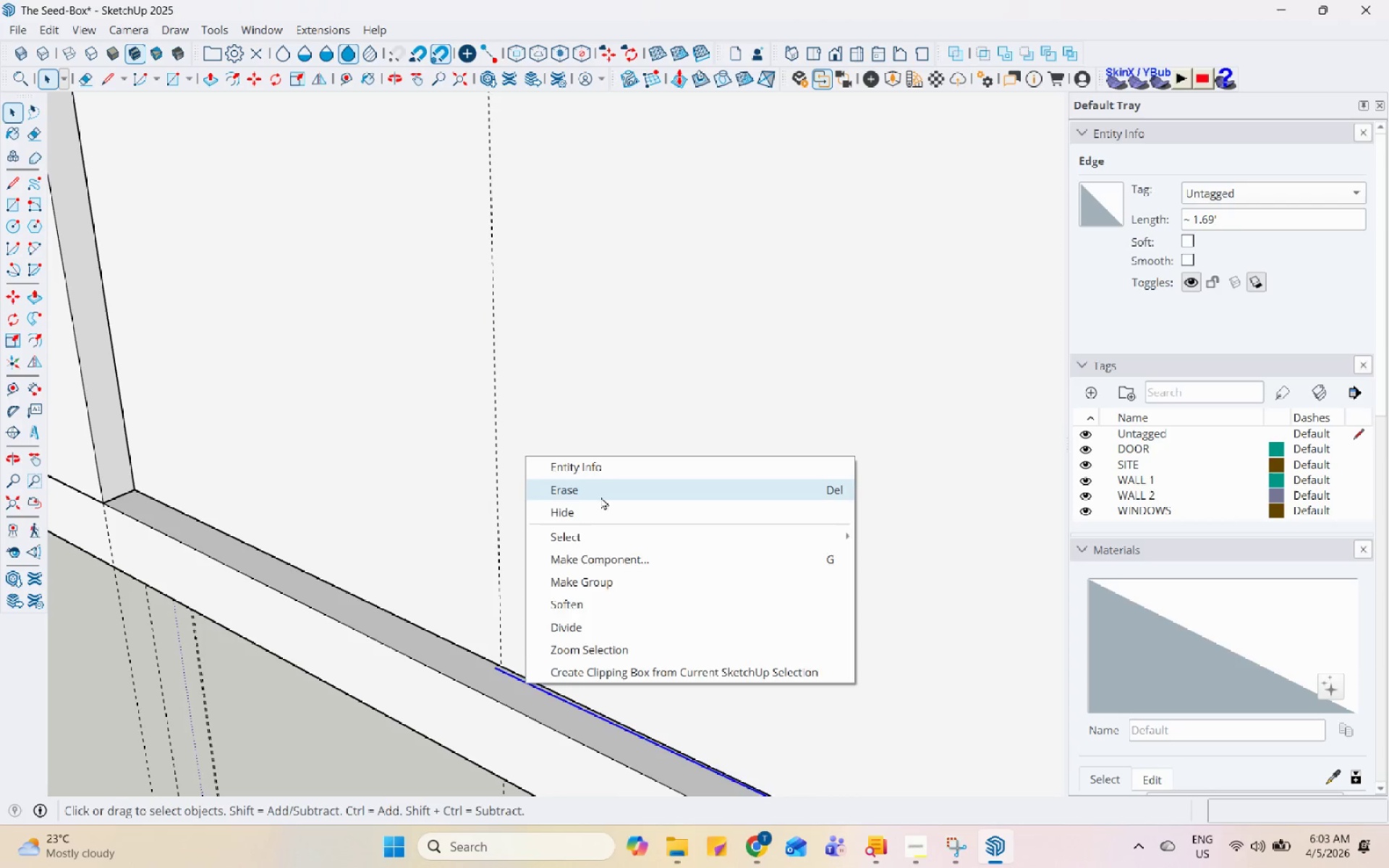 
scroll: coordinate [592, 726], scroll_direction: up, amount: 10.0
 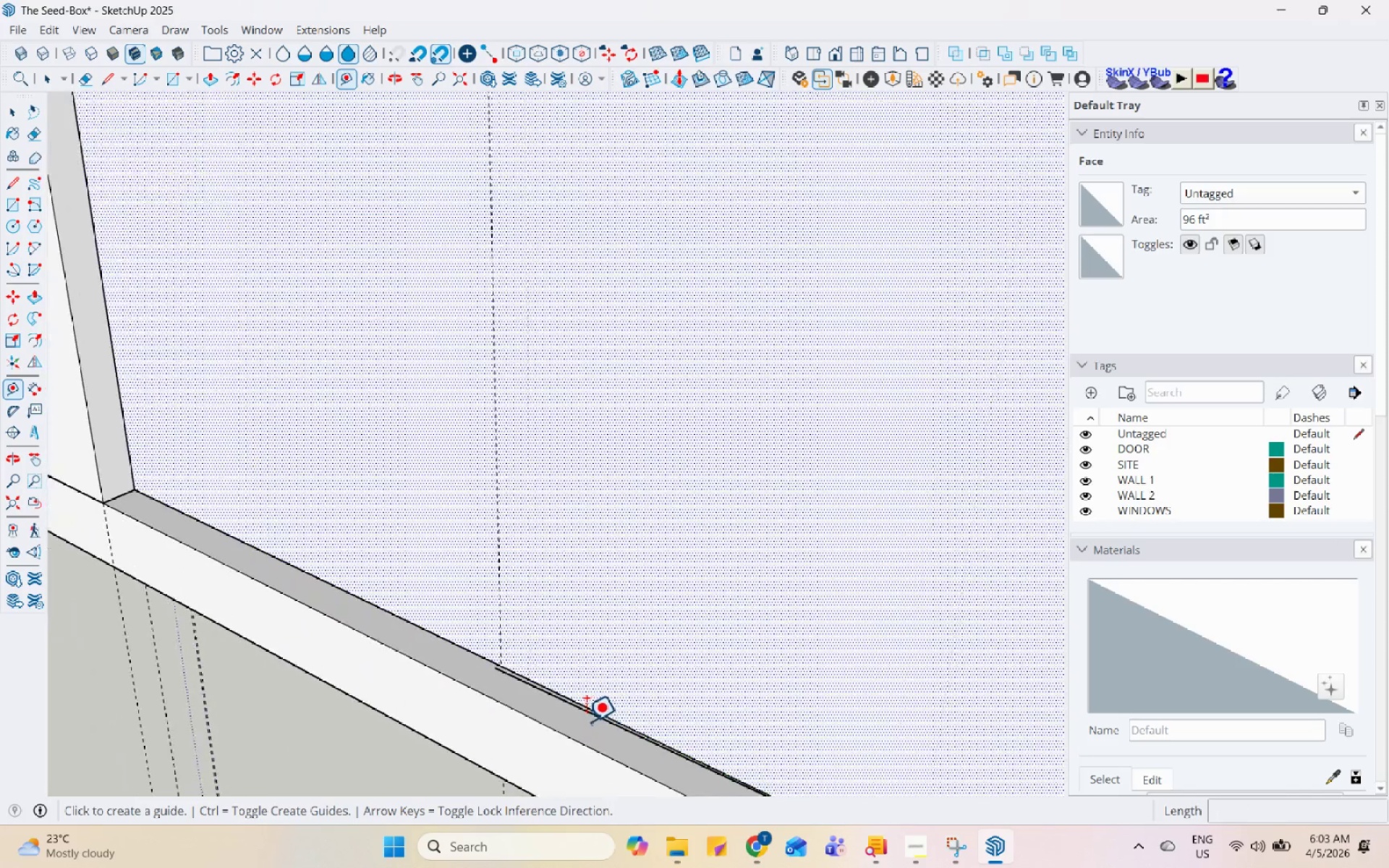 
scroll: coordinate [459, 710], scroll_direction: down, amount: 6.0
 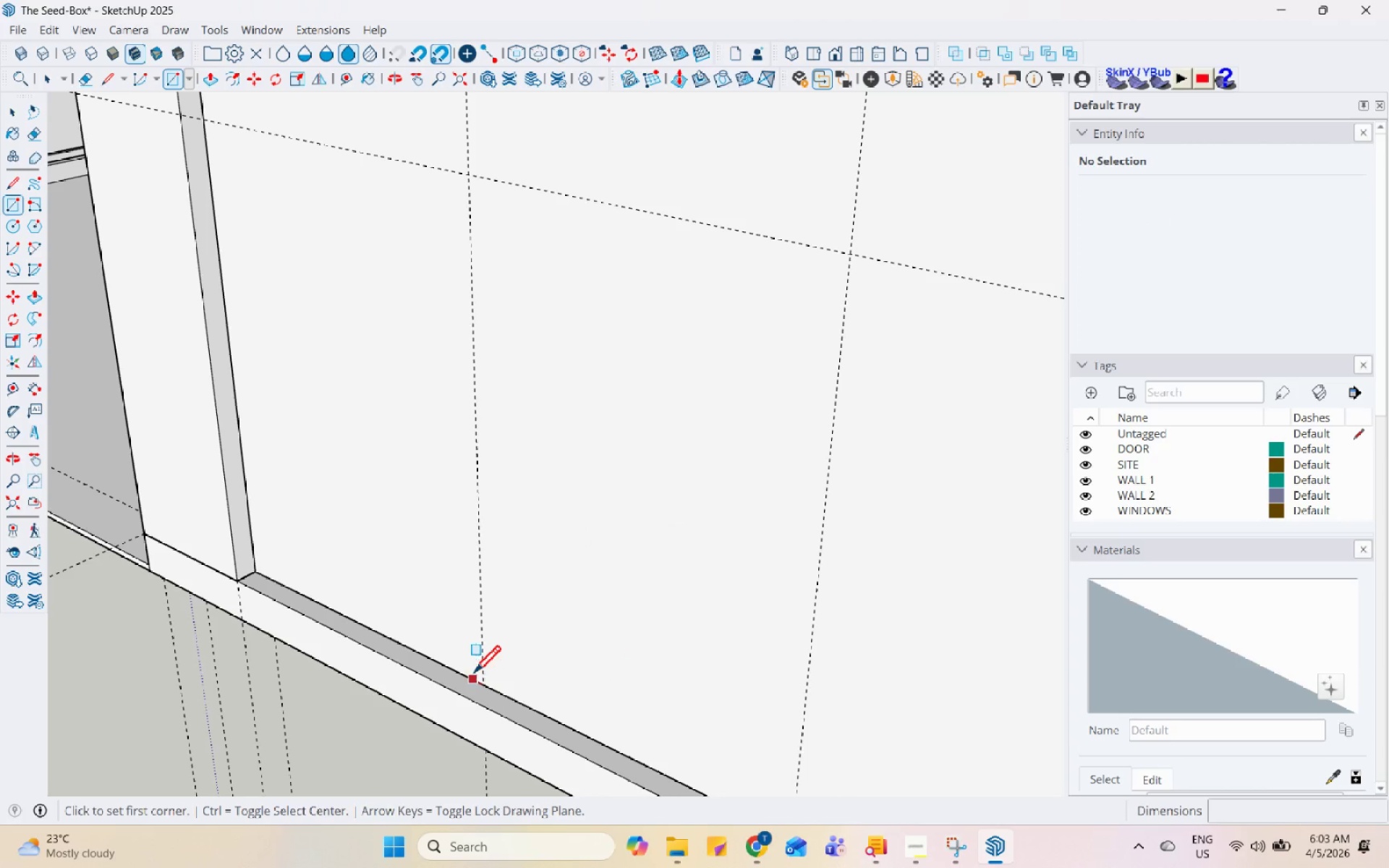 
scroll: coordinate [507, 715], scroll_direction: up, amount: 21.0
 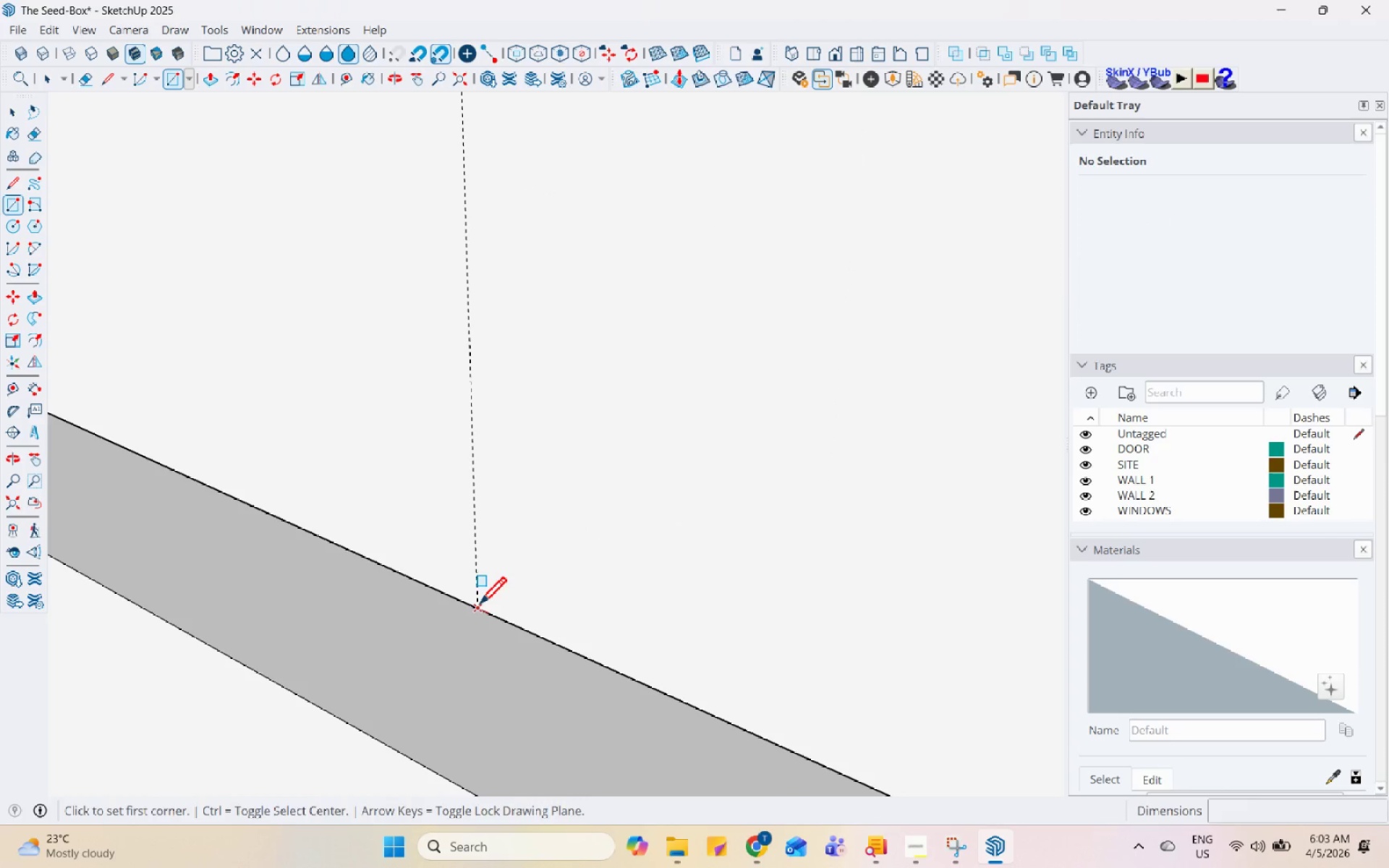 
scroll: coordinate [467, 516], scroll_direction: down, amount: 39.0
 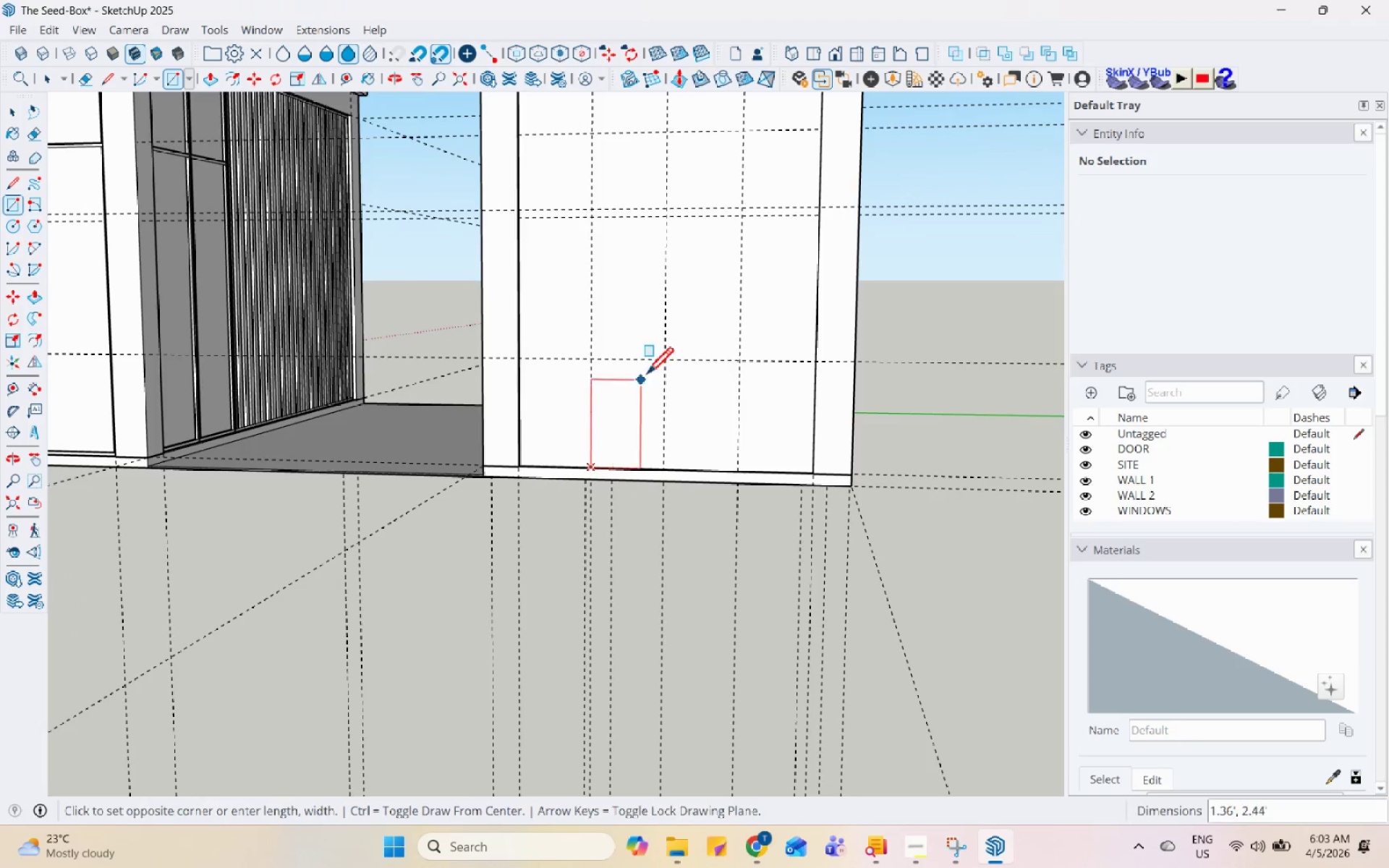 
scroll: coordinate [736, 211], scroll_direction: up, amount: 16.0
 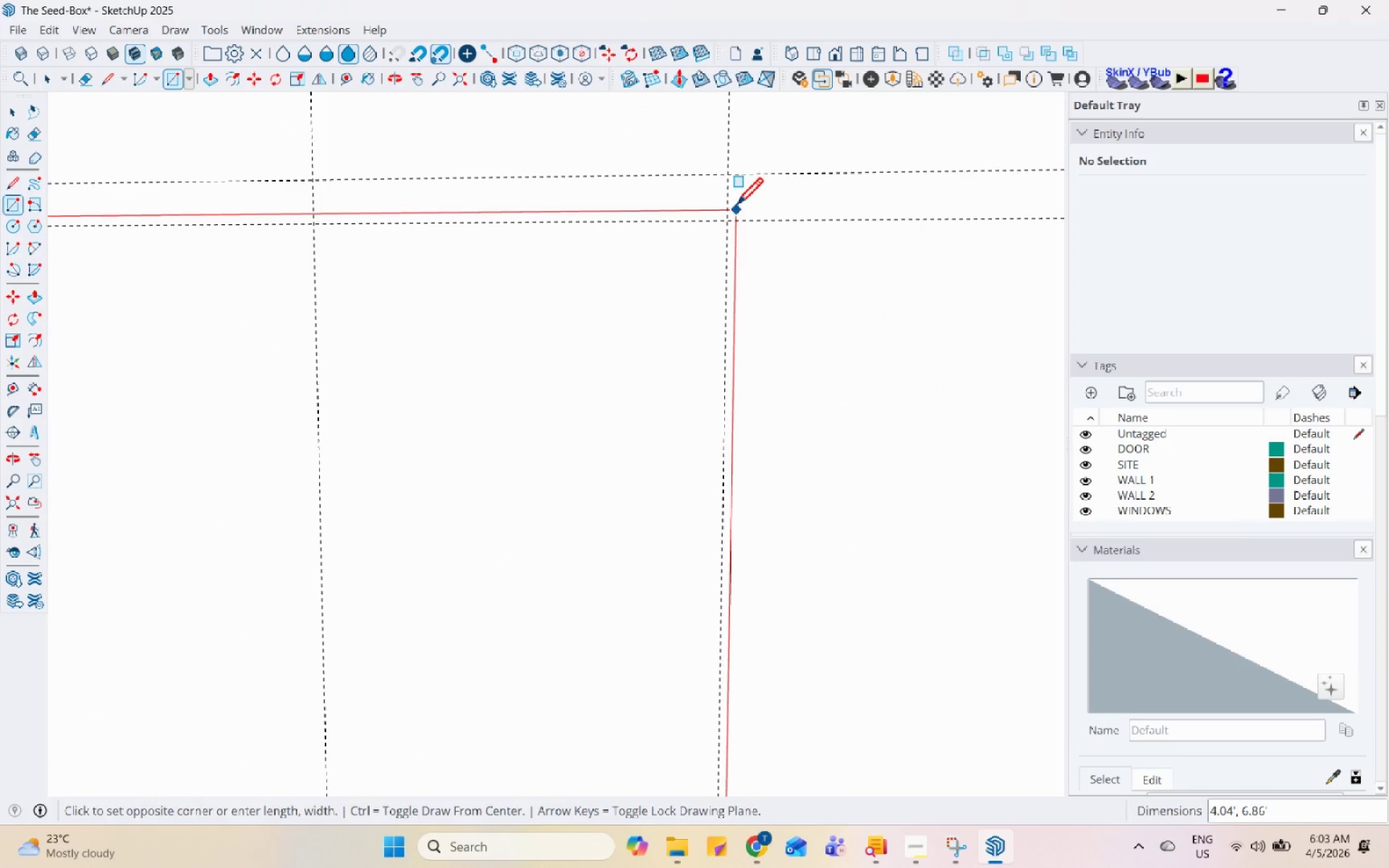 
mouse_move([726, 224])
 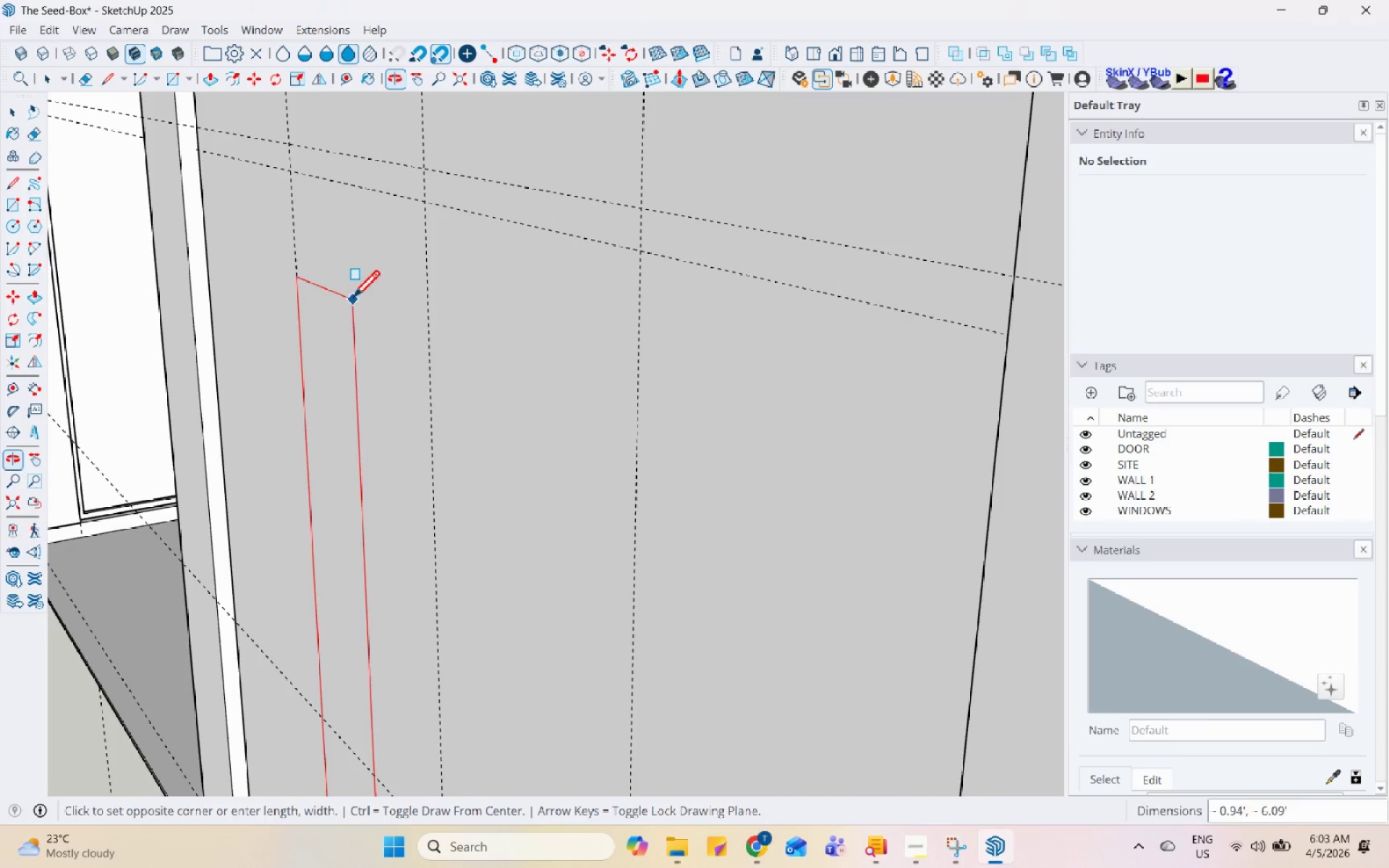 
scroll: coordinate [664, 250], scroll_direction: up, amount: 8.0
 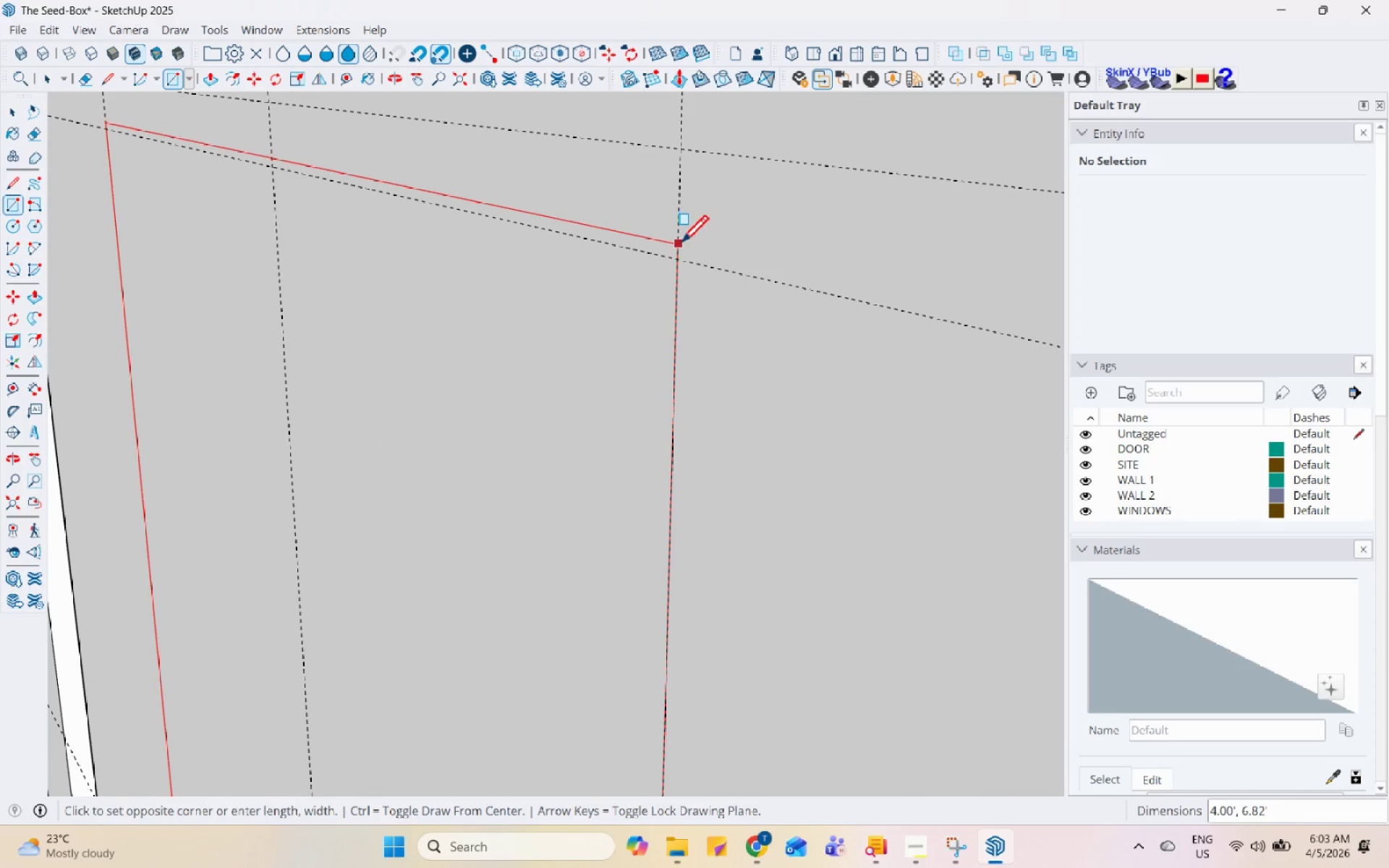 
left_click([678, 258])
 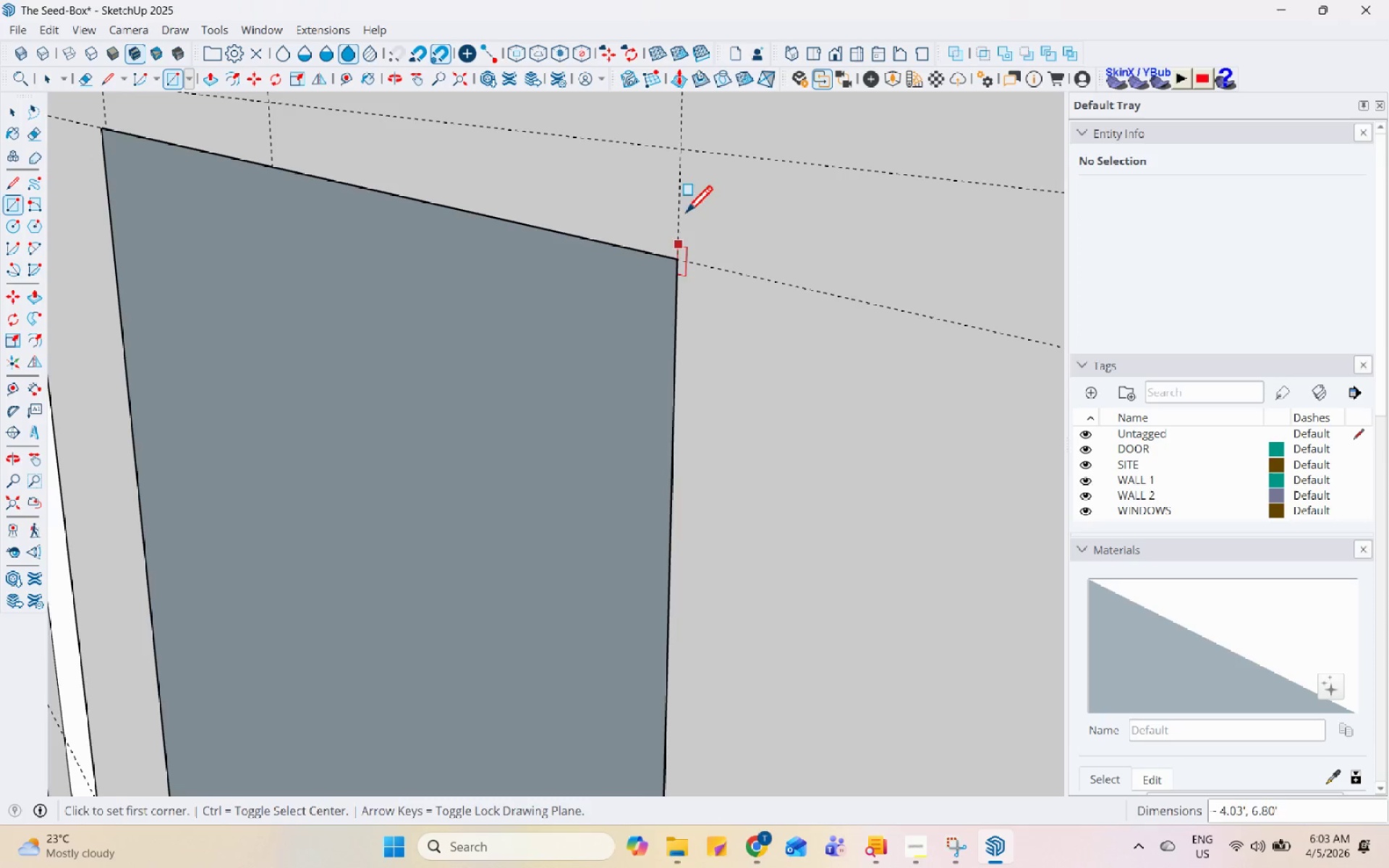 
key(Space)
 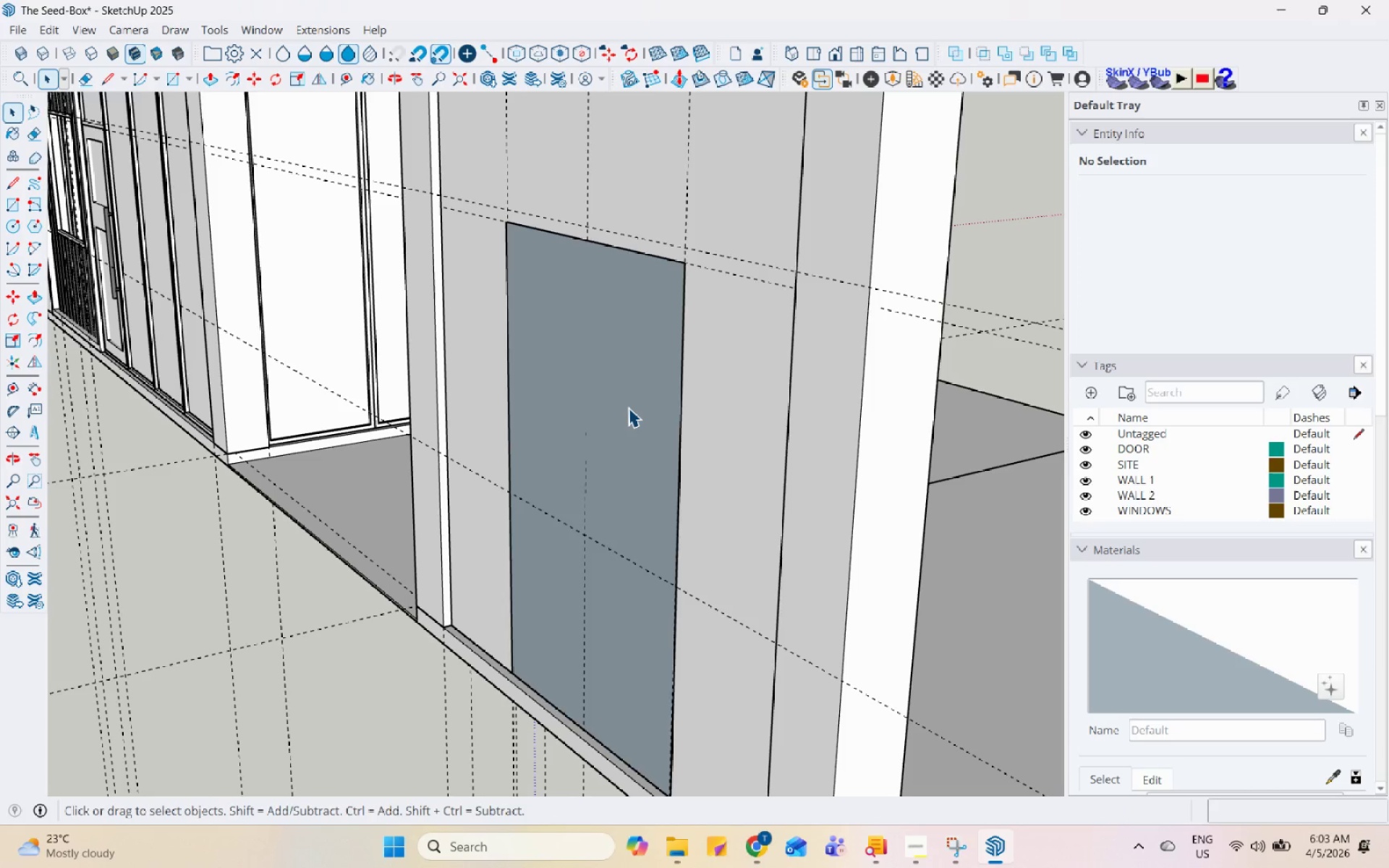 
scroll: coordinate [697, 288], scroll_direction: down, amount: 20.0
 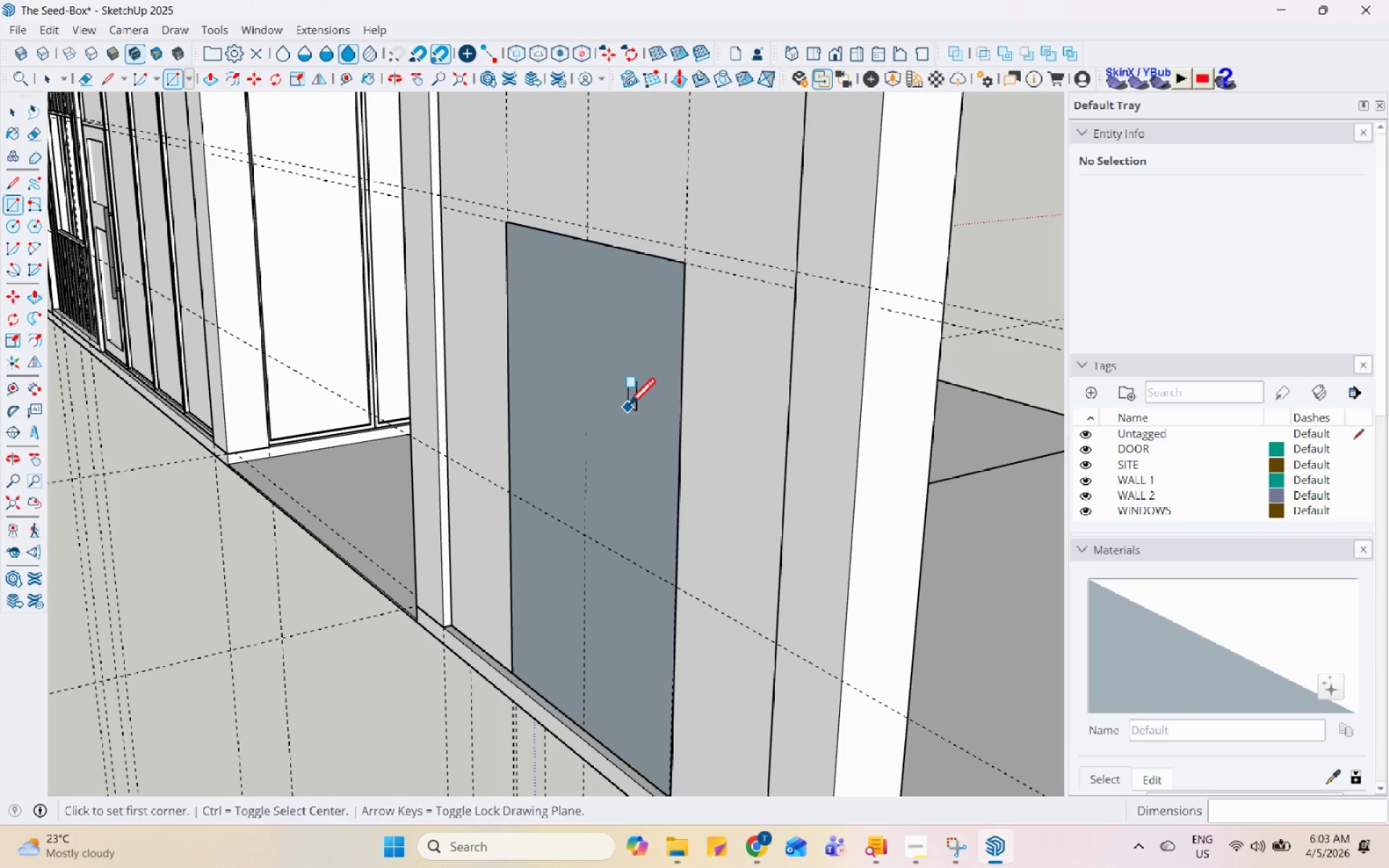 
left_click([628, 407])
 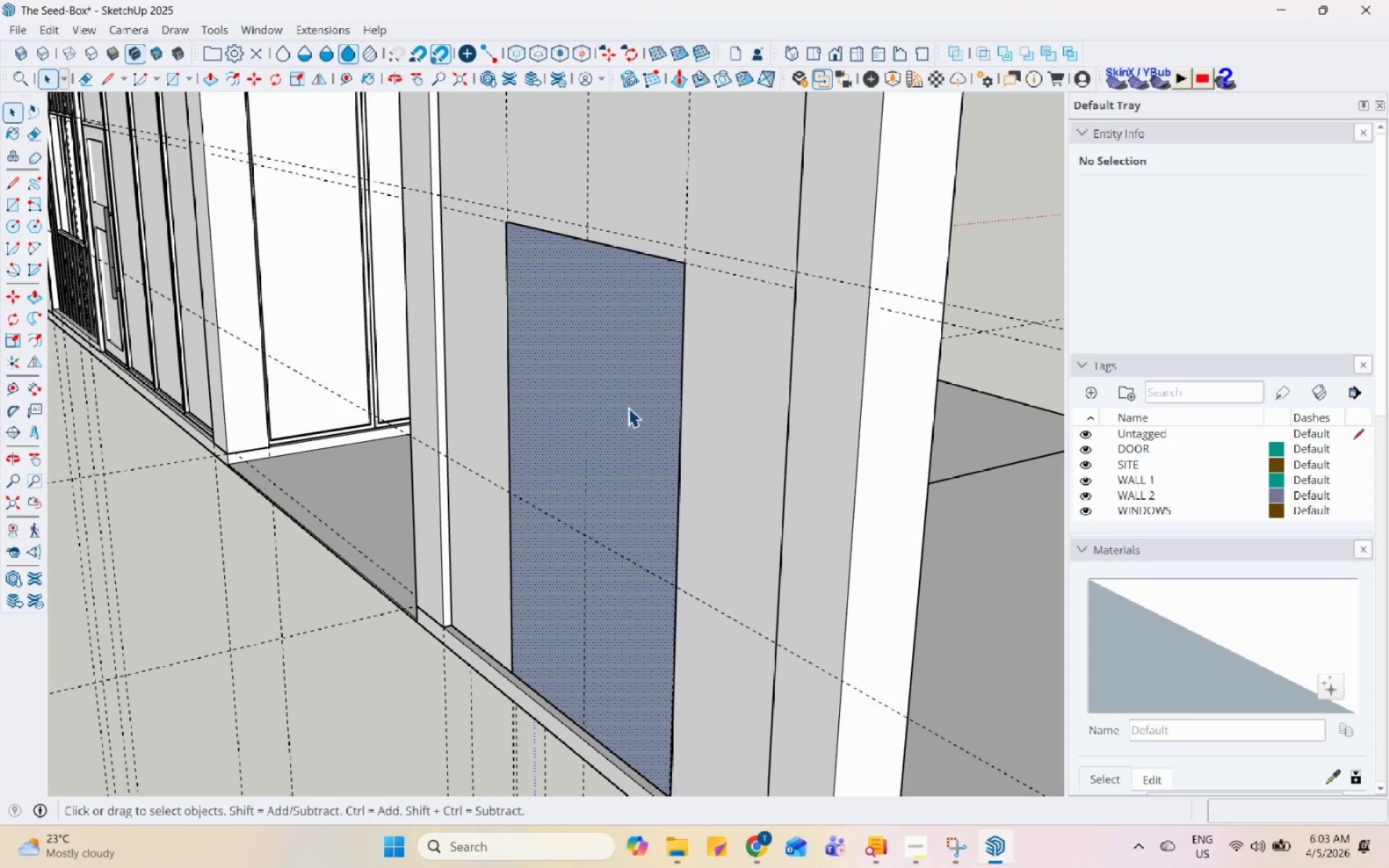 
key(Control+Z)
 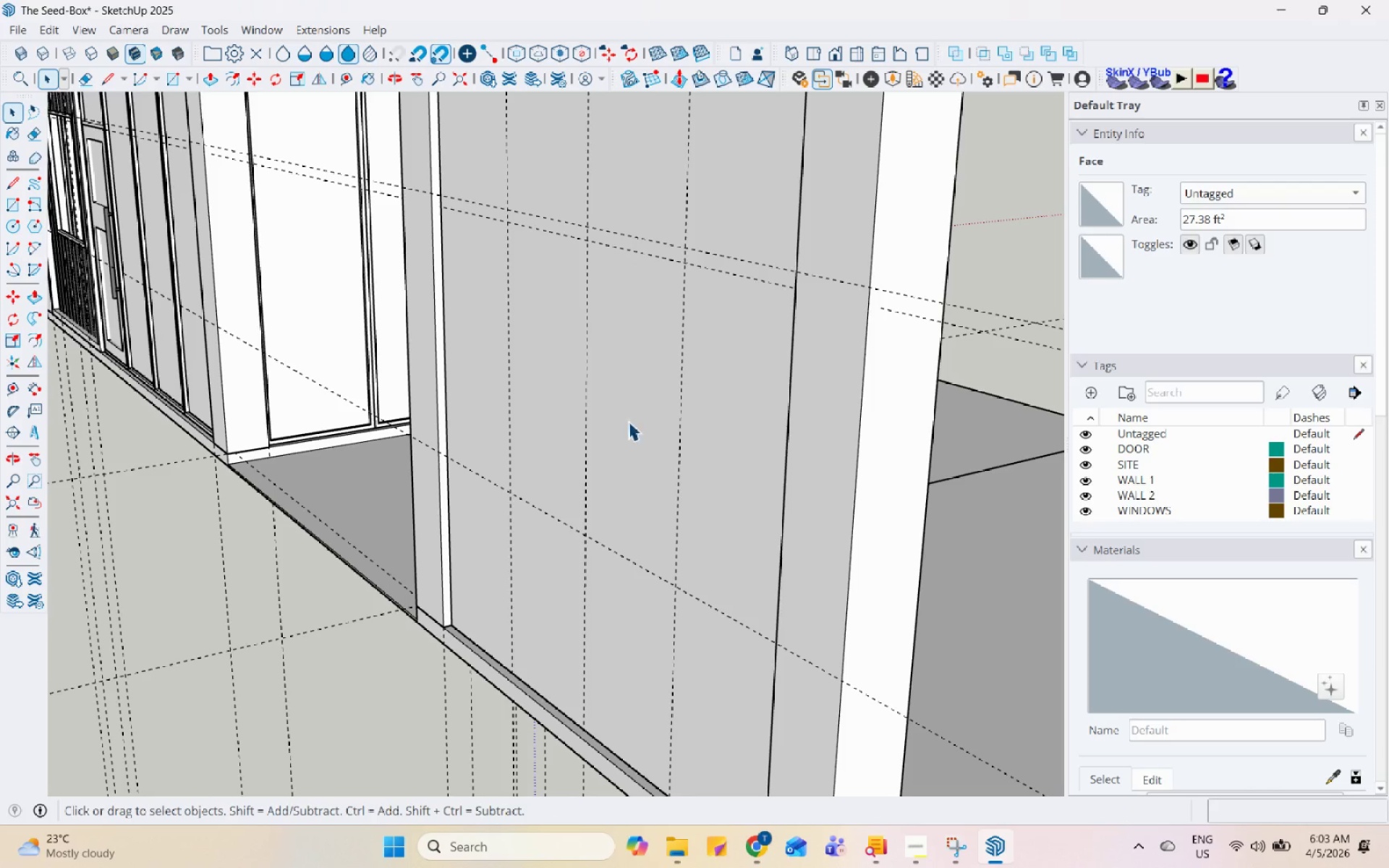 
scroll: coordinate [603, 504], scroll_direction: down, amount: 5.0
 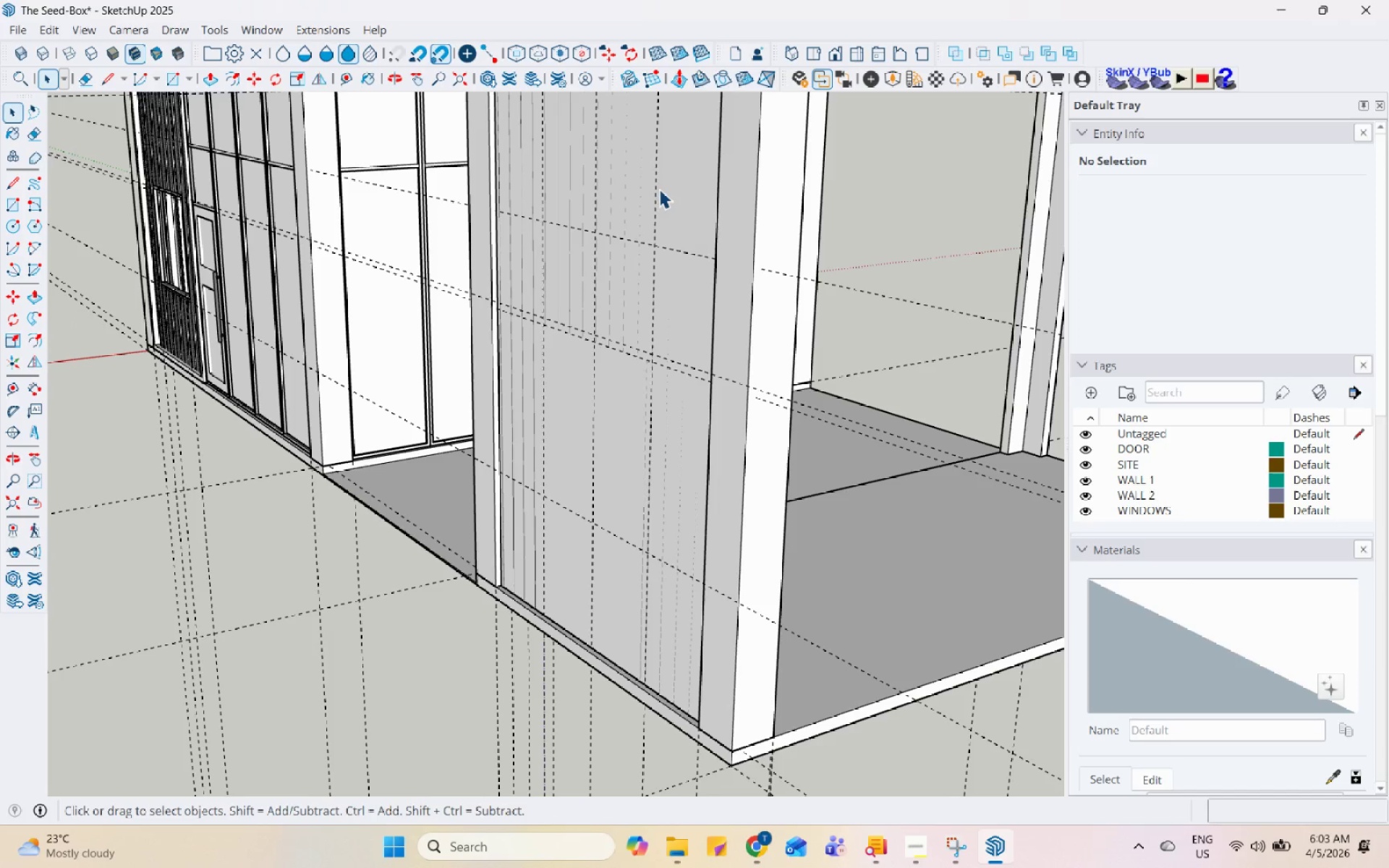 
double_click([660, 184])
 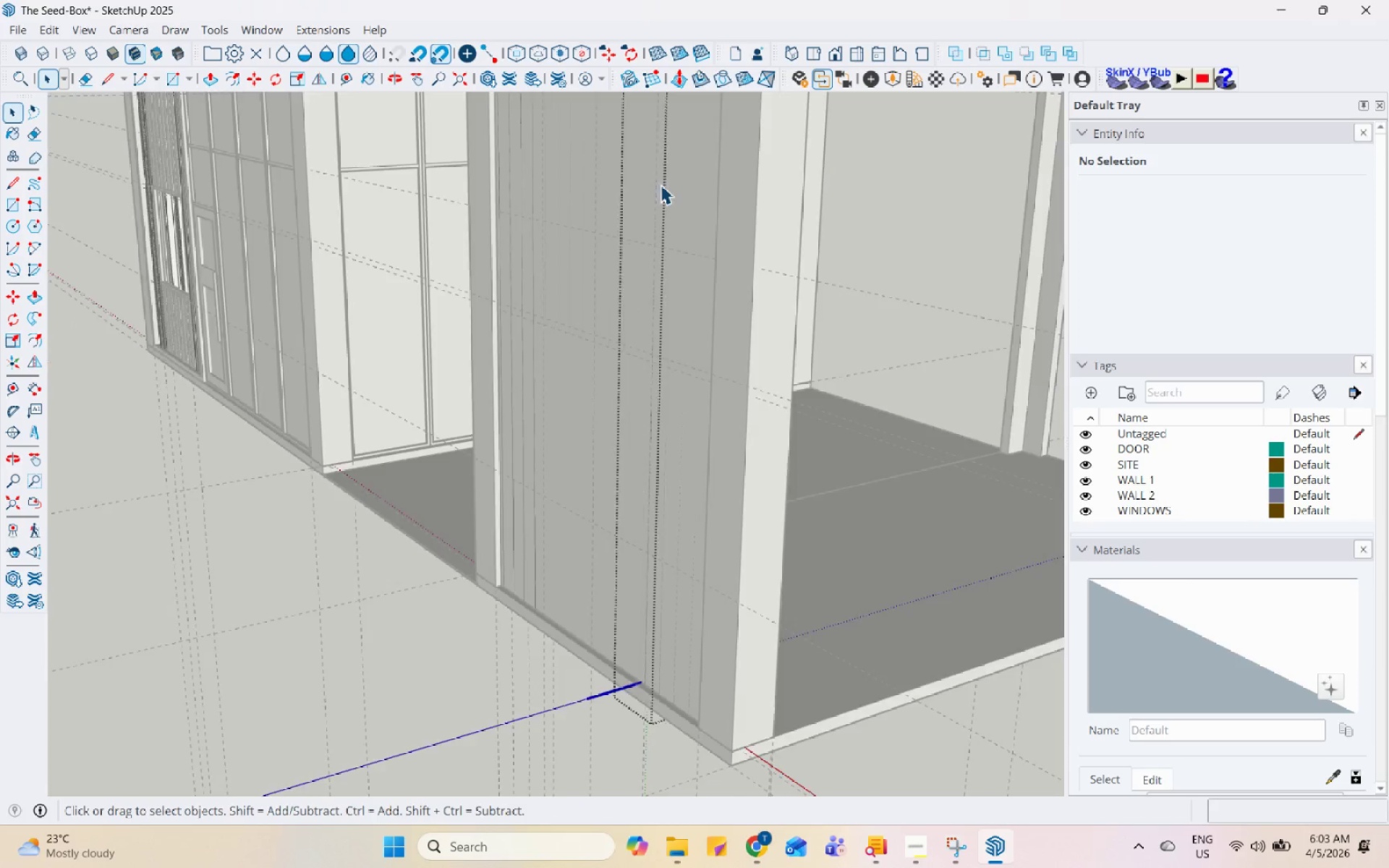 
right_click([660, 184])
 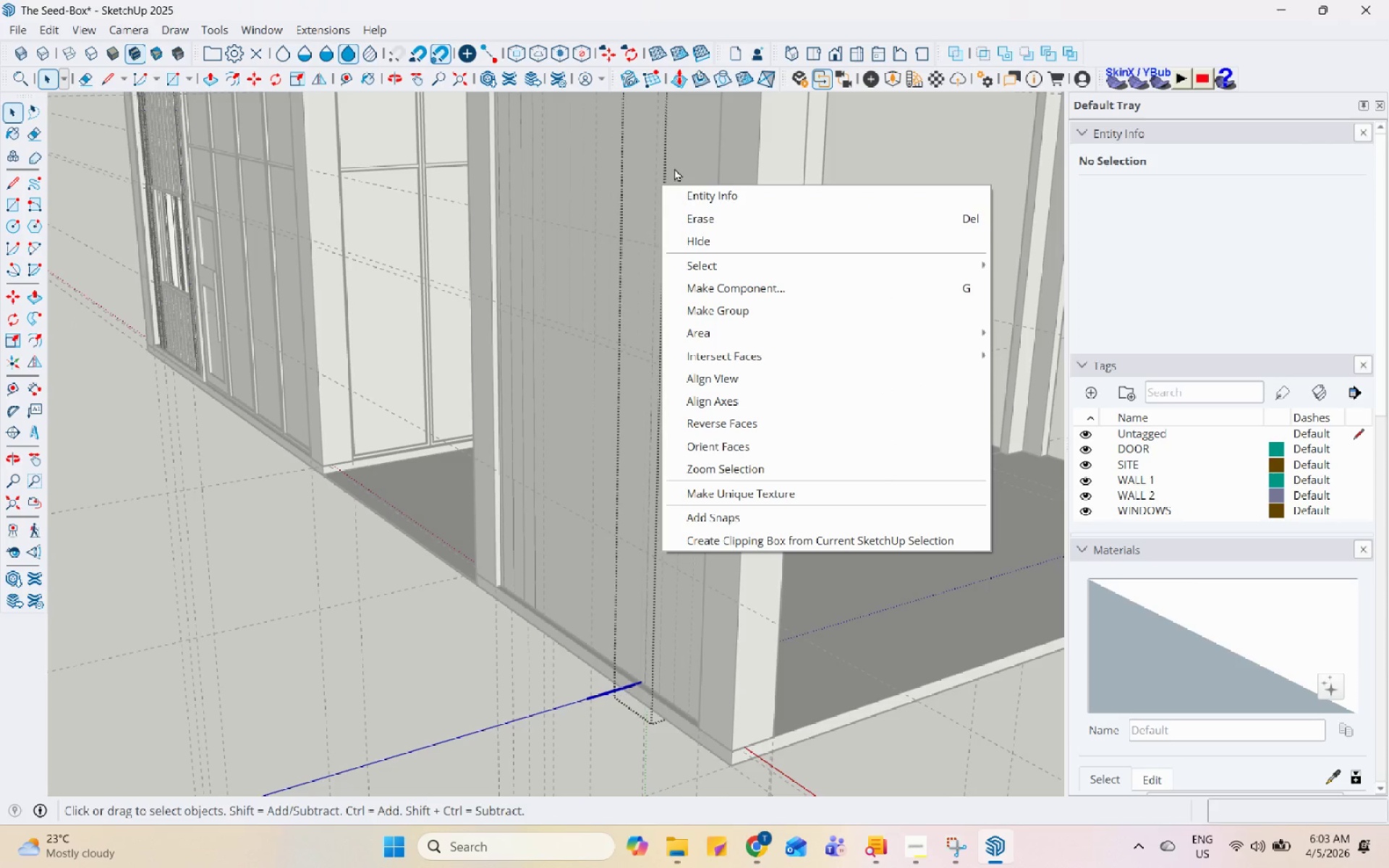 
key(Escape)
 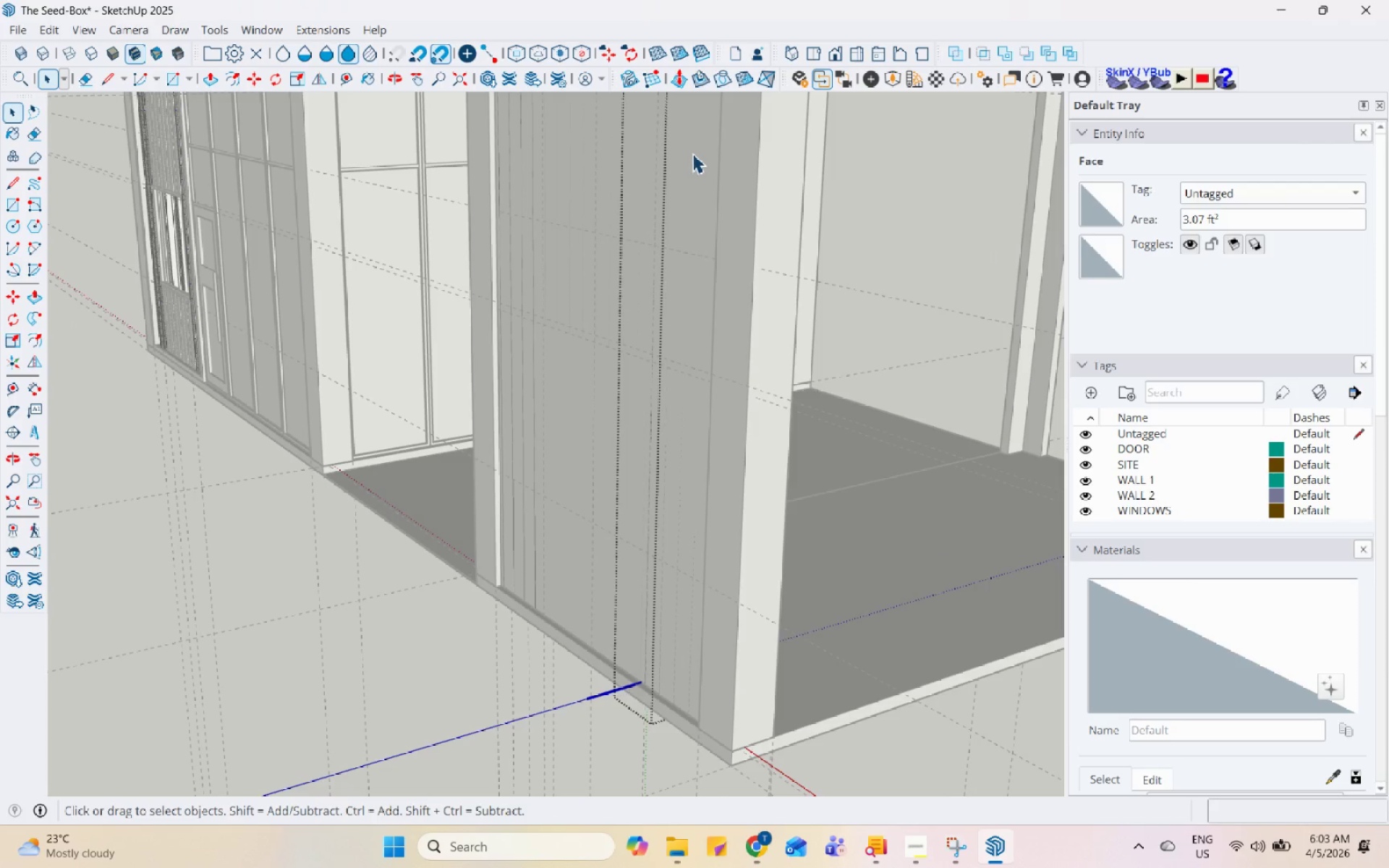 
double_click([692, 153])
 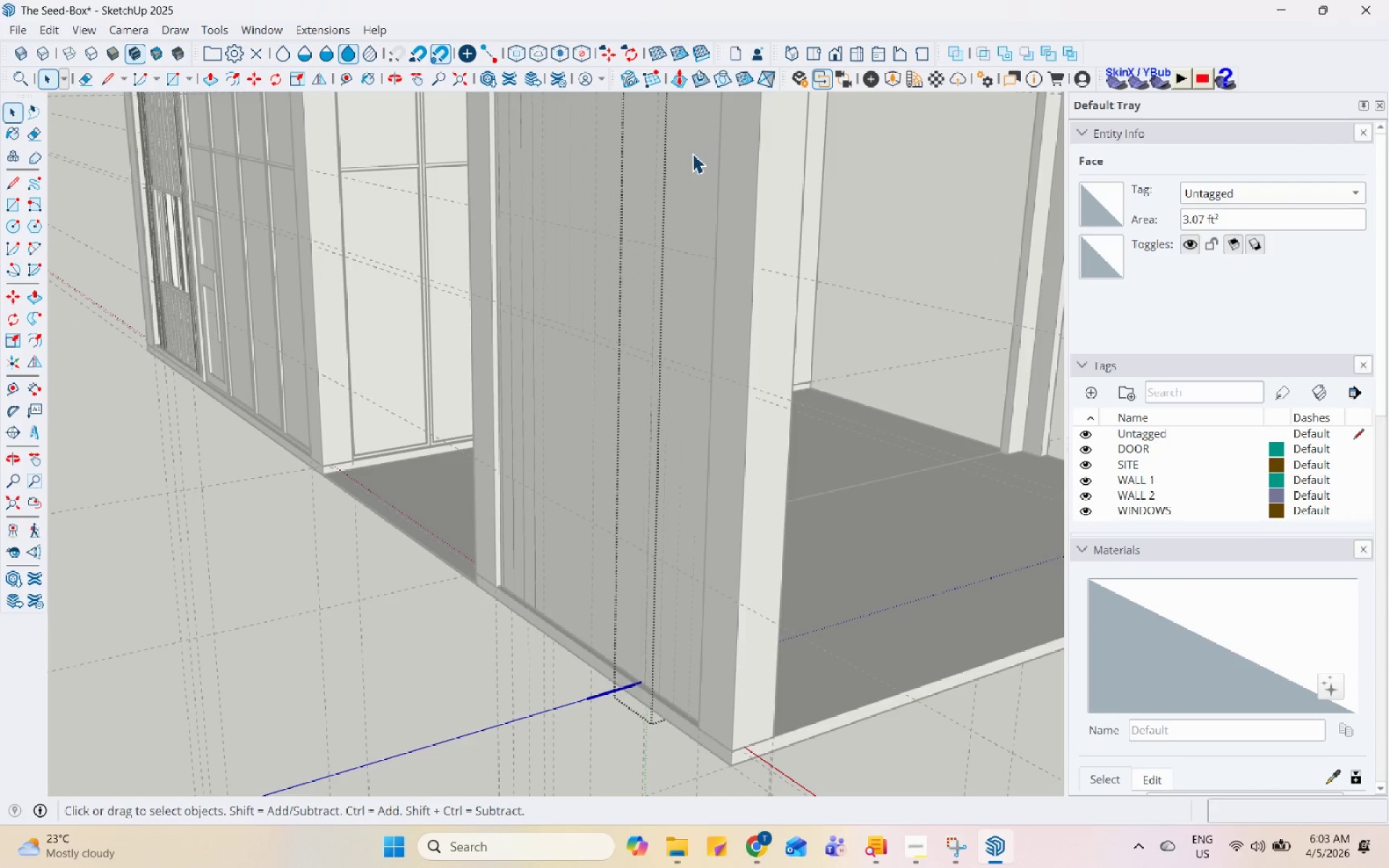 
key(Escape)
 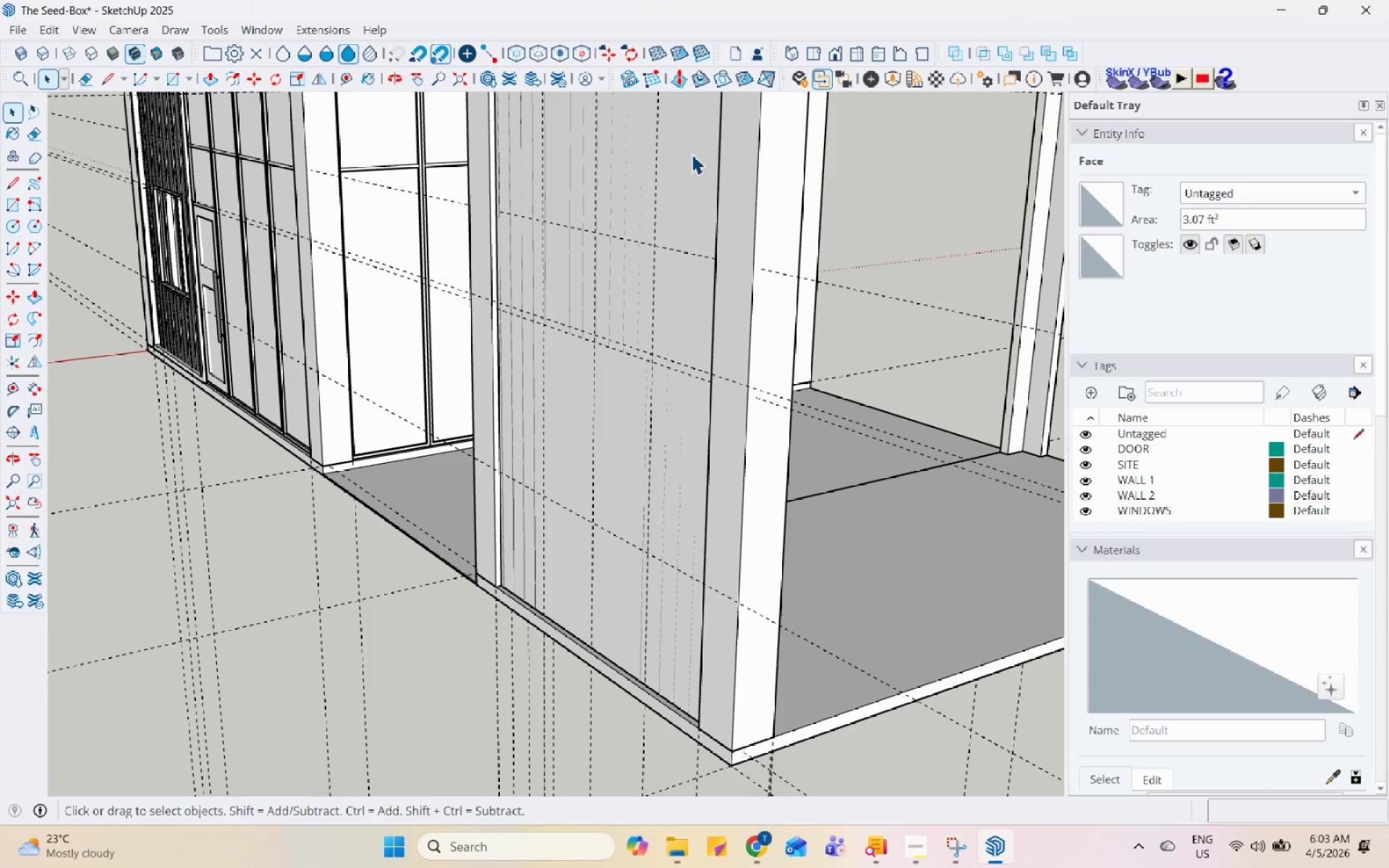 
key(Escape)
 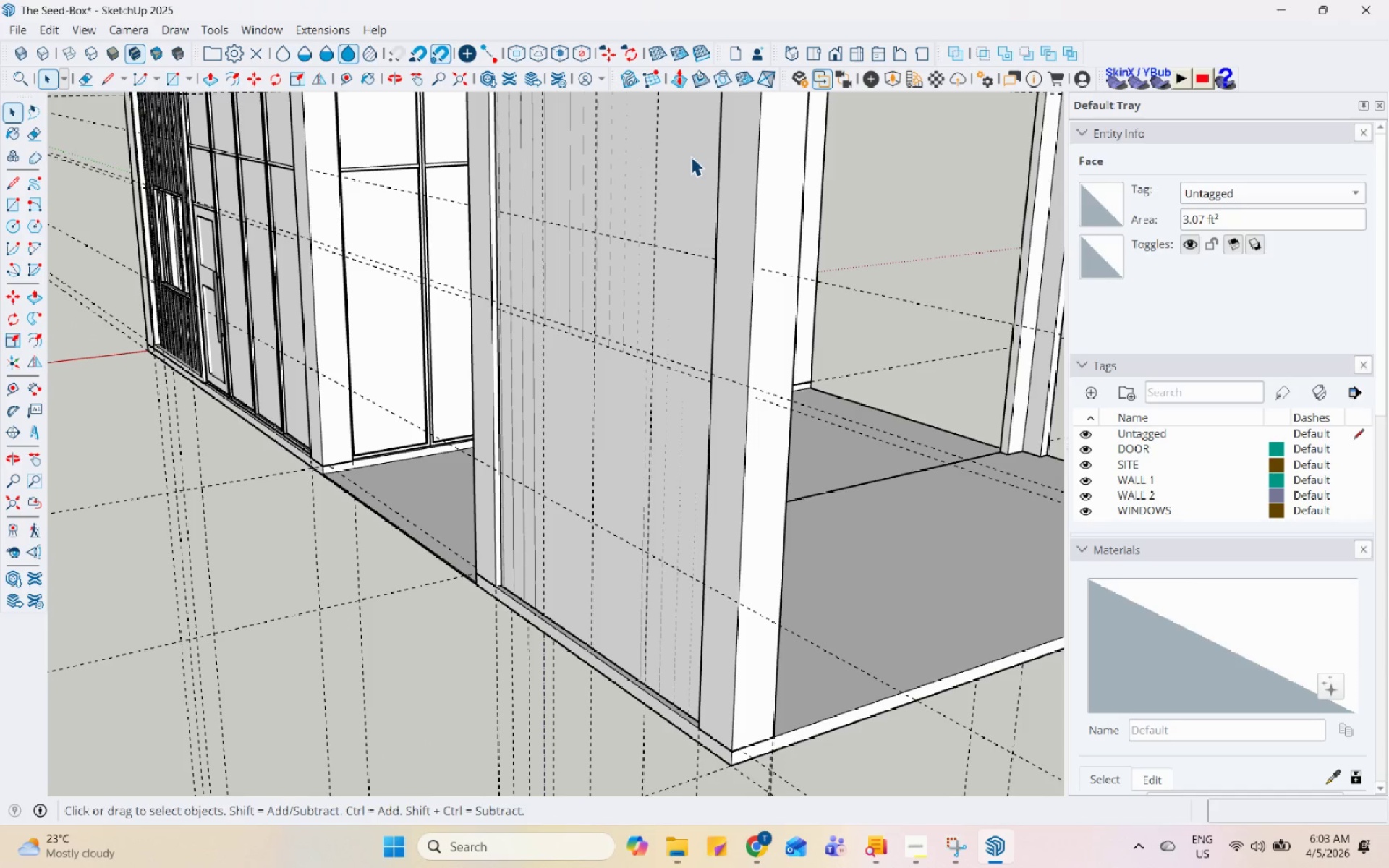 
left_click([691, 156])
 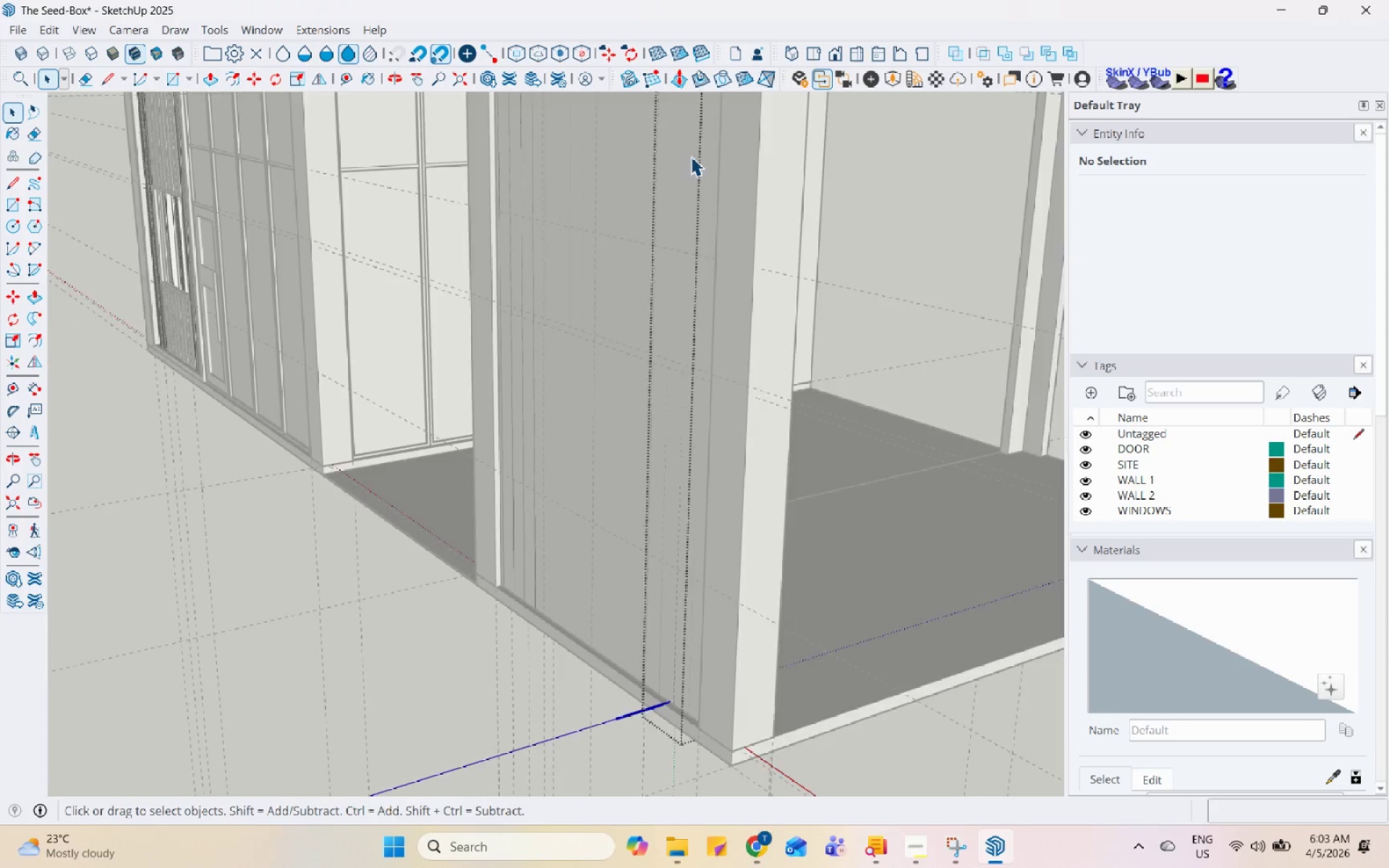 
double_click([691, 156])
 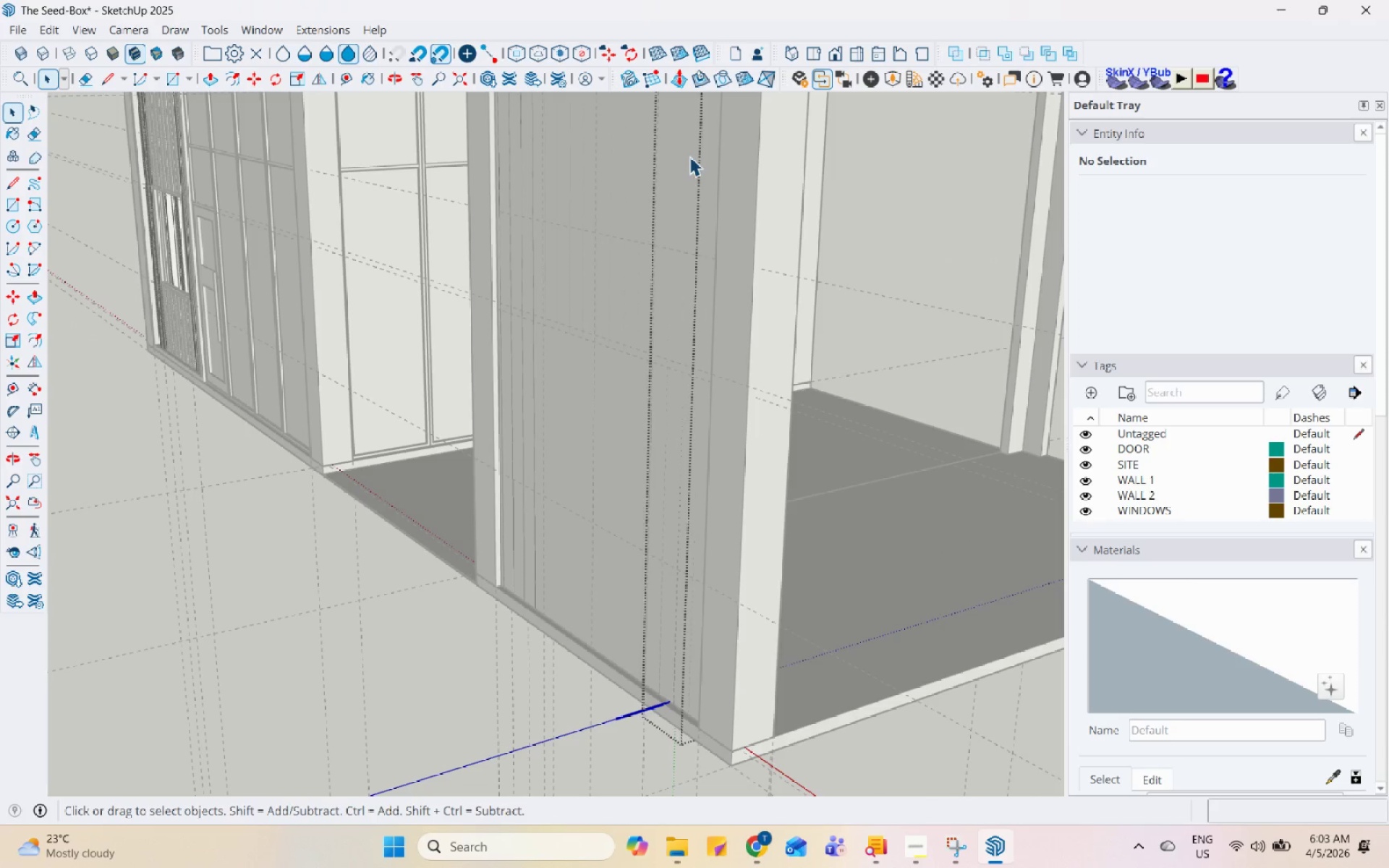 
key(Escape)
 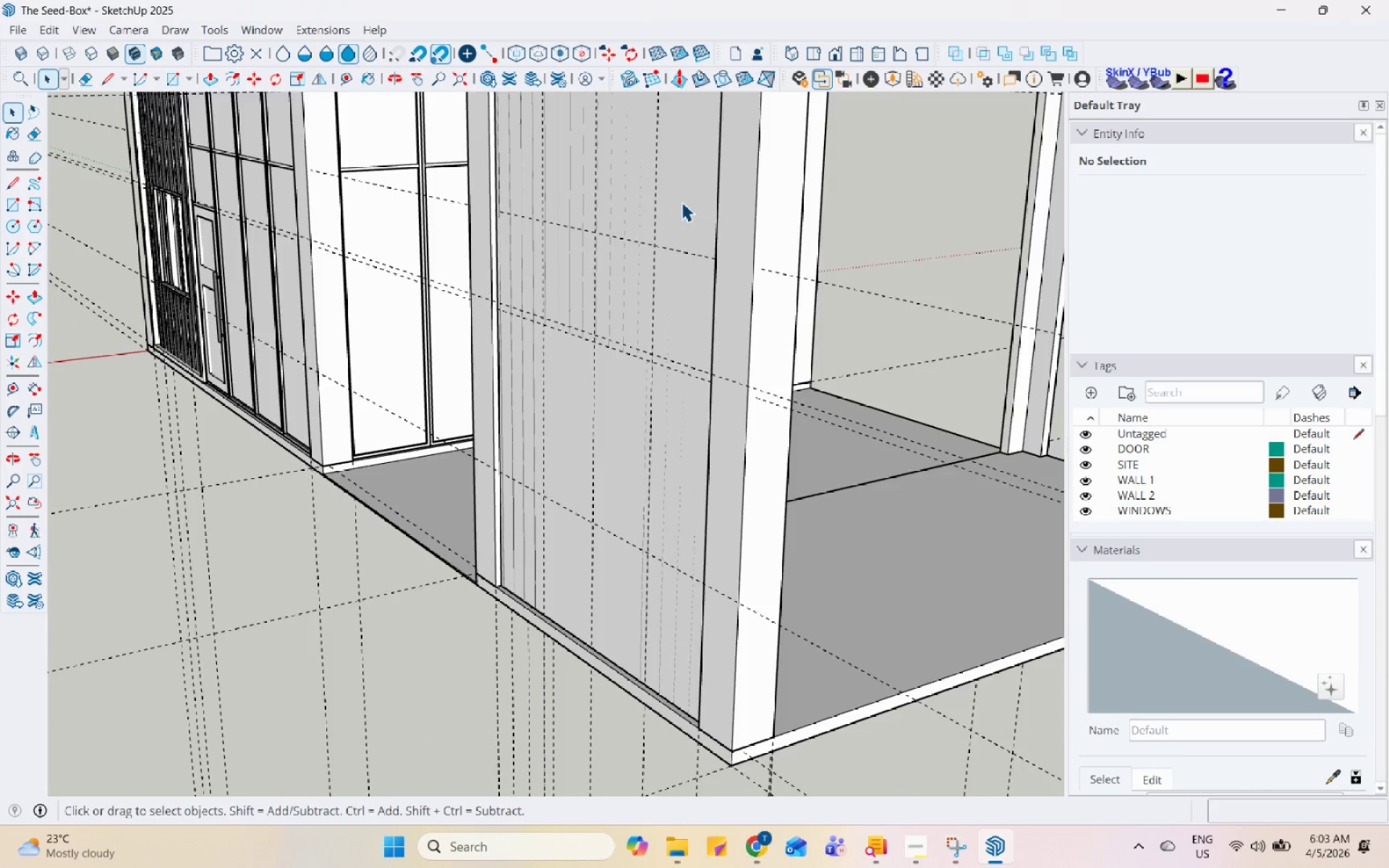 
scroll: coordinate [597, 551], scroll_direction: down, amount: 6.0
 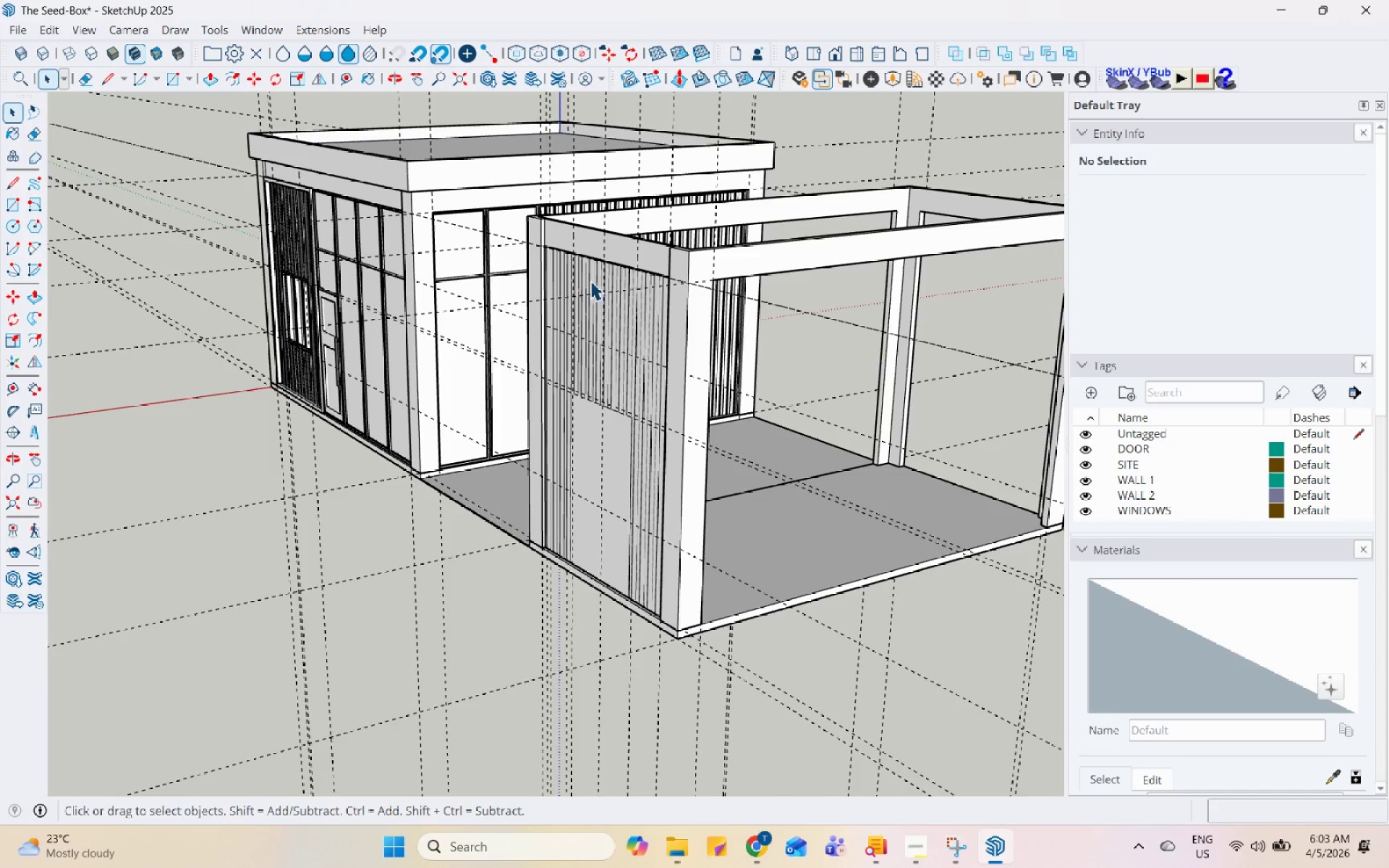 
double_click([529, 286])
 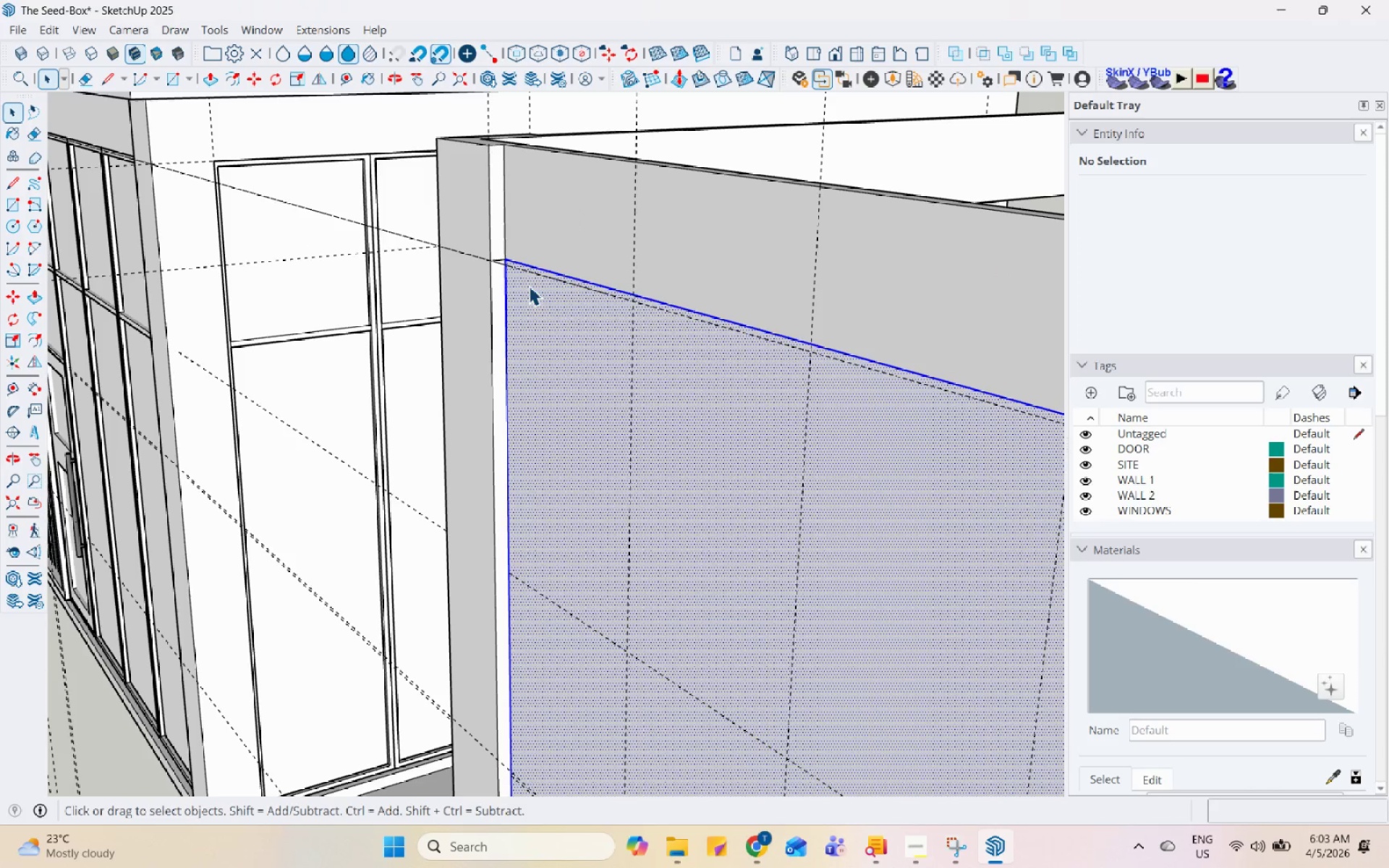 
scroll: coordinate [541, 302], scroll_direction: up, amount: 13.0
 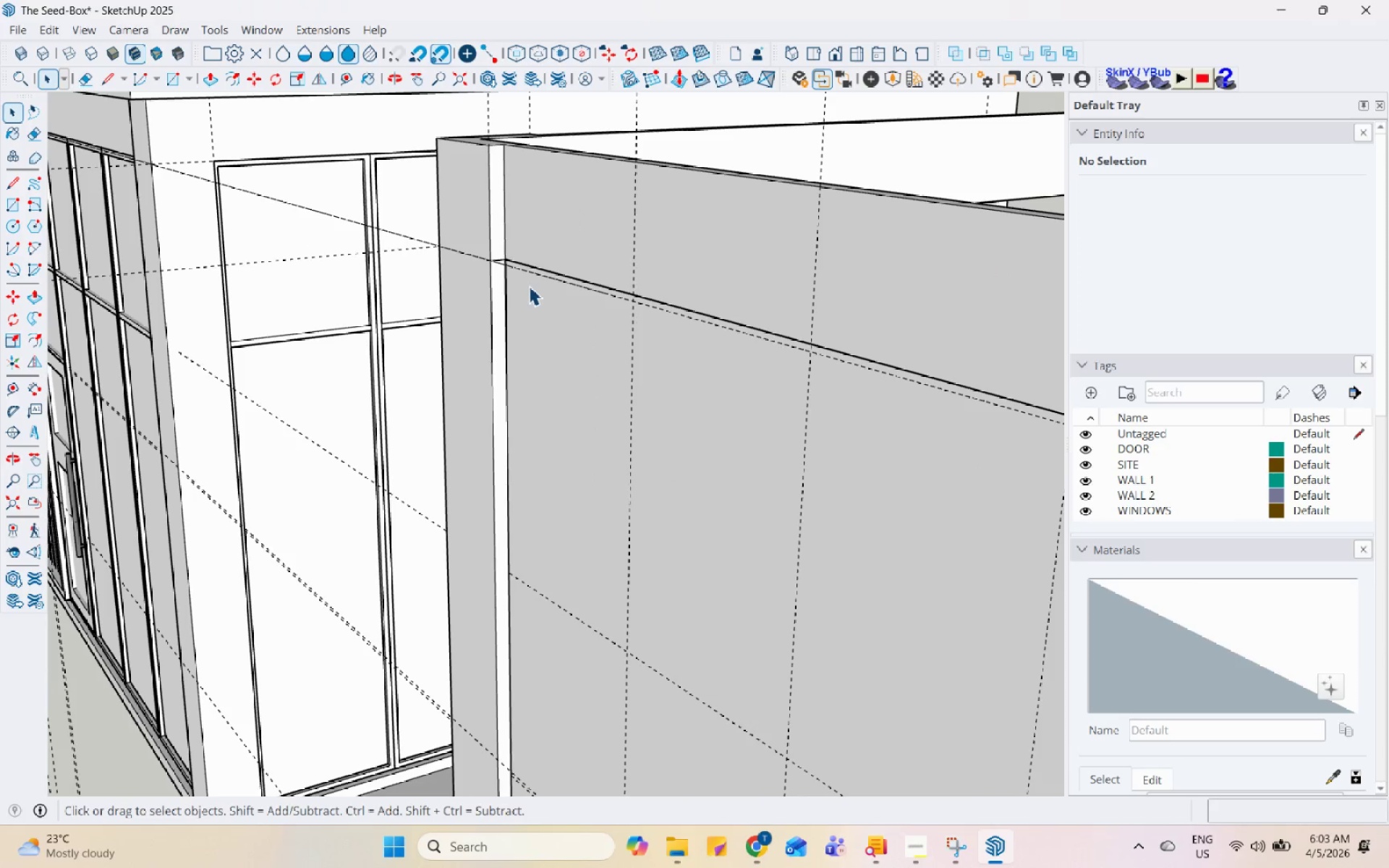 
right_click([529, 286])
 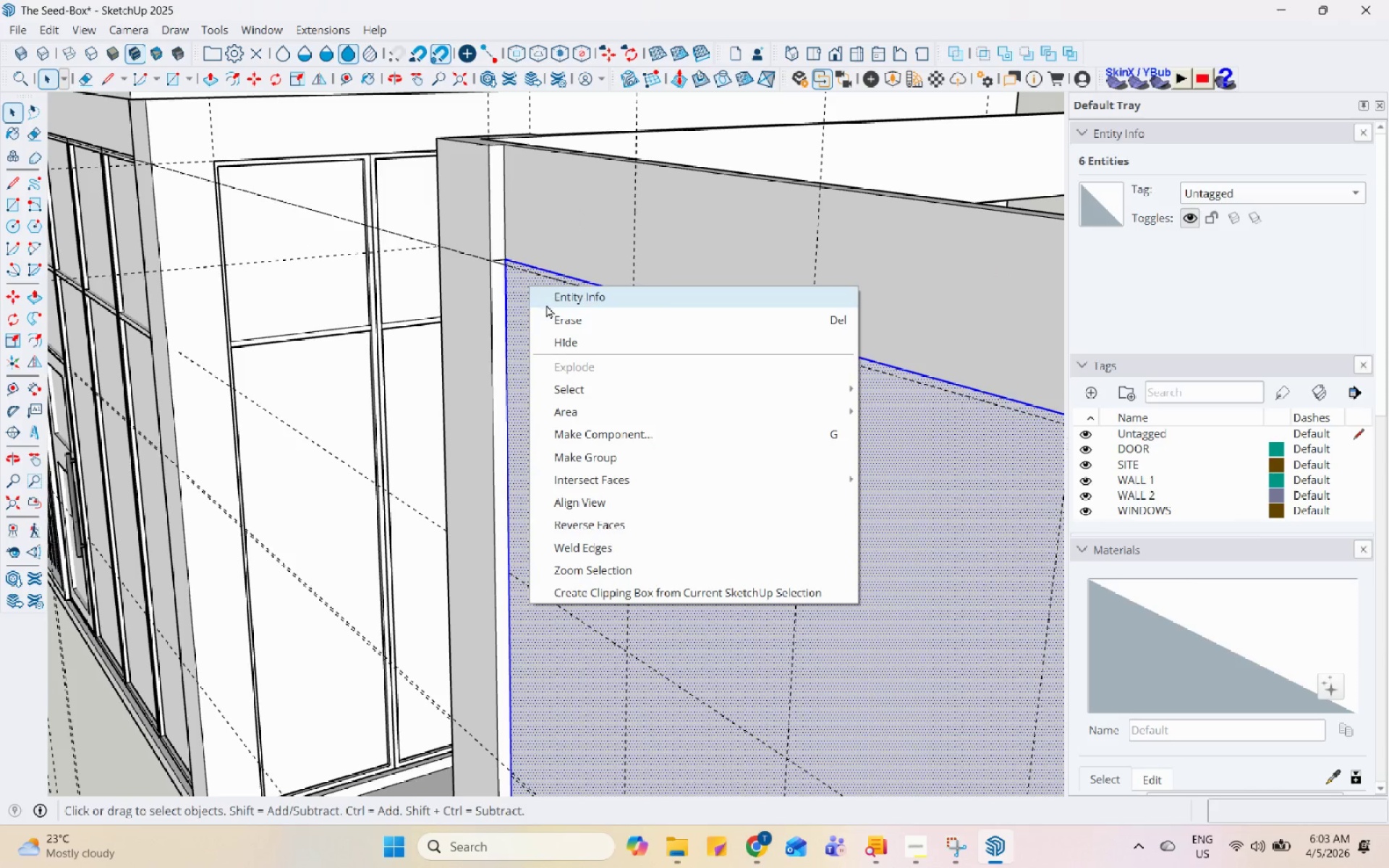 
left_click([553, 311])
 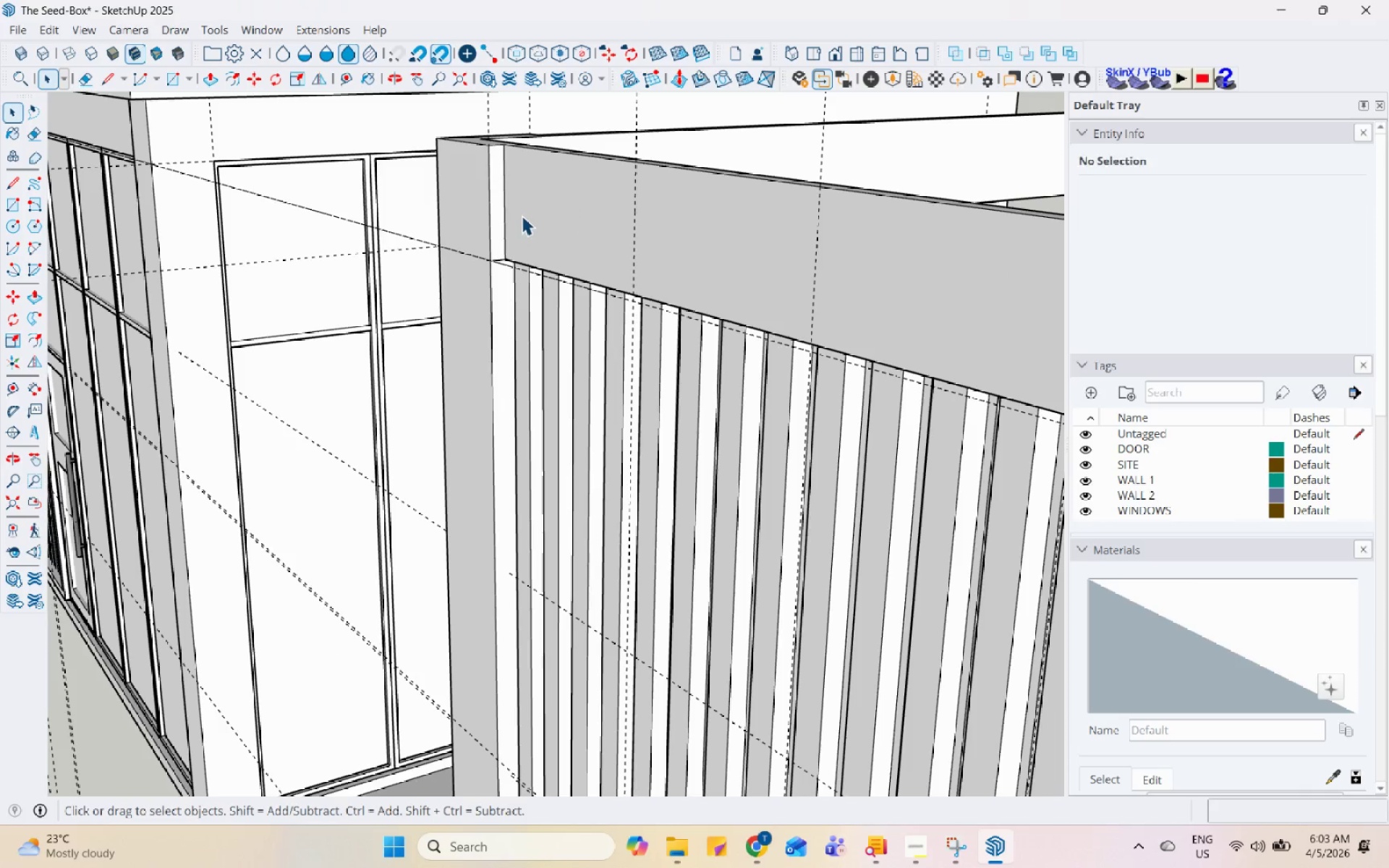 
scroll: coordinate [518, 183], scroll_direction: up, amount: 4.0
 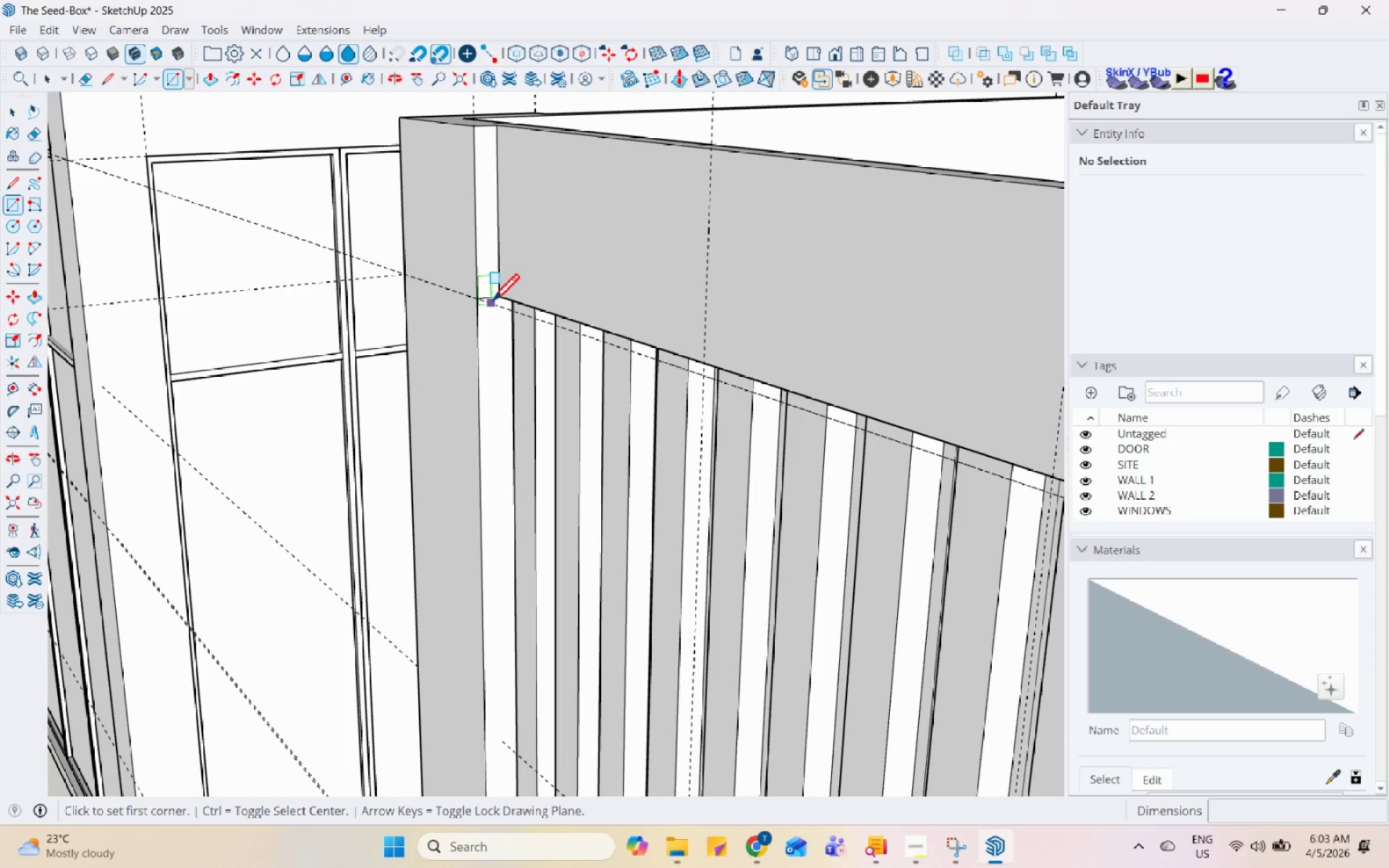 
scroll: coordinate [533, 255], scroll_direction: down, amount: 18.0
 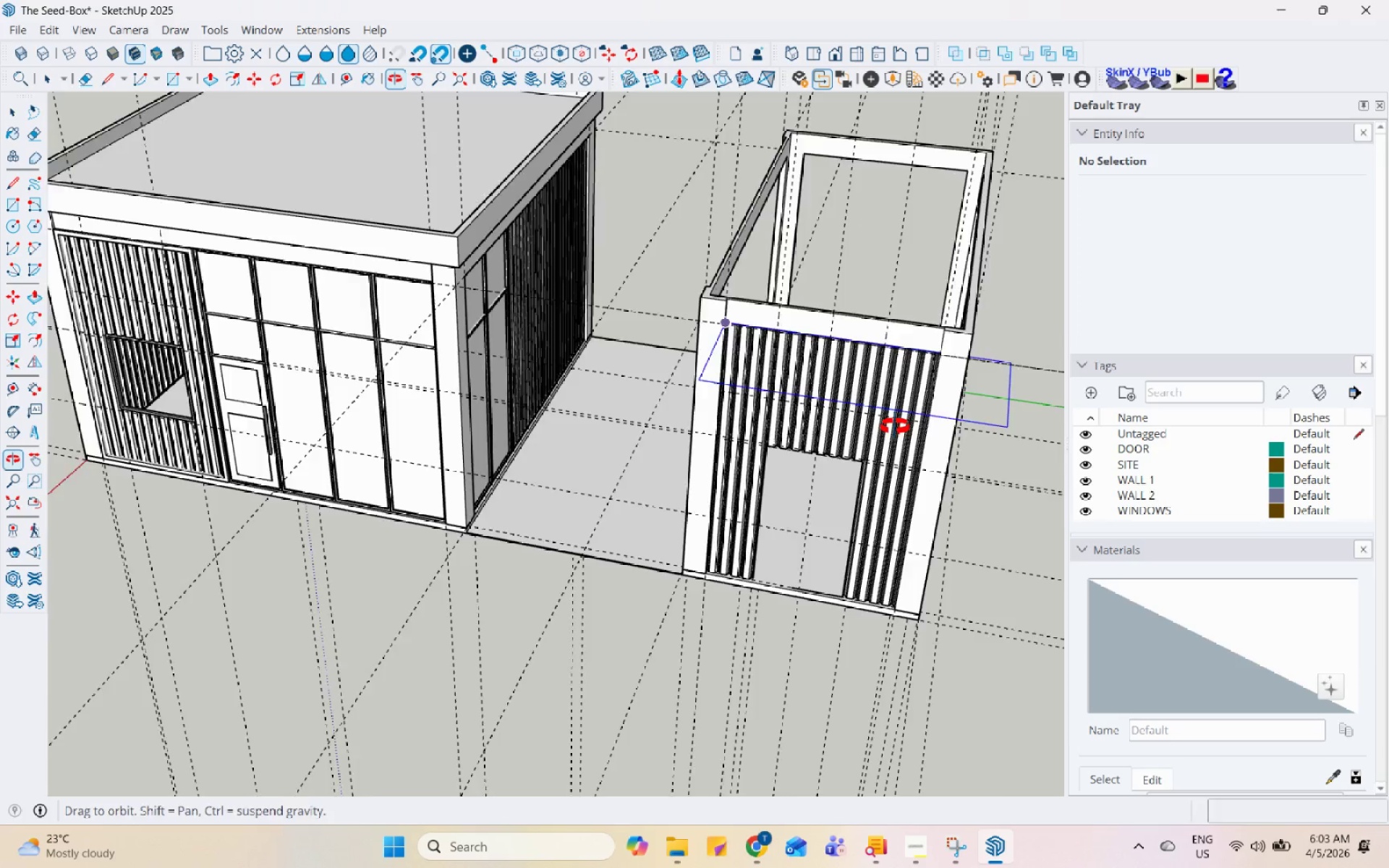 
scroll: coordinate [833, 481], scroll_direction: up, amount: 38.0
 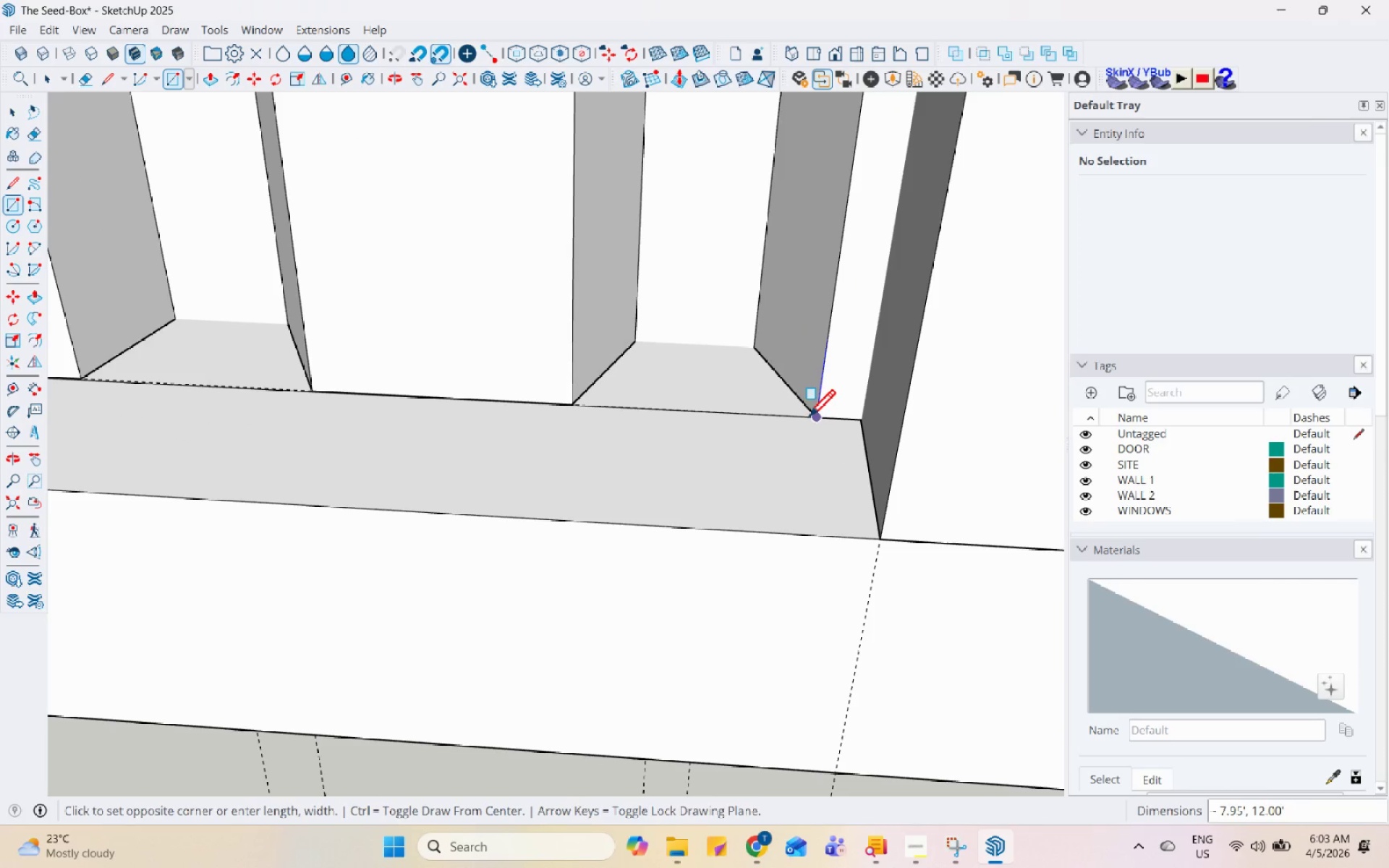 
key(Space)
 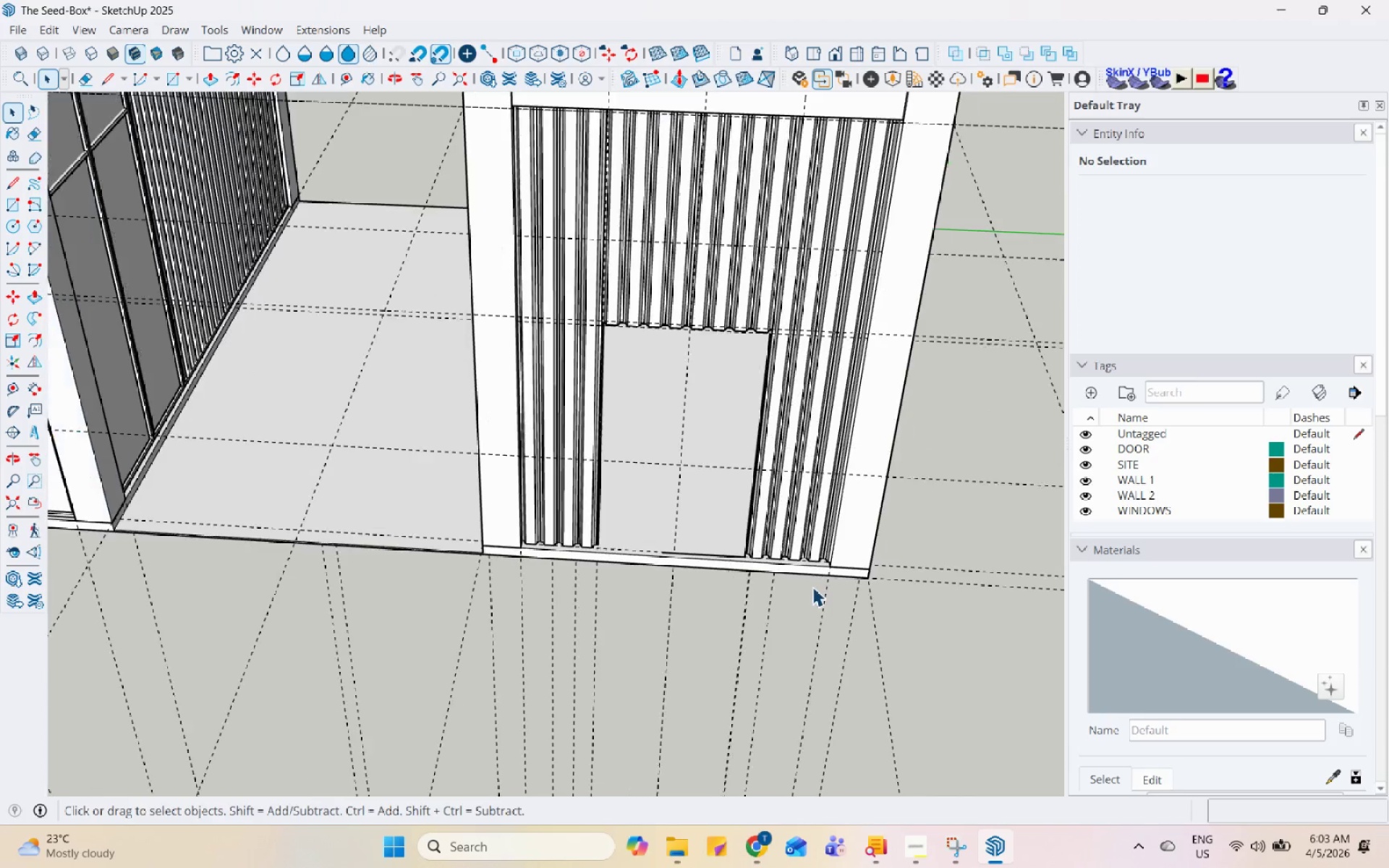 
left_click([718, 336])
 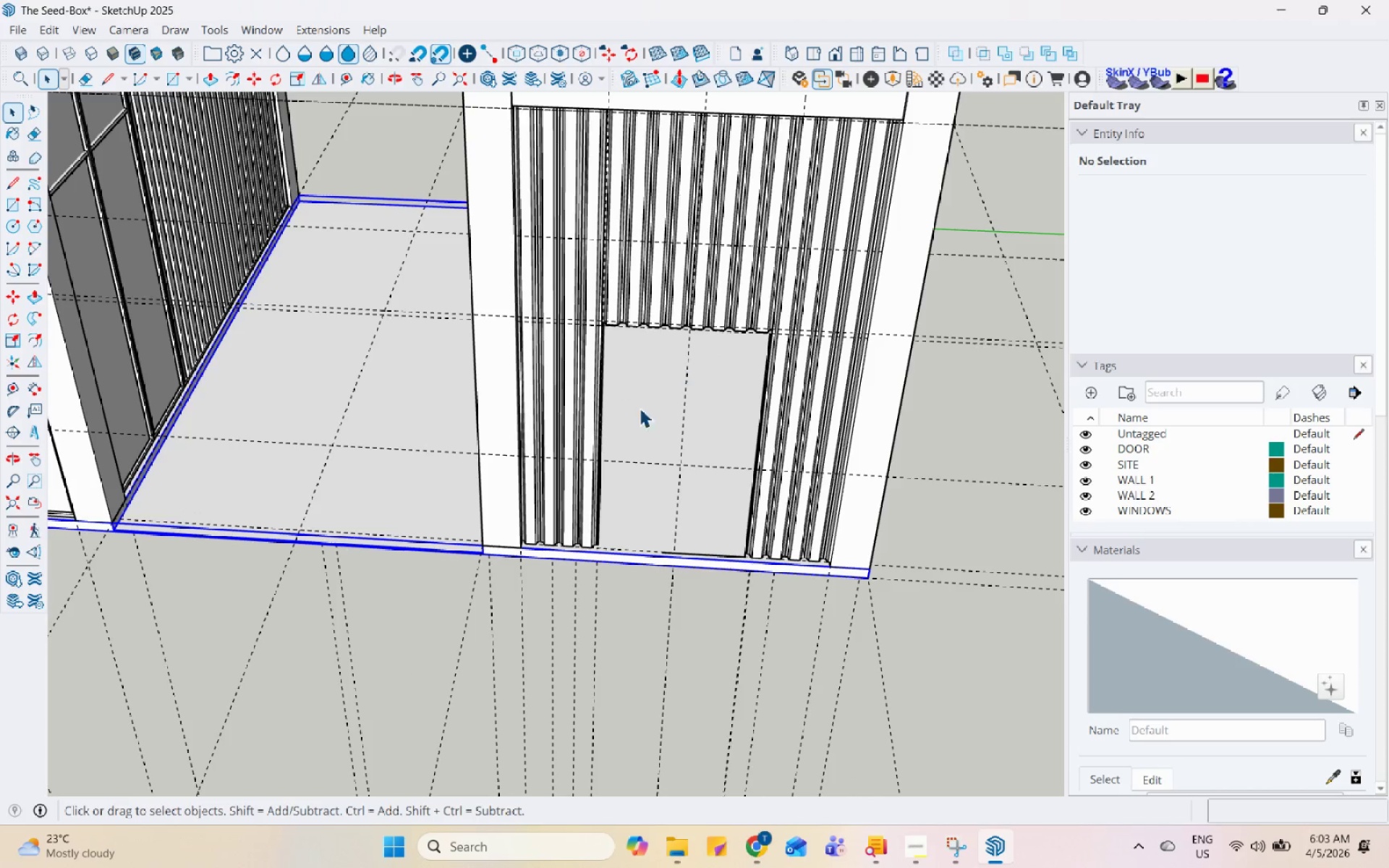 
scroll: coordinate [812, 585], scroll_direction: down, amount: 36.0
 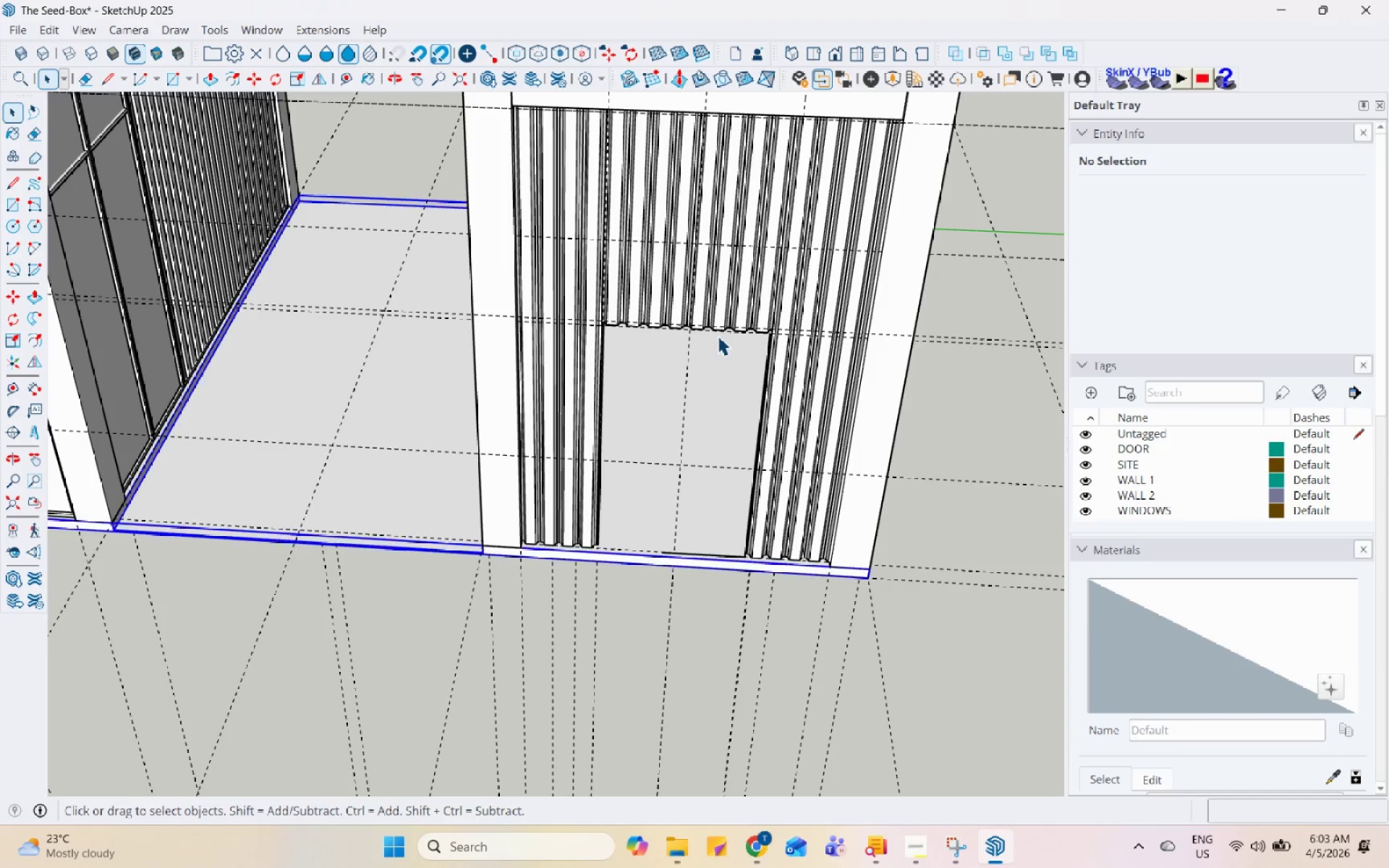 
left_click([817, 550])
 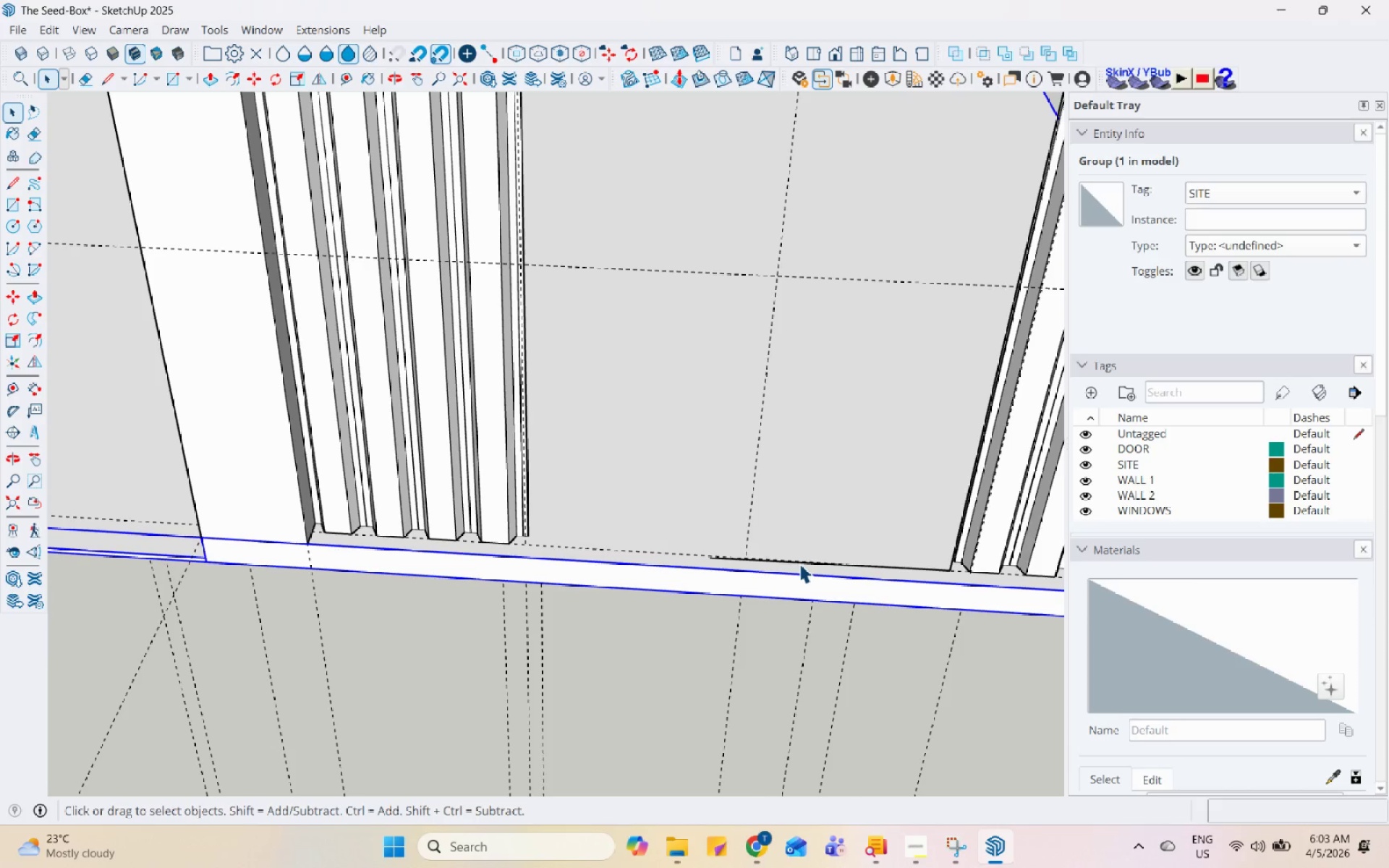 
scroll: coordinate [669, 541], scroll_direction: up, amount: 10.0
 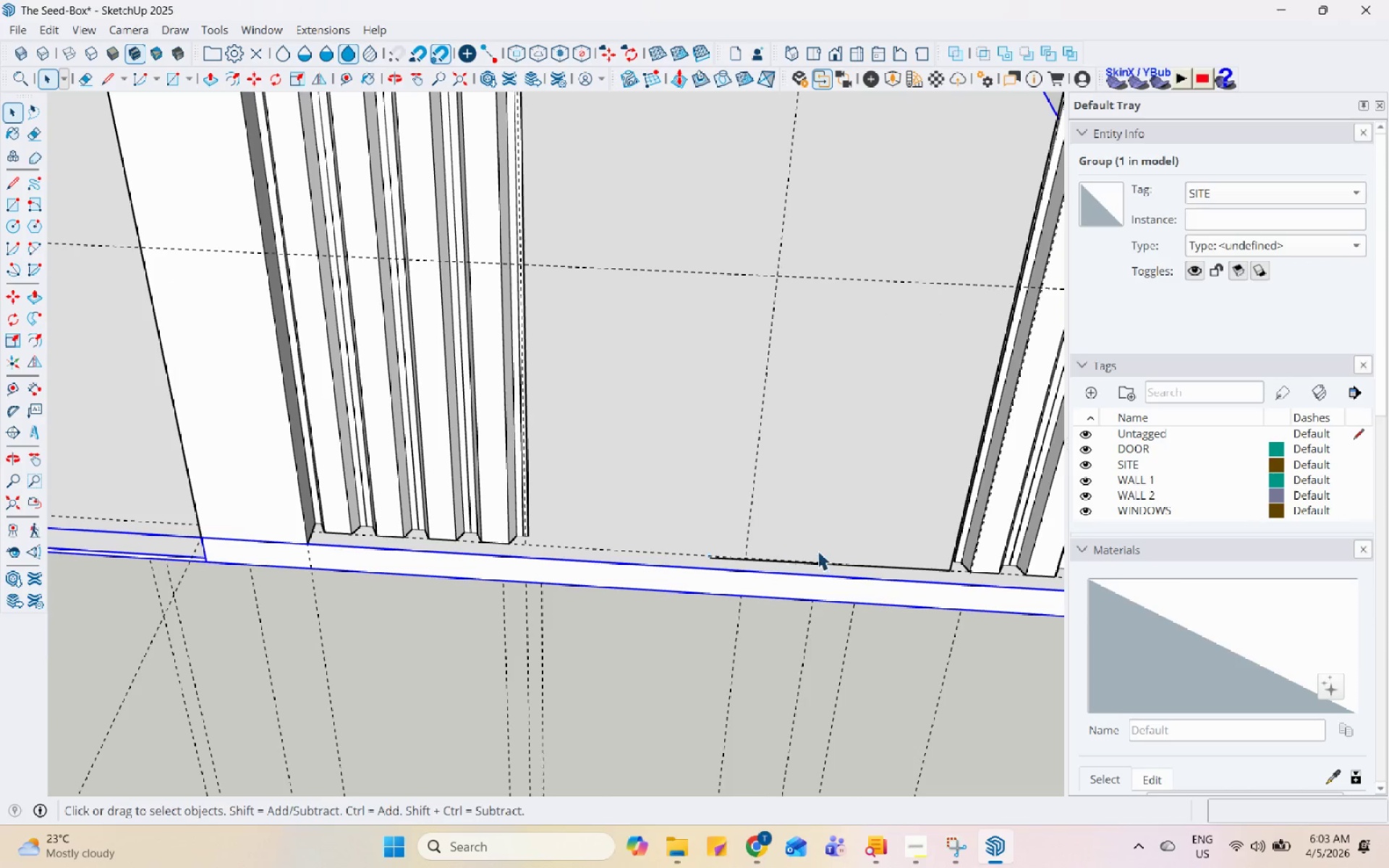 
left_click([794, 559])
 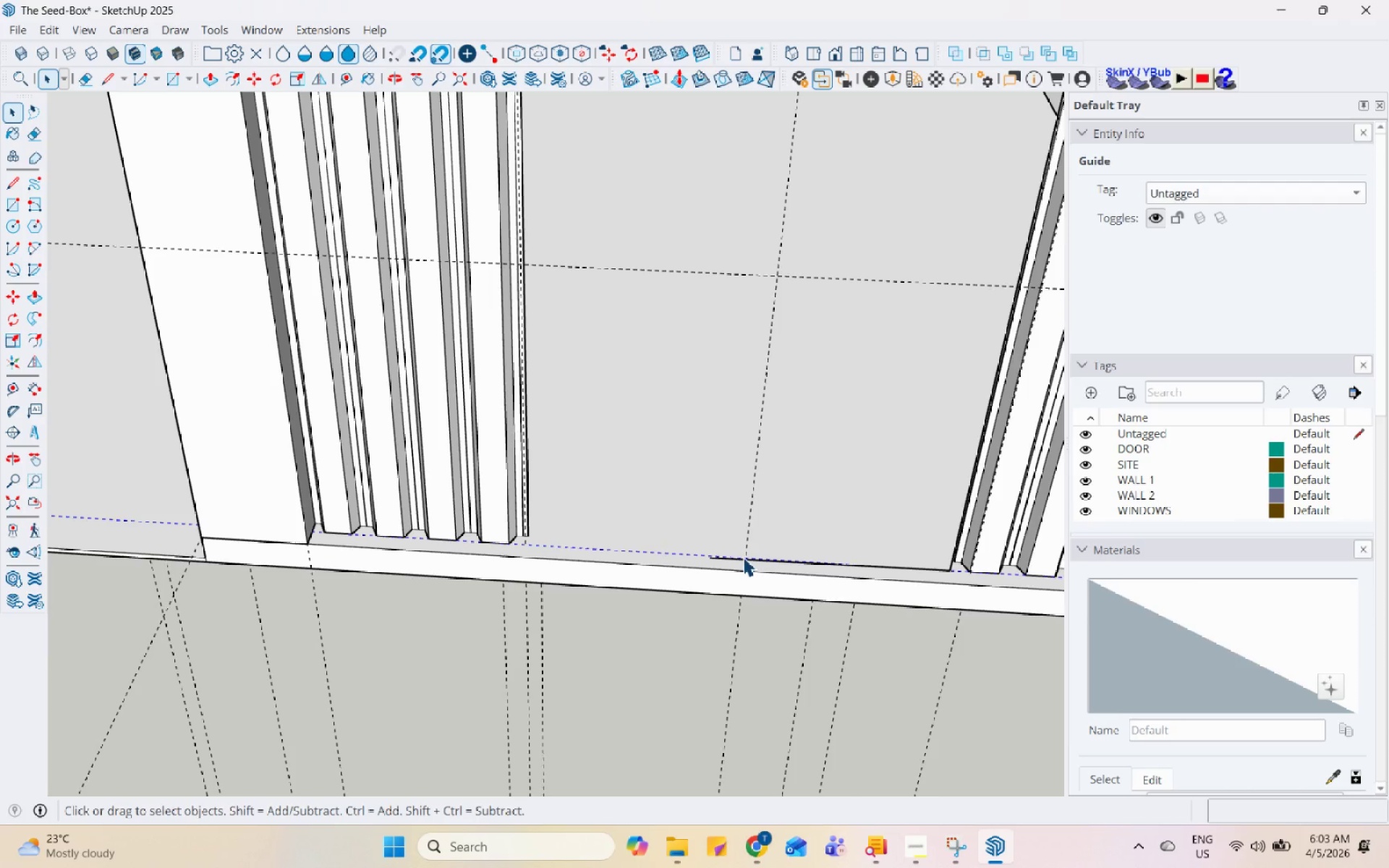 
left_click([724, 557])
 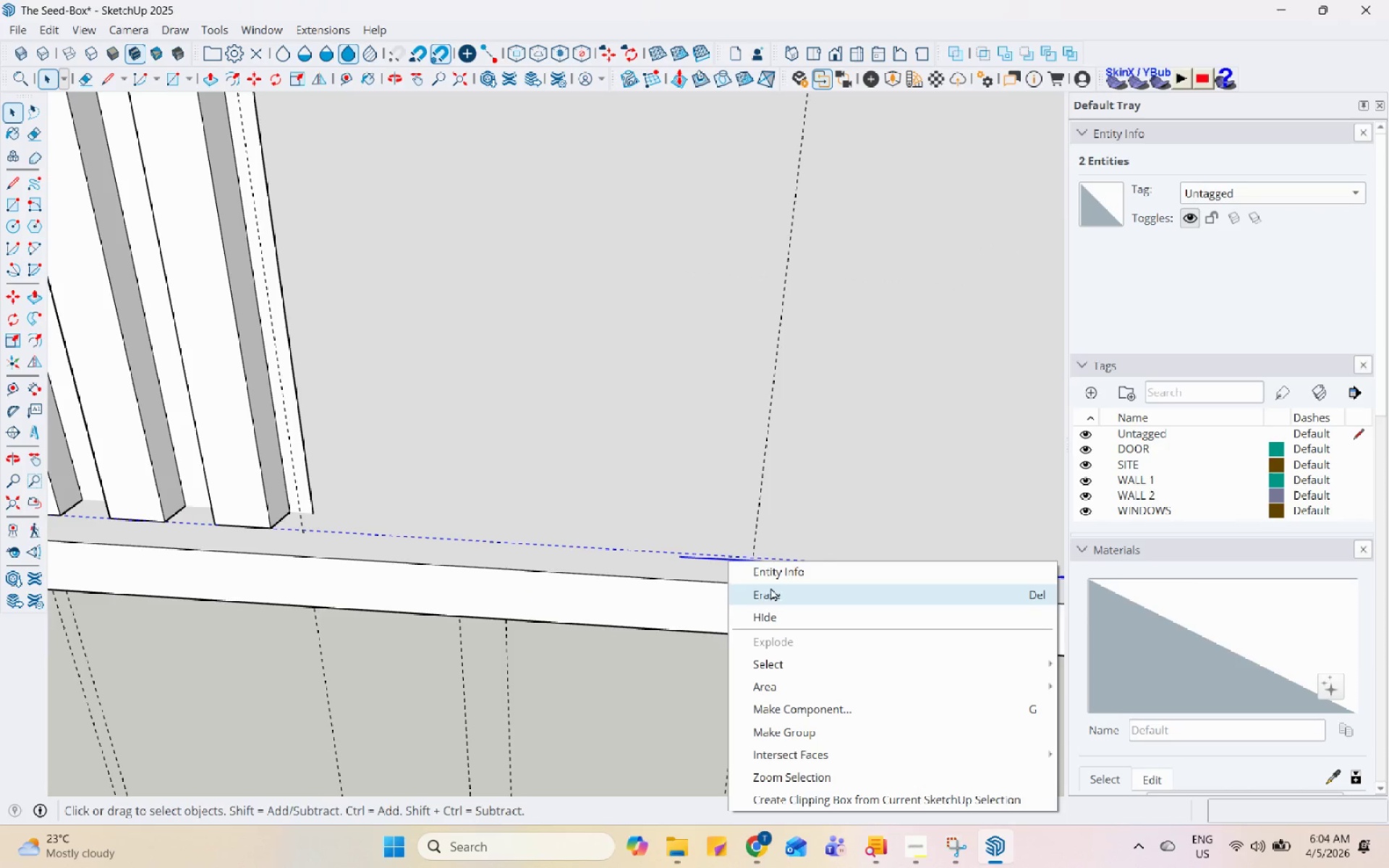 
scroll: coordinate [729, 562], scroll_direction: up, amount: 7.0
 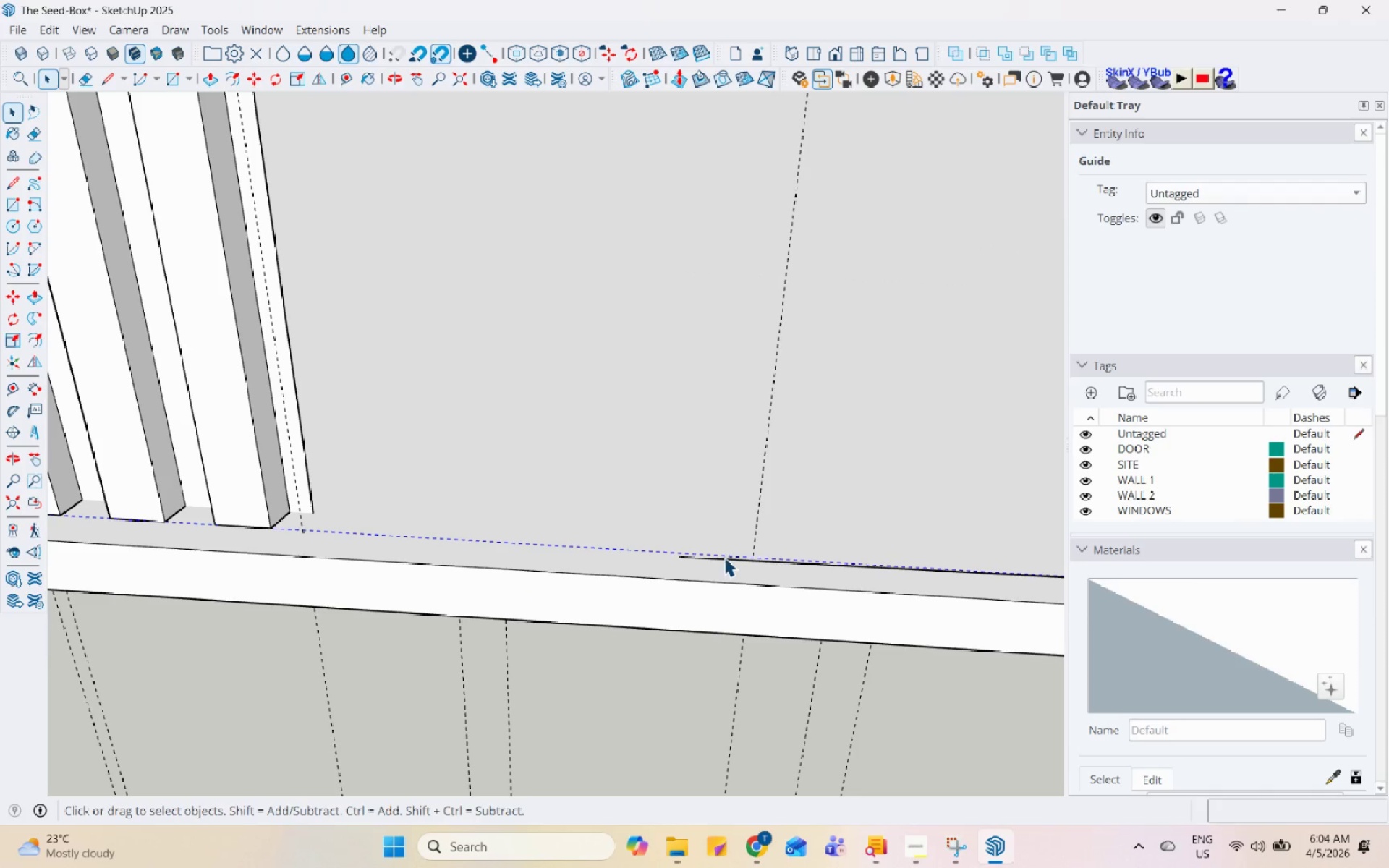 
double_click([769, 500])
 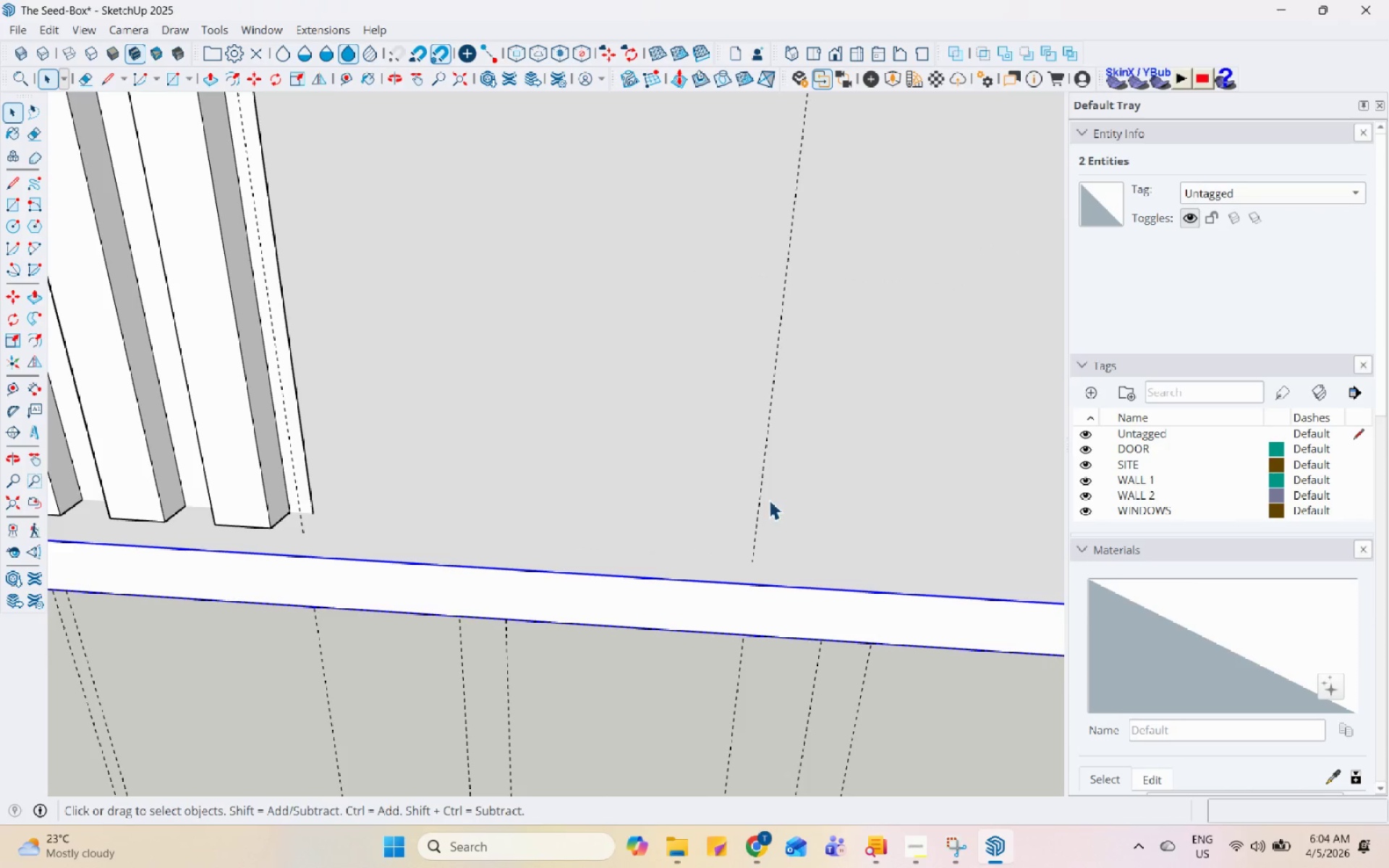 
scroll: coordinate [525, 728], scroll_direction: down, amount: 23.0
 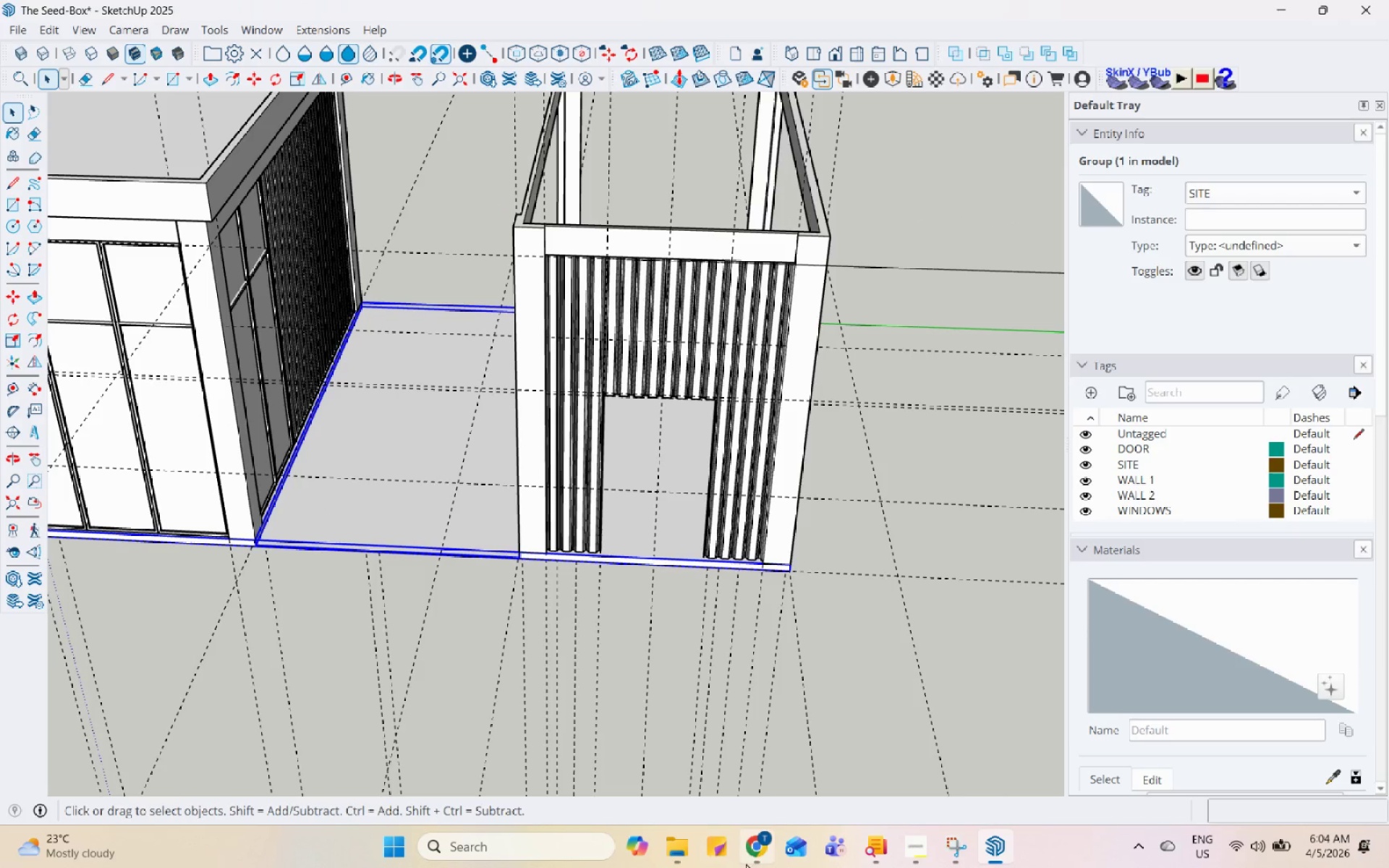 
left_click([754, 854])
 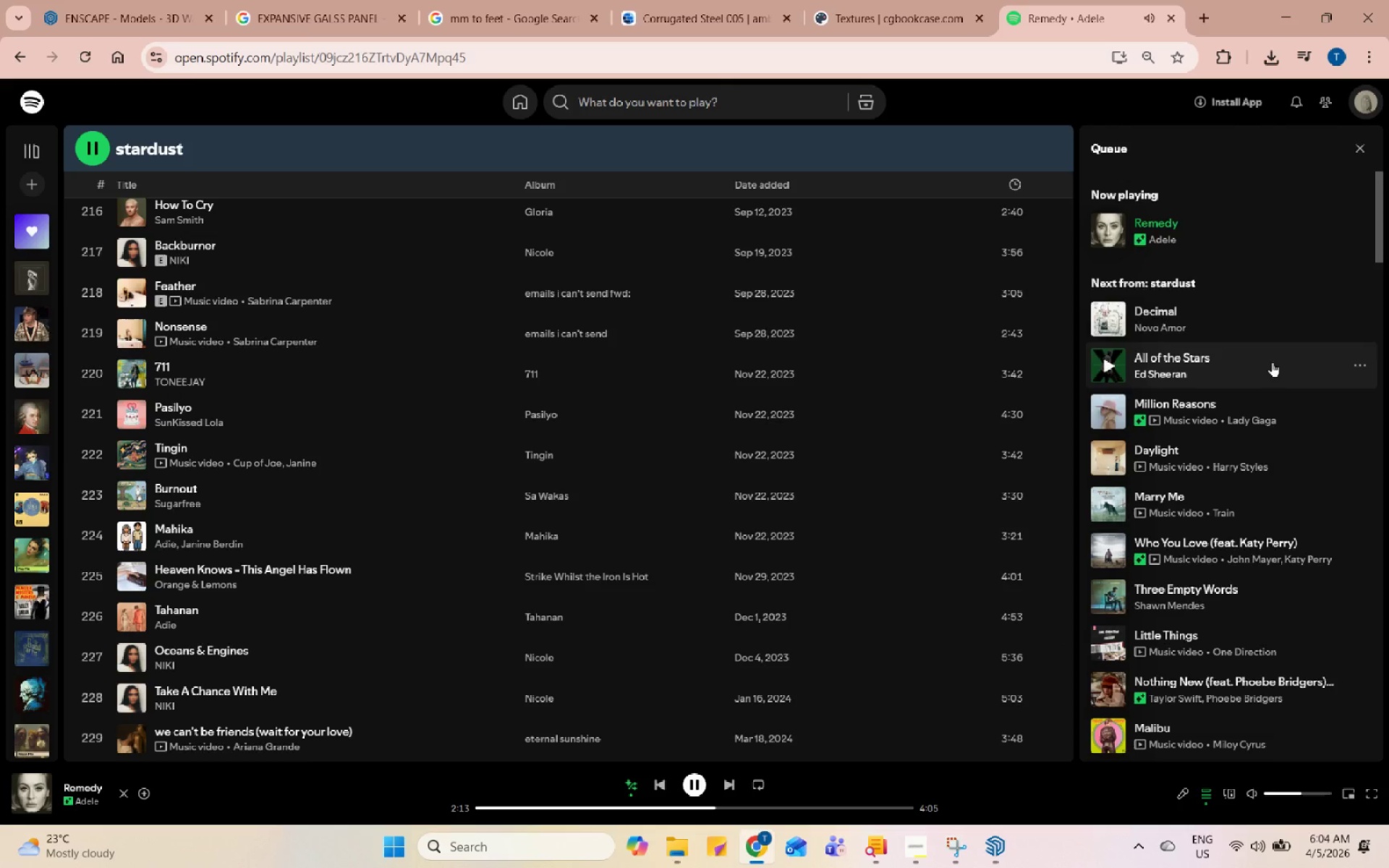 
wait(6.41)
 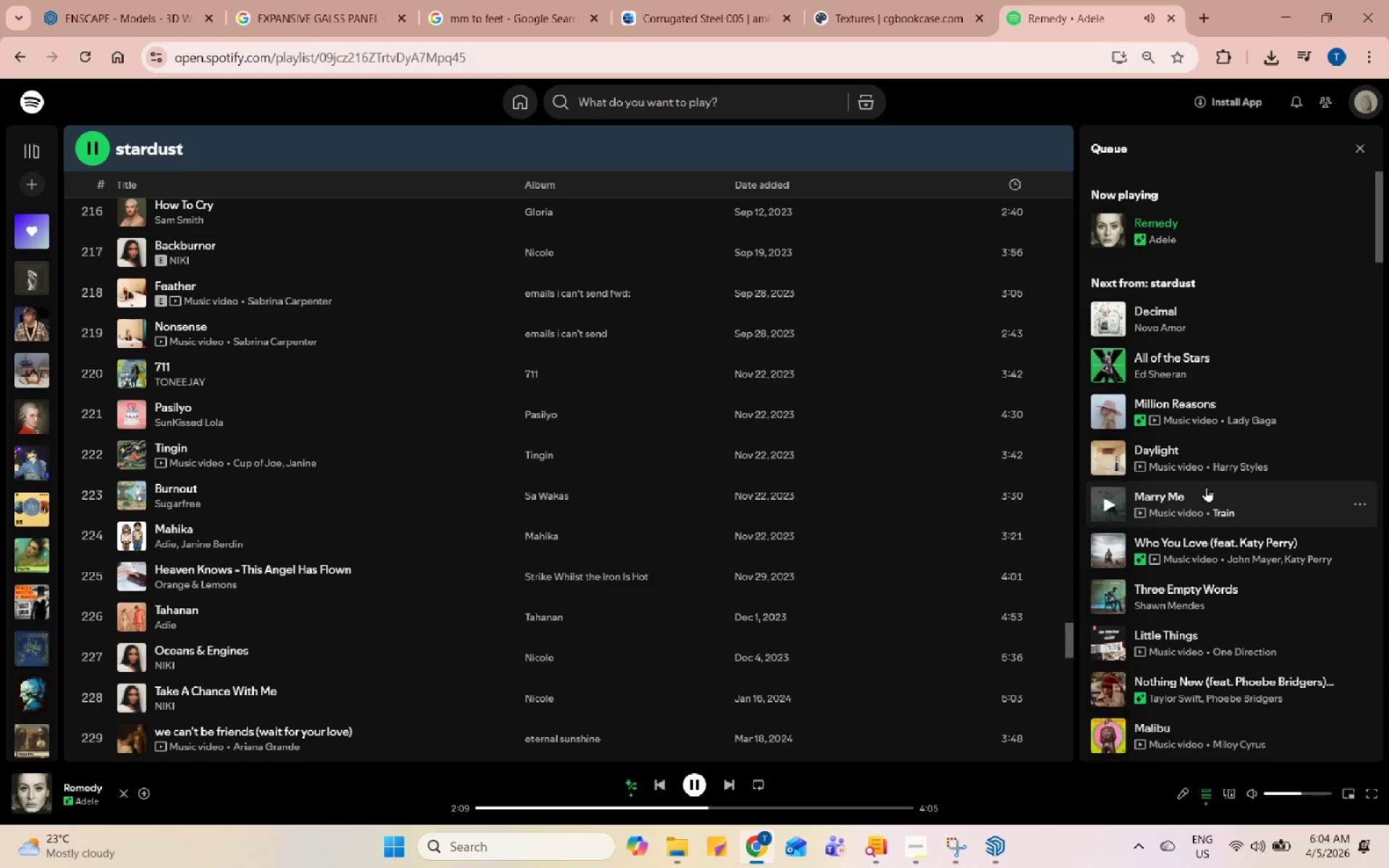 
scroll: coordinate [1157, 446], scroll_direction: down, amount: 7.0
 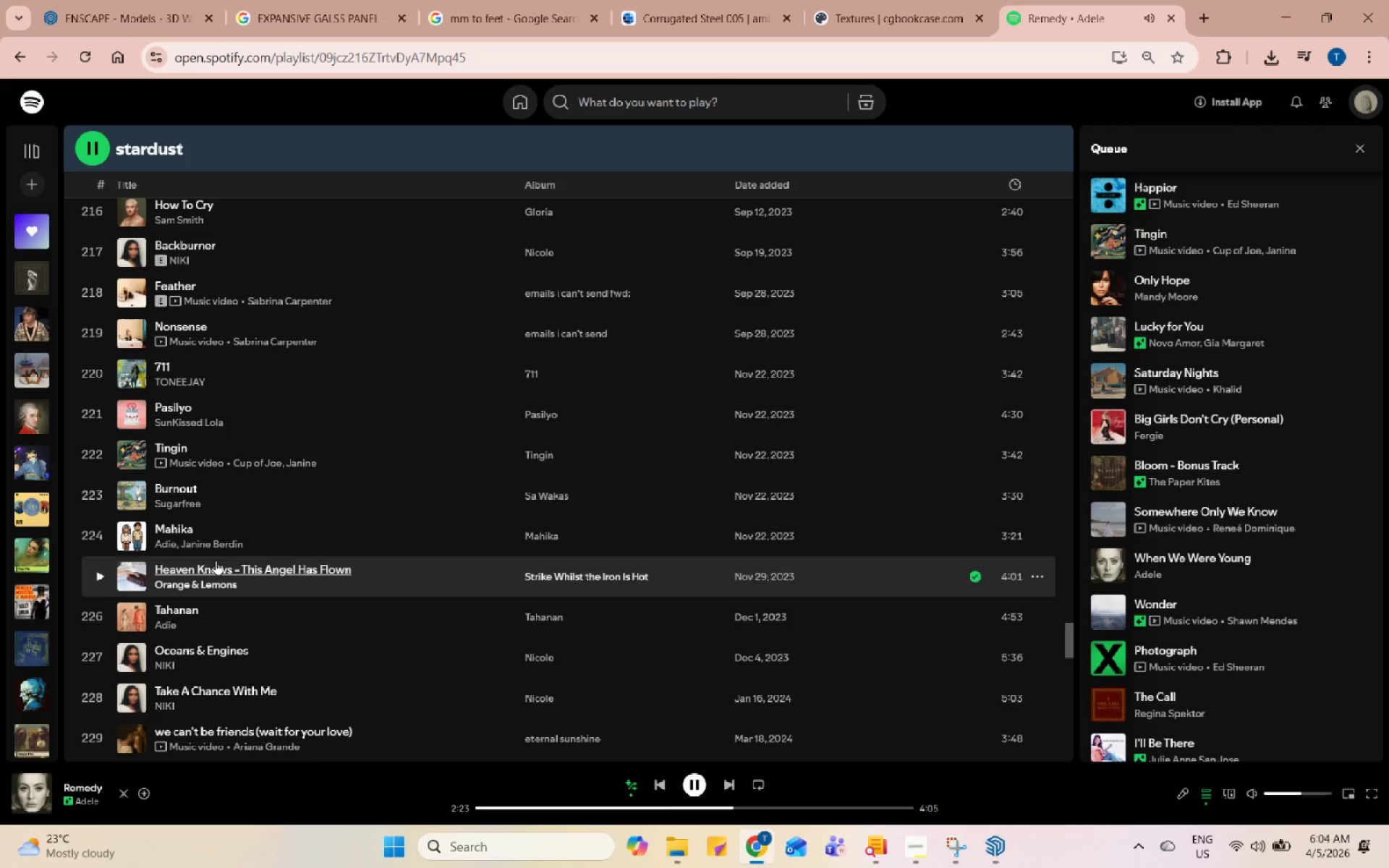 
left_click([96, 450])
 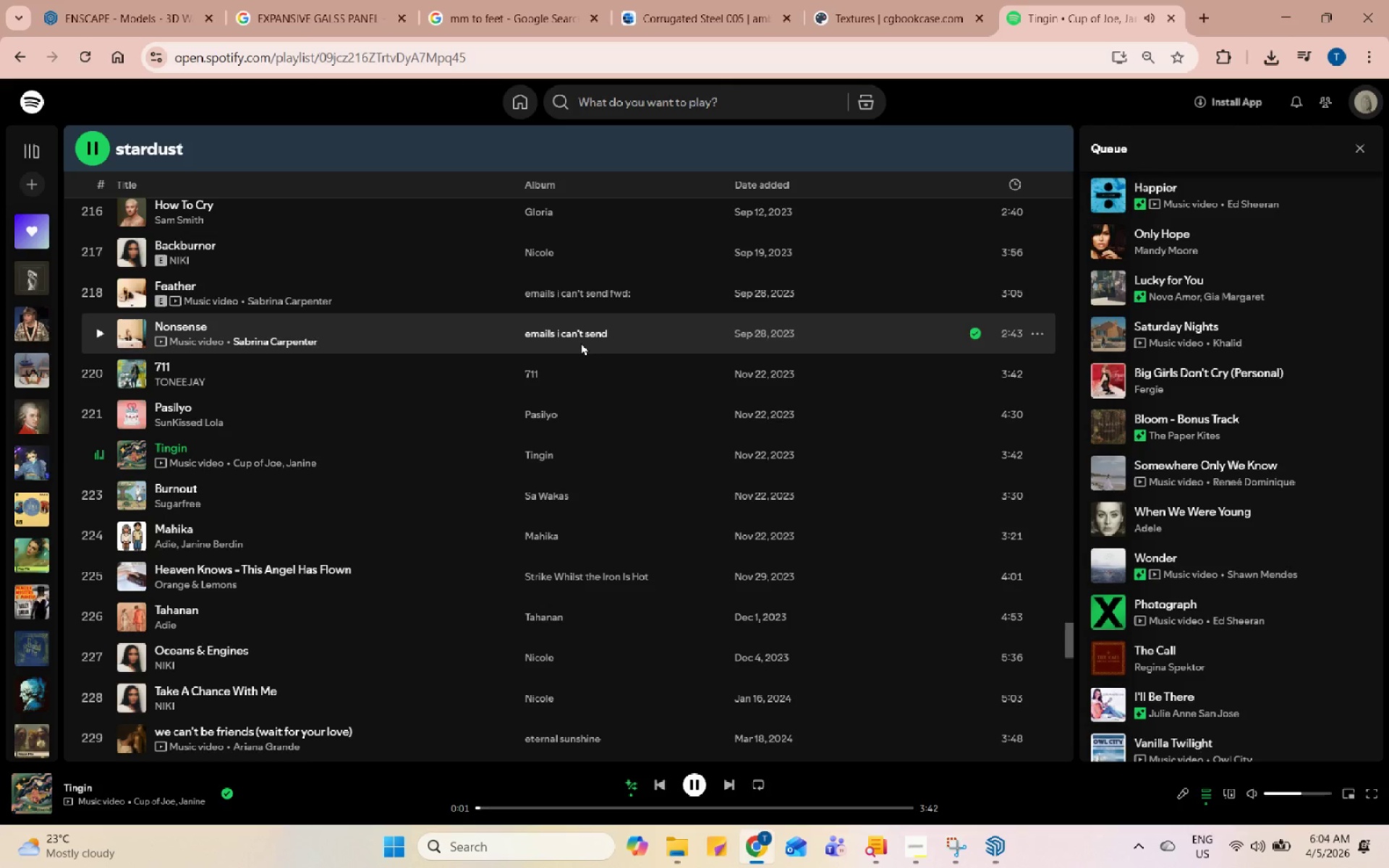 
left_click([1280, 18])
 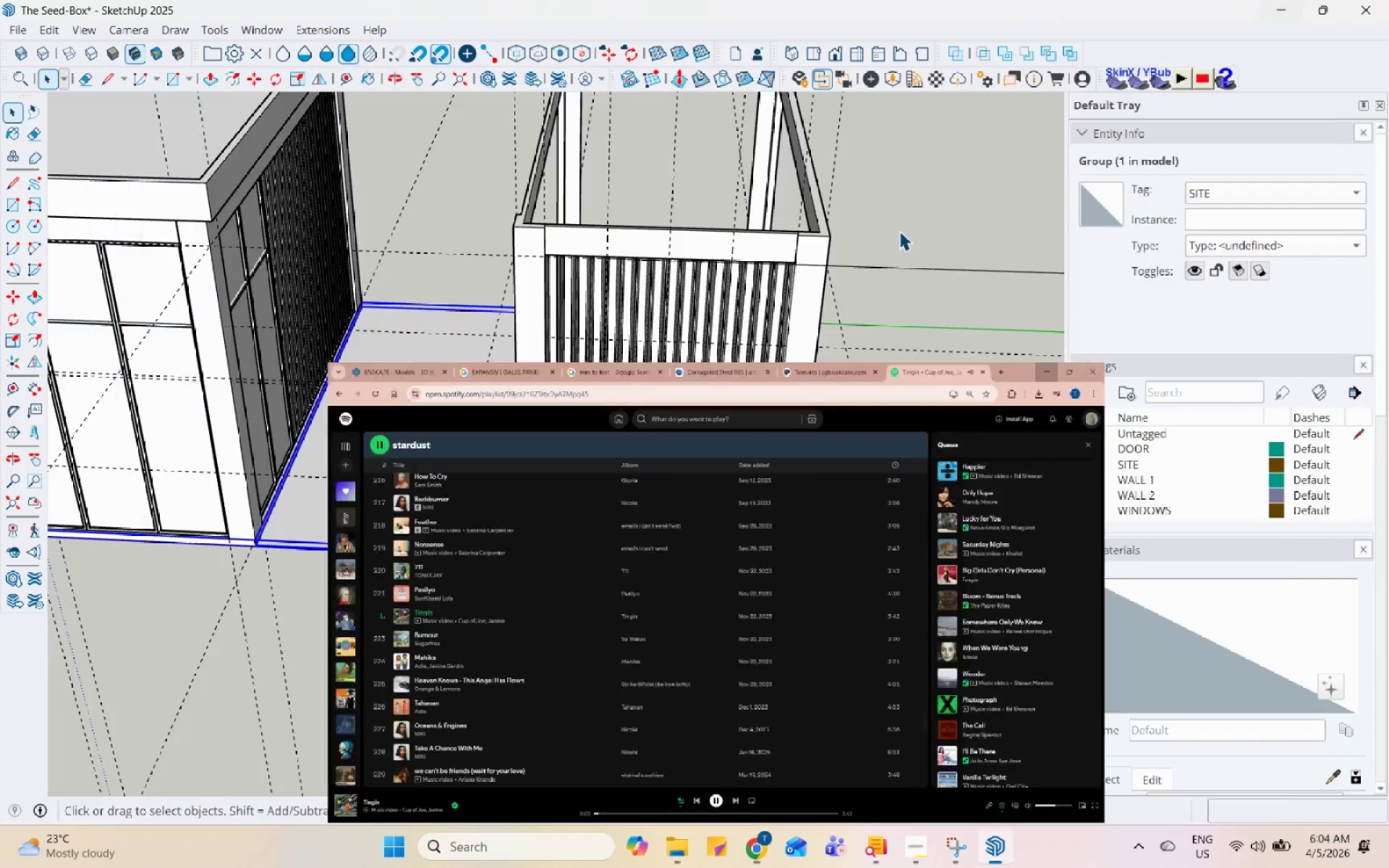 
scroll: coordinate [538, 376], scroll_direction: down, amount: 3.0
 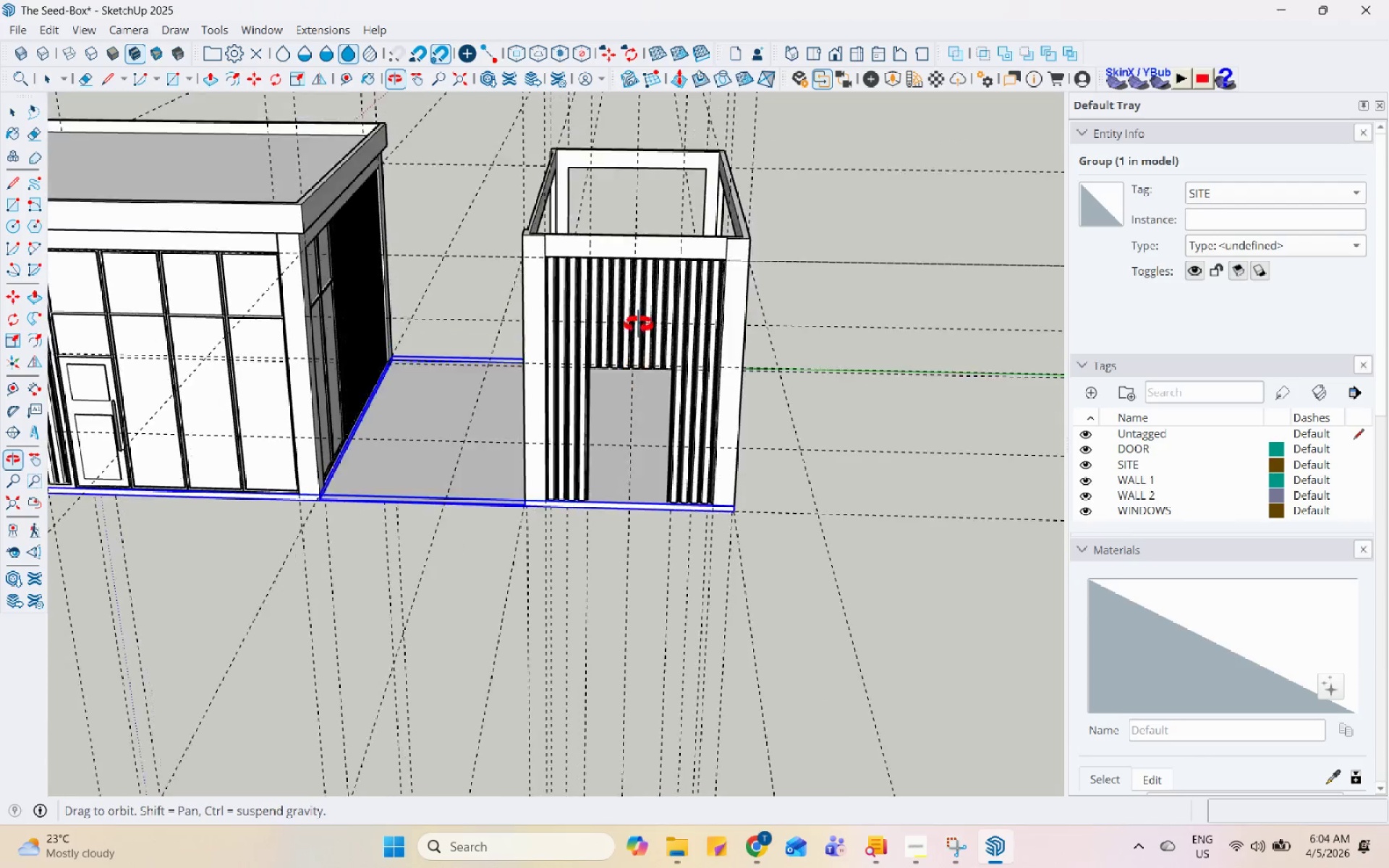 
scroll: coordinate [644, 199], scroll_direction: up, amount: 9.0
 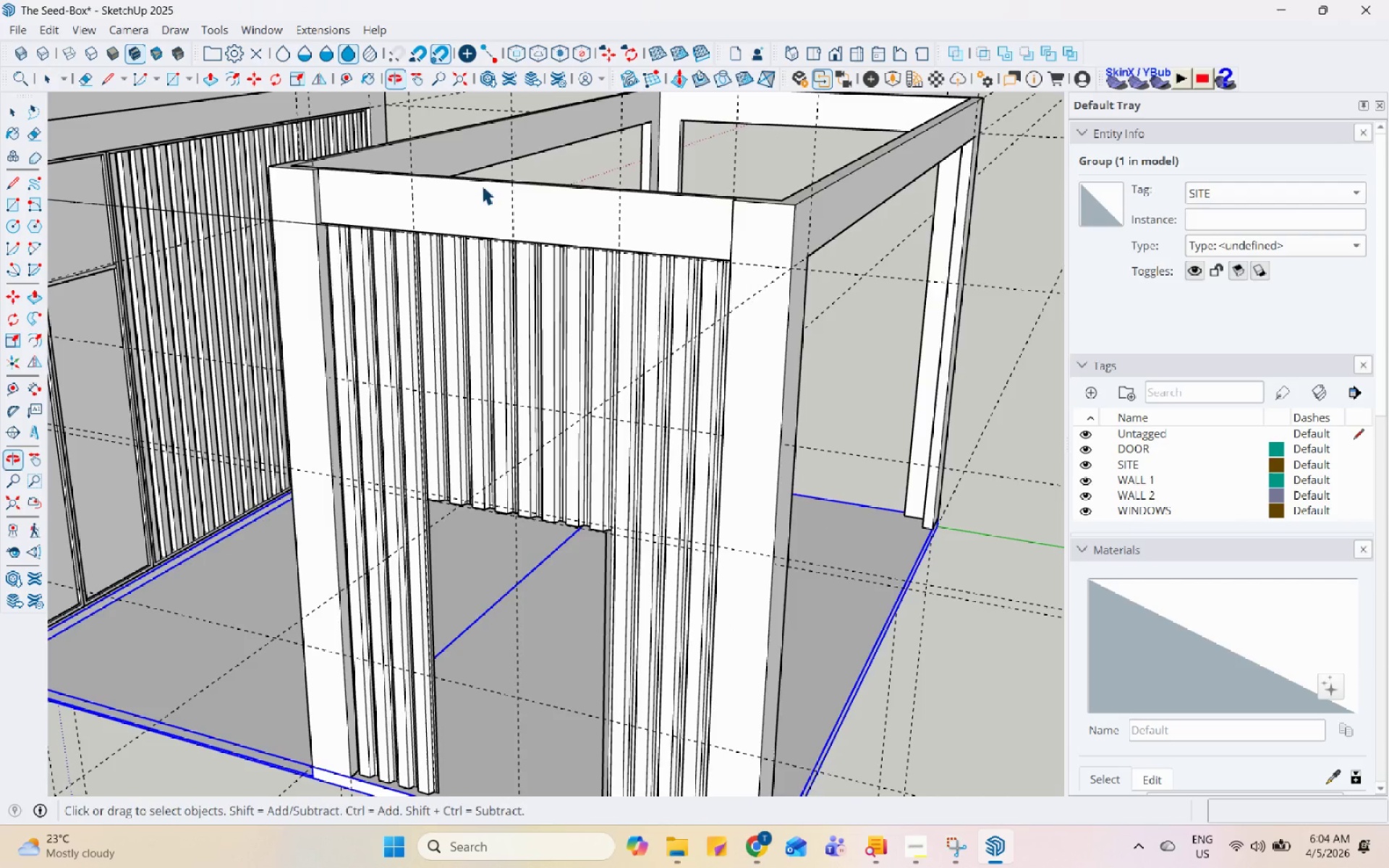 
scroll: coordinate [524, 249], scroll_direction: down, amount: 4.0
 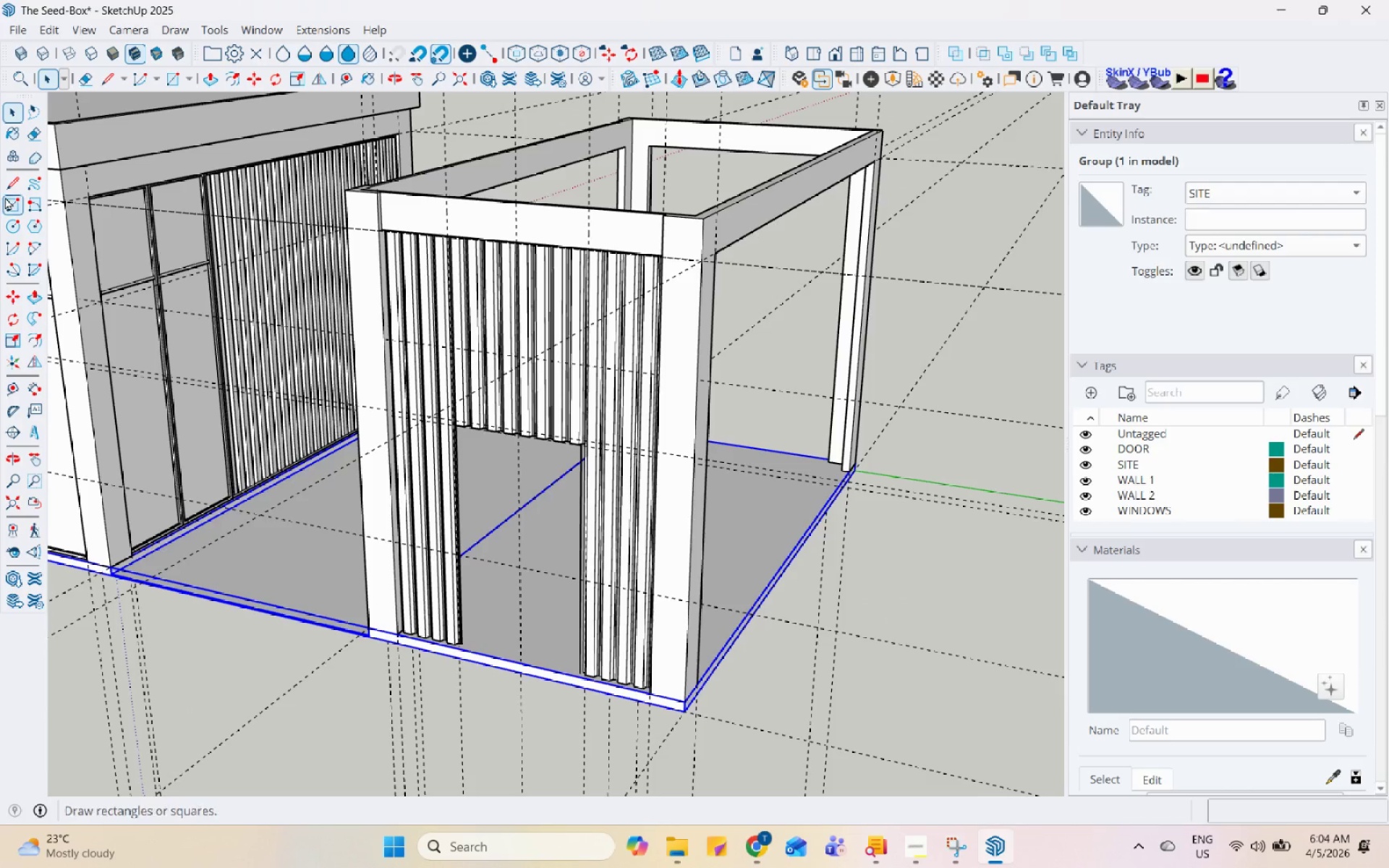 
left_click([10, 199])
 